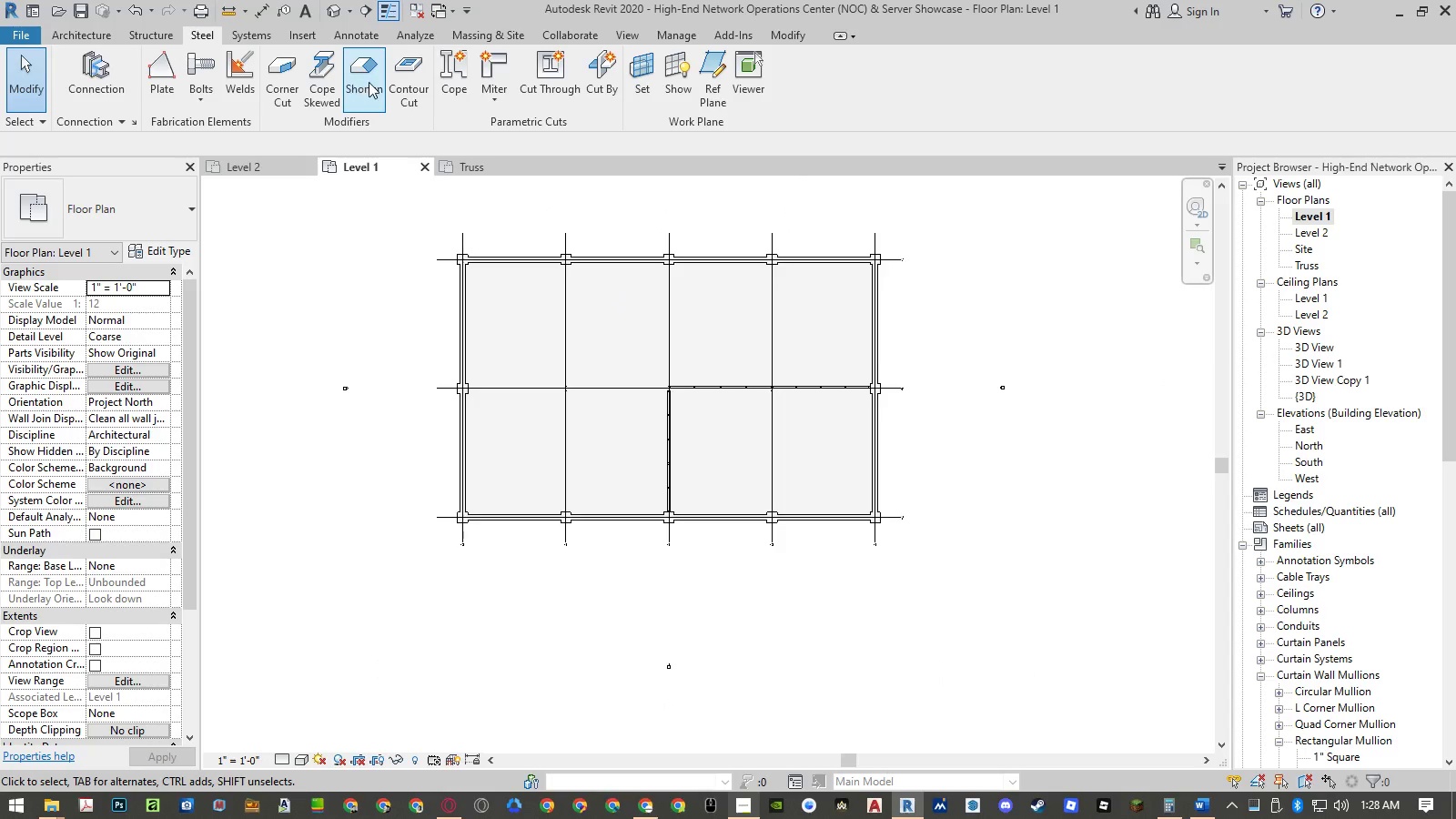 
wait(5.81)
 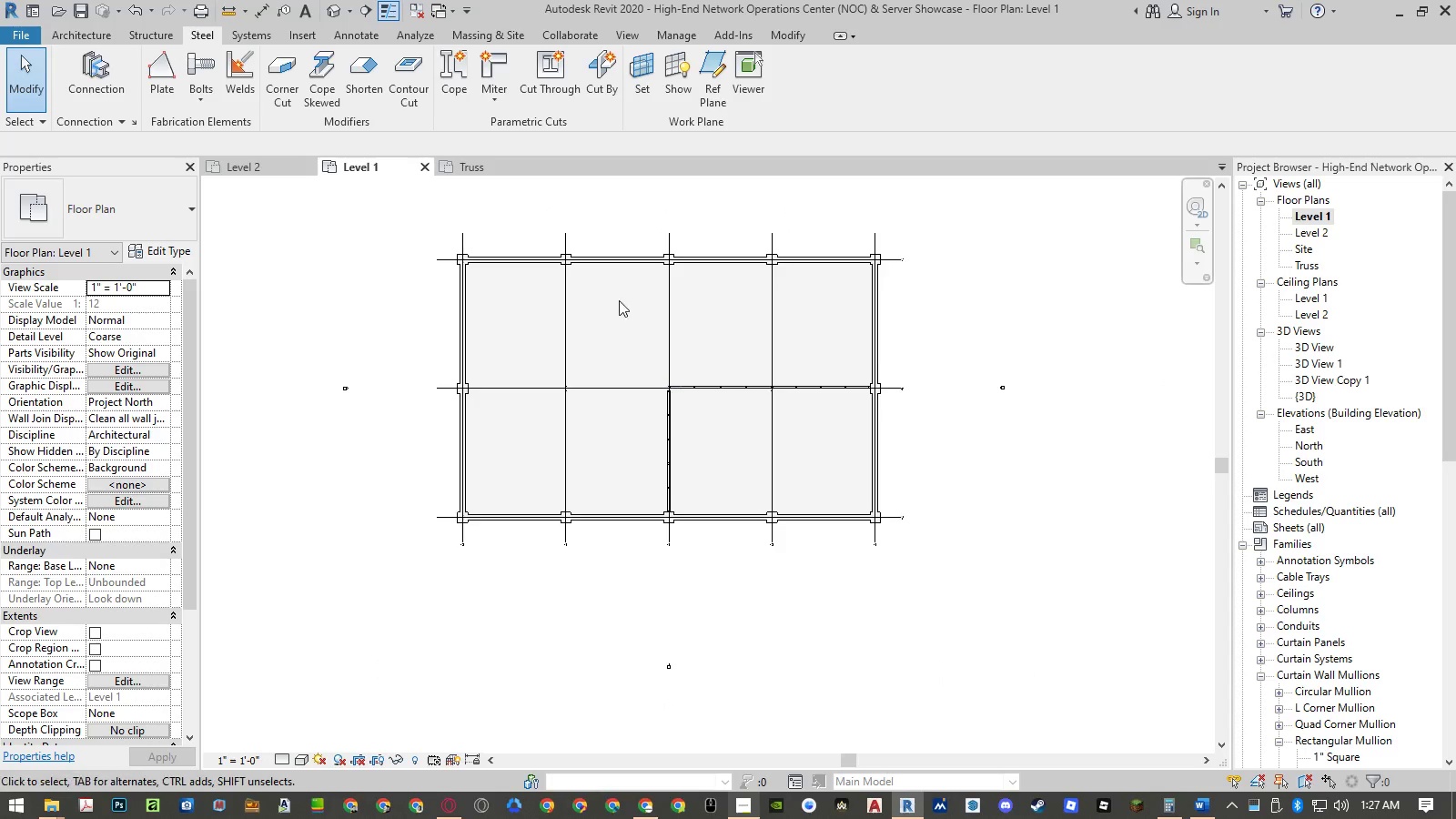 
left_click([617, 36])
 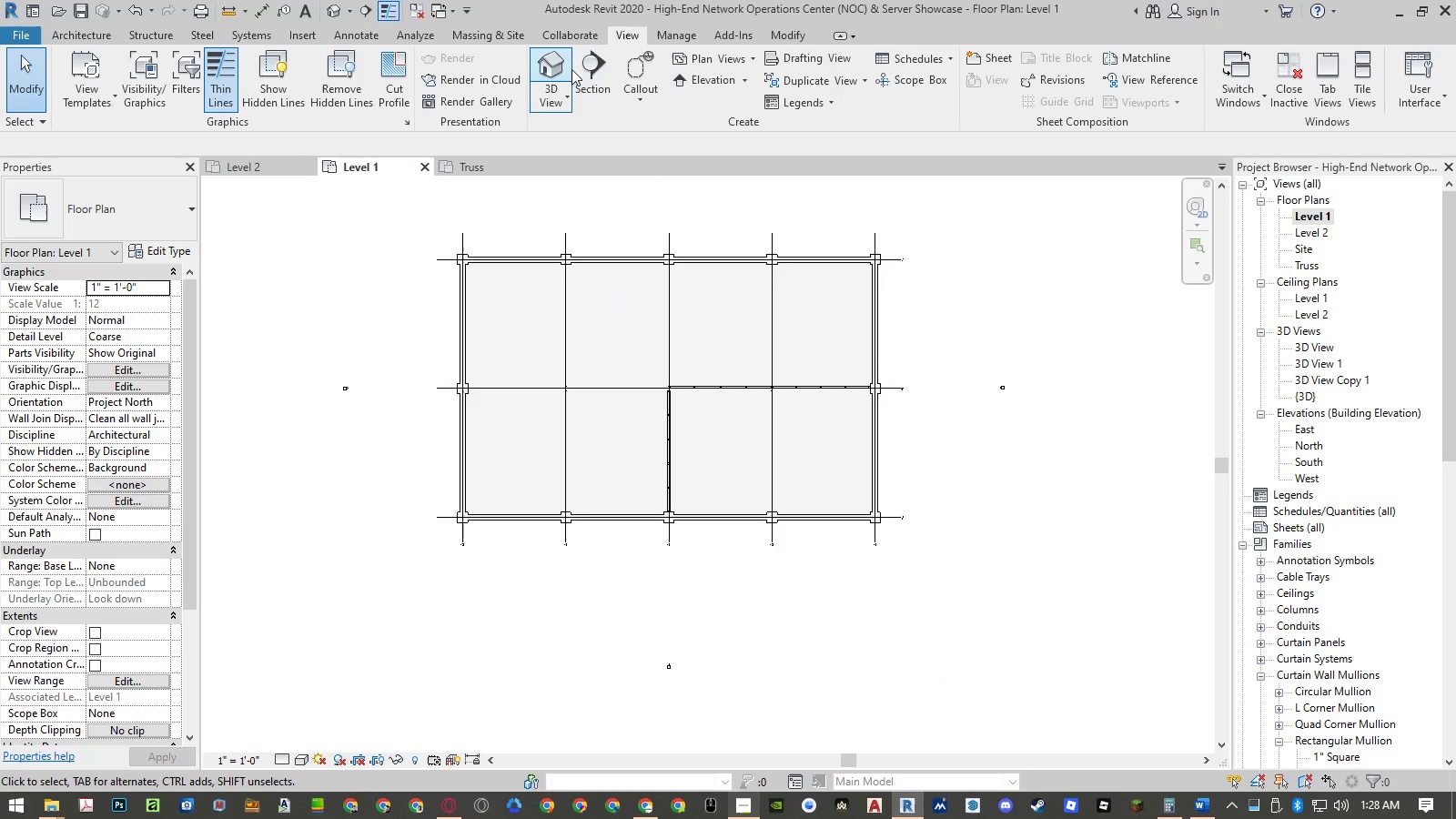 
left_click([598, 66])
 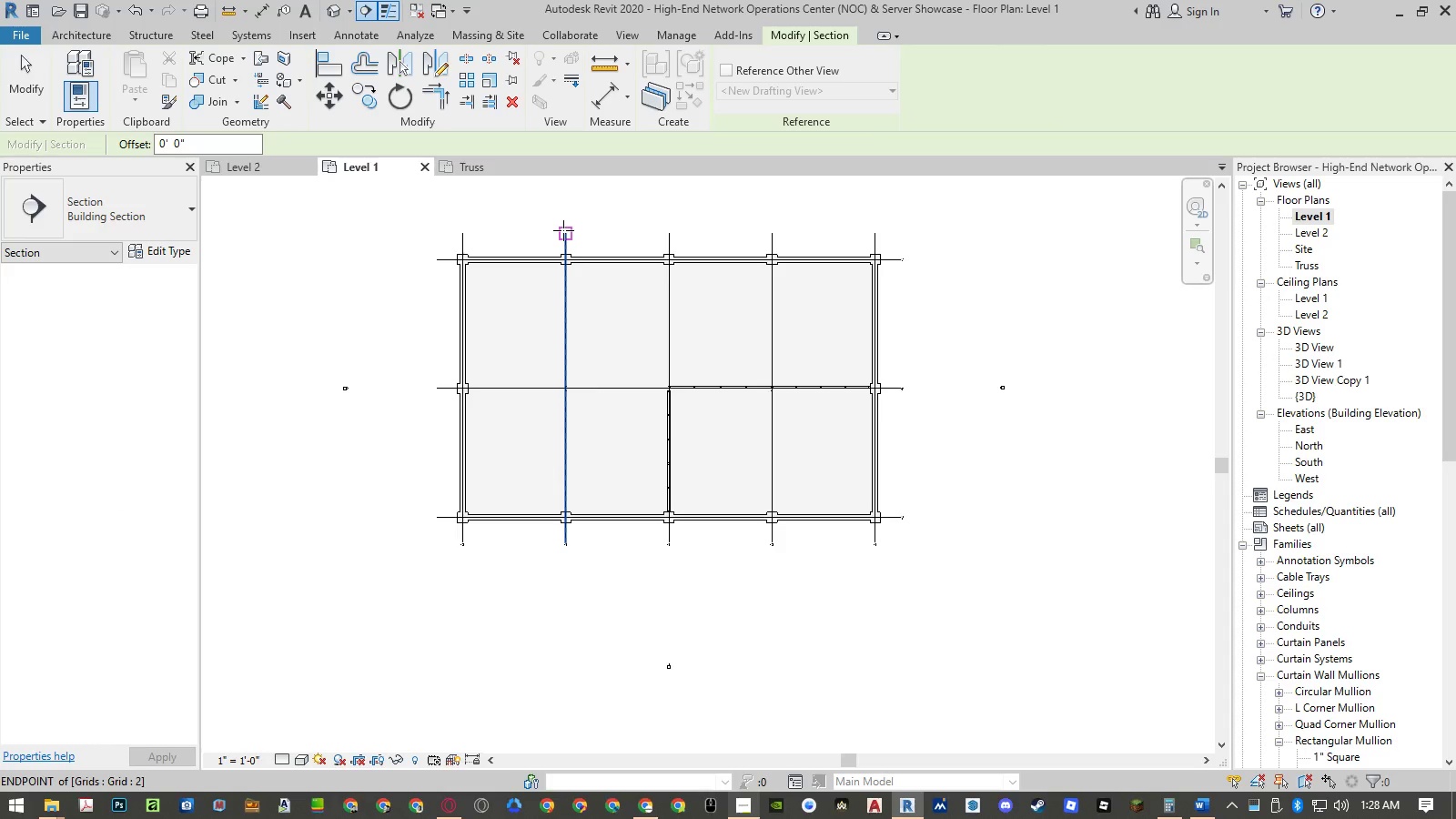 
left_click([563, 230])
 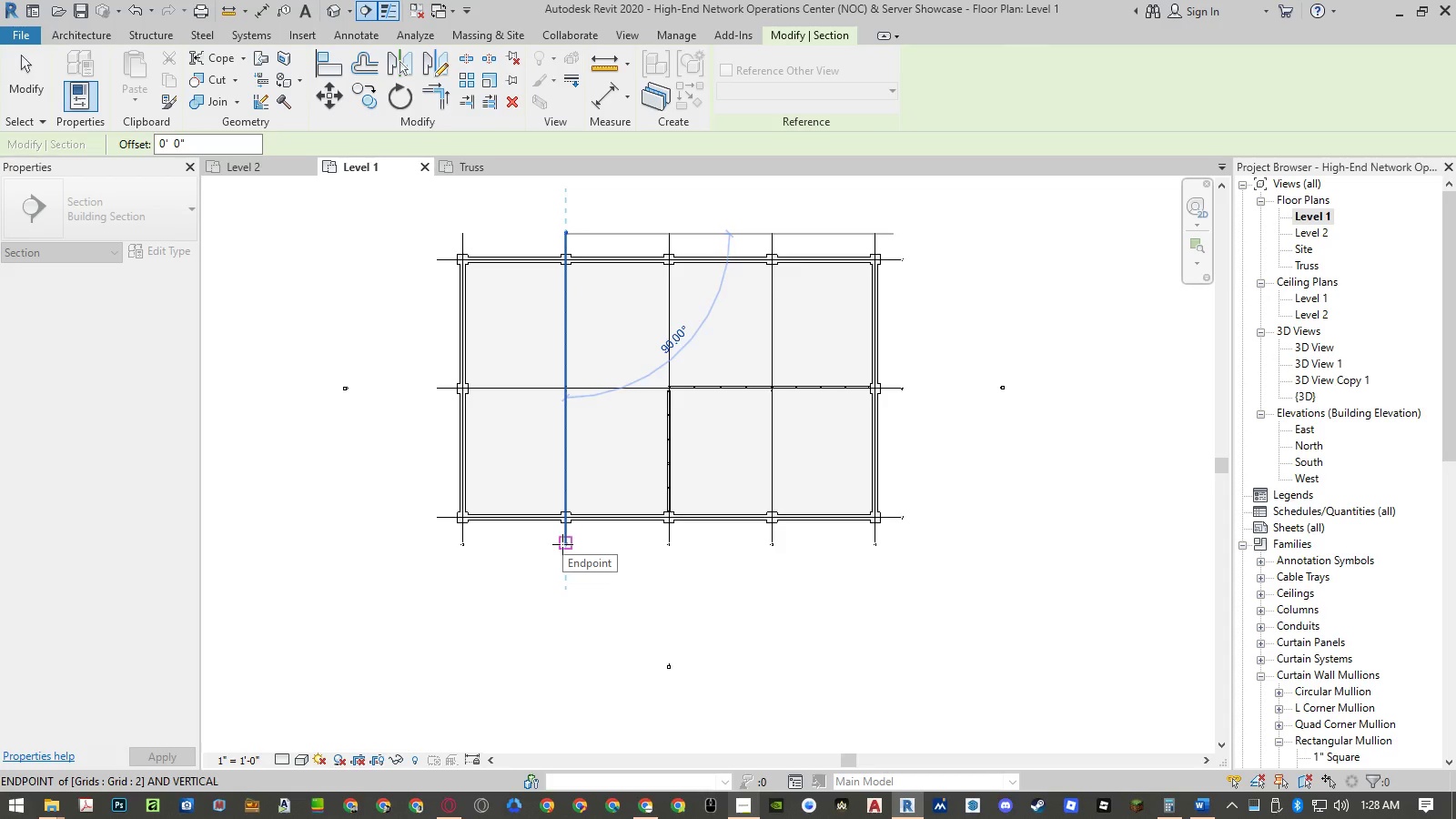 
scroll: coordinate [569, 527], scroll_direction: up, amount: 10.0
 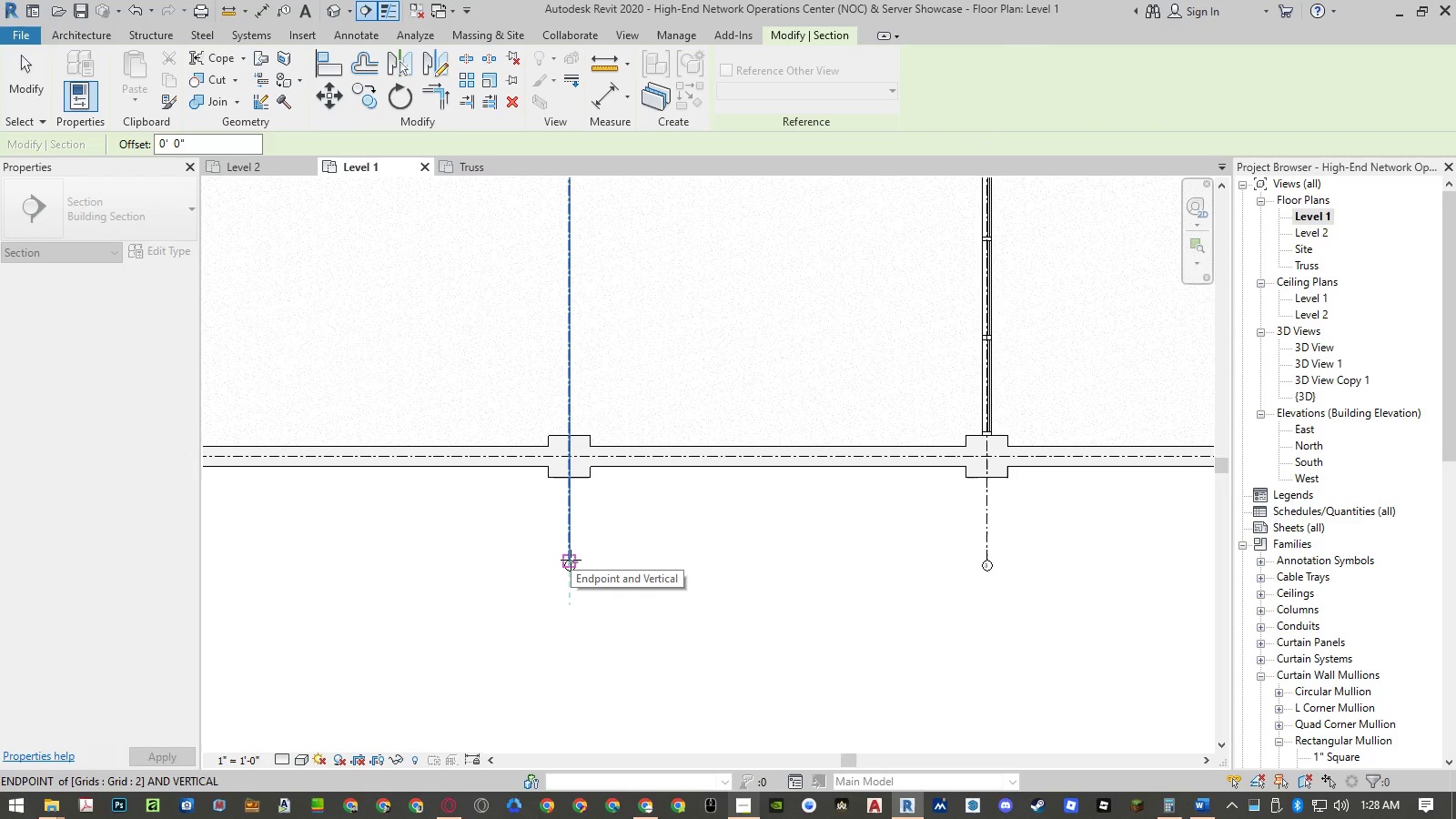 
key(Escape)
 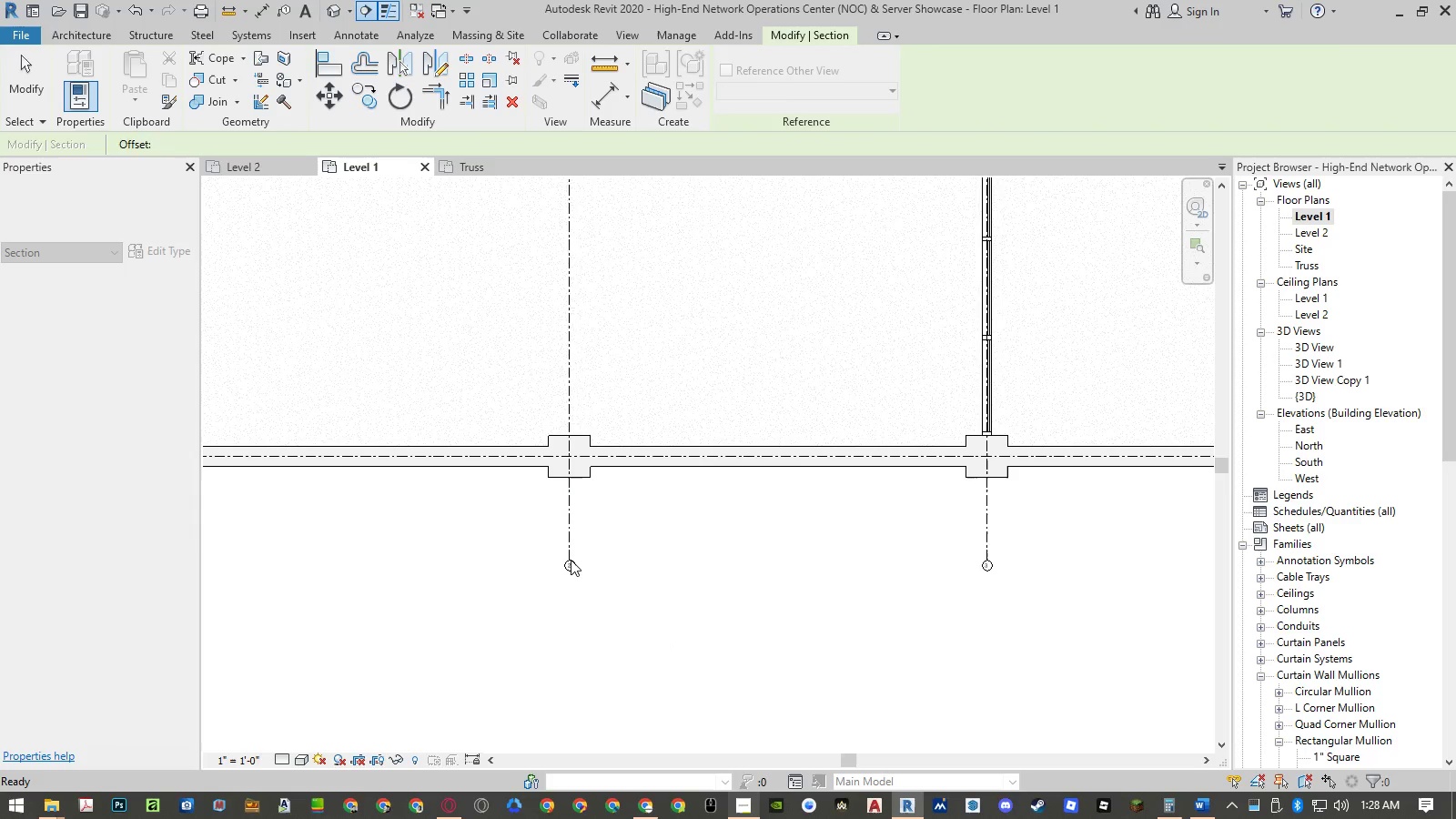 
key(Escape)
 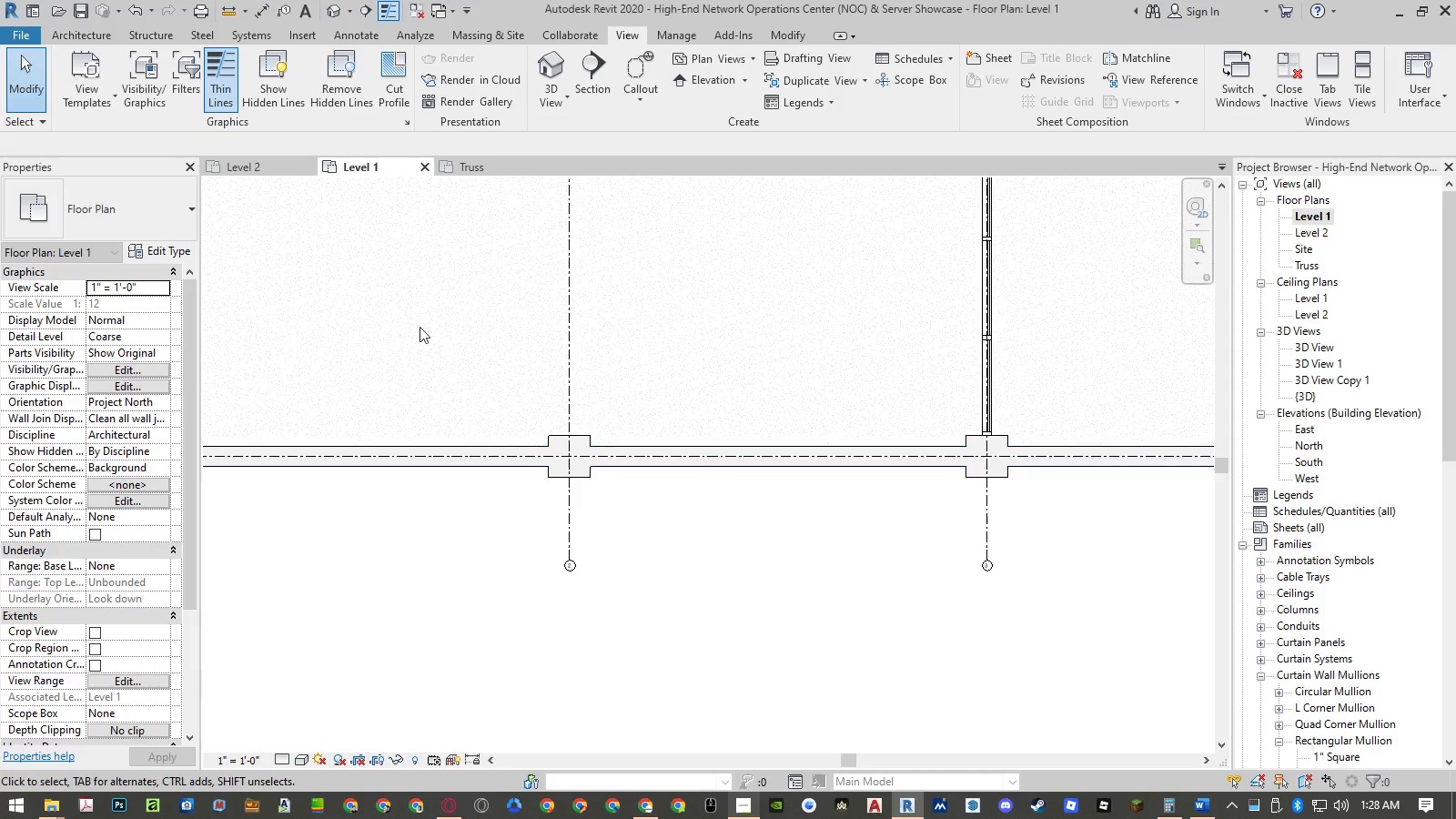 
left_click([252, 167])
 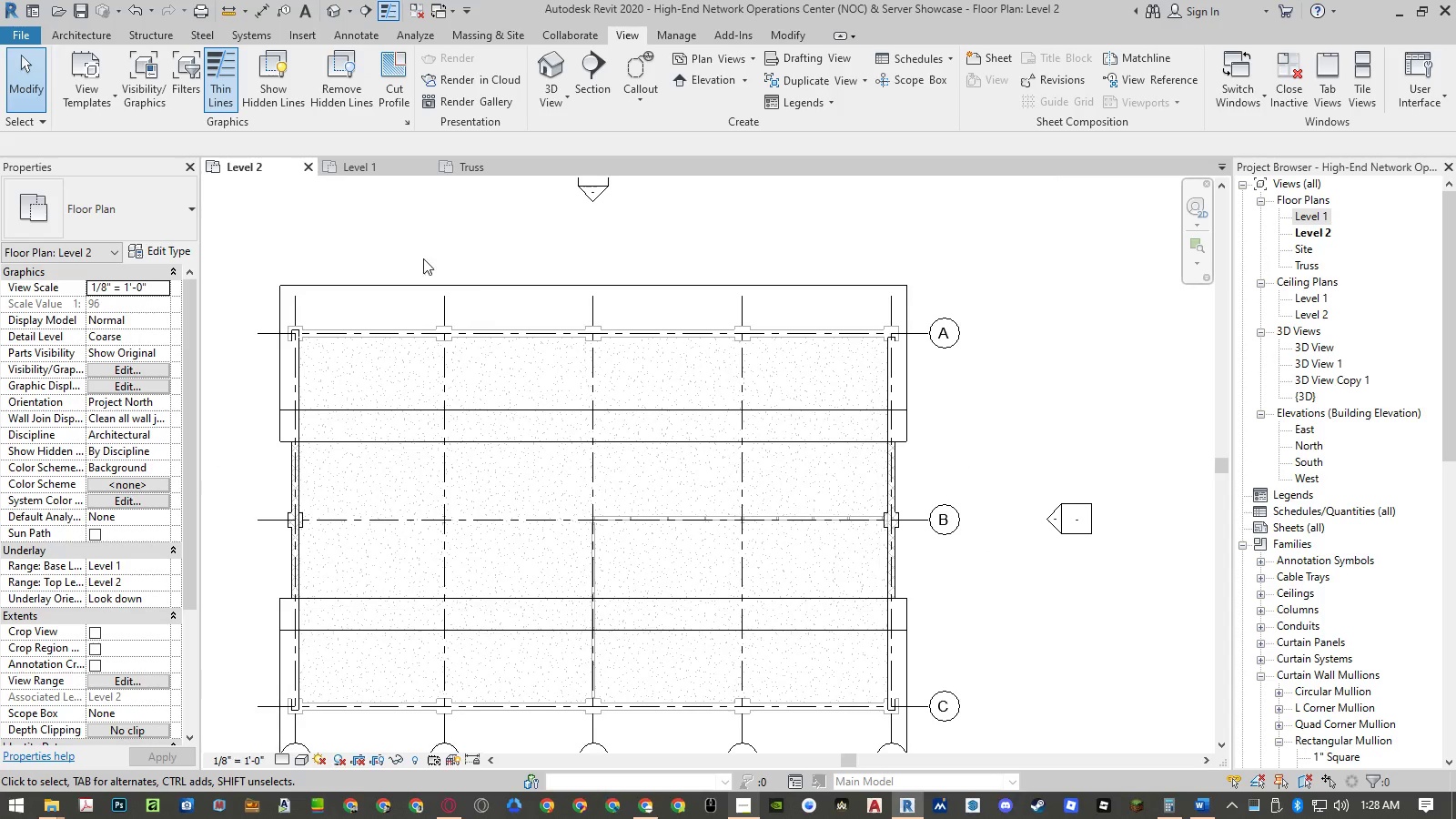 
left_click([348, 165])
 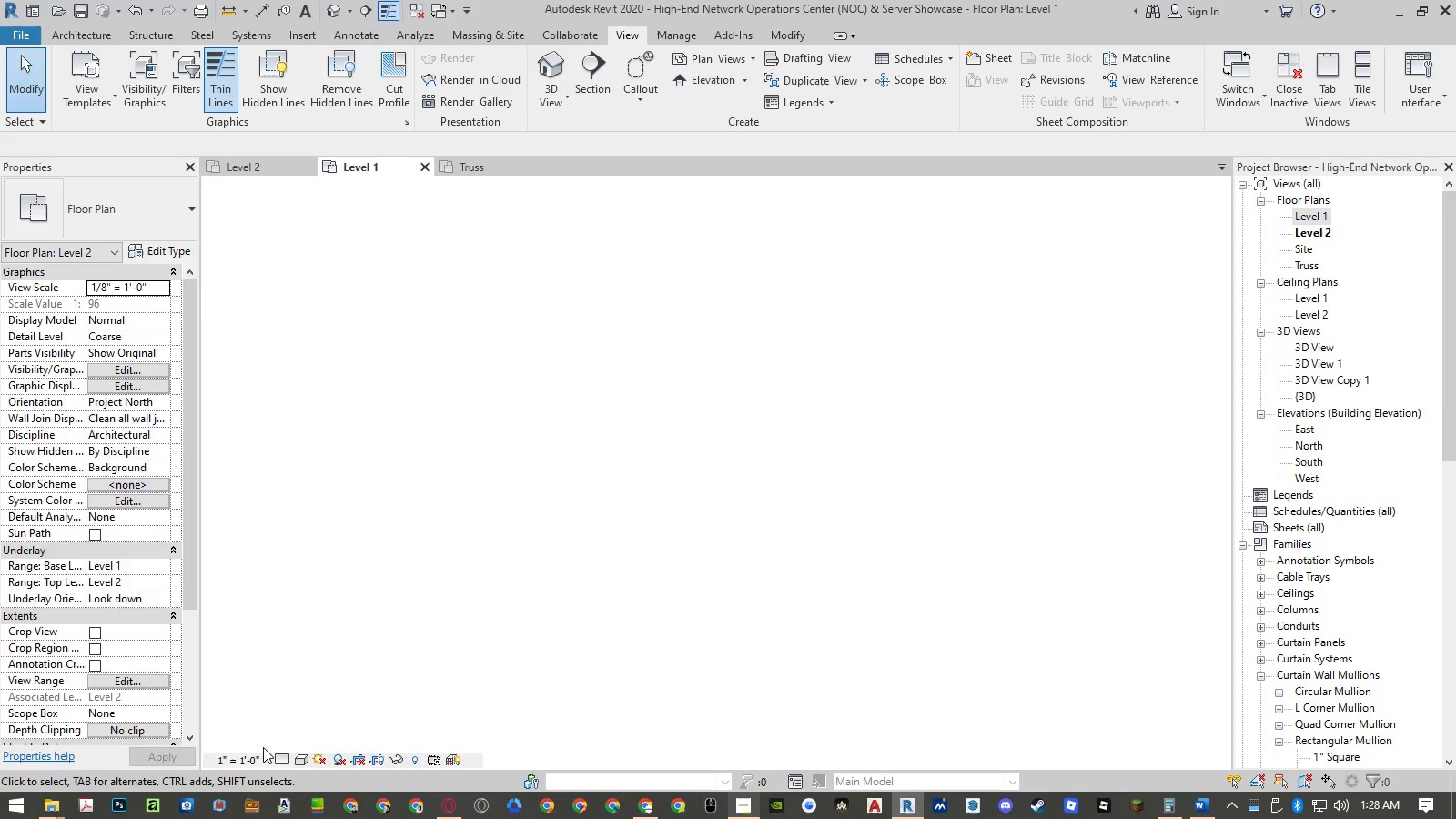 
left_click([254, 757])
 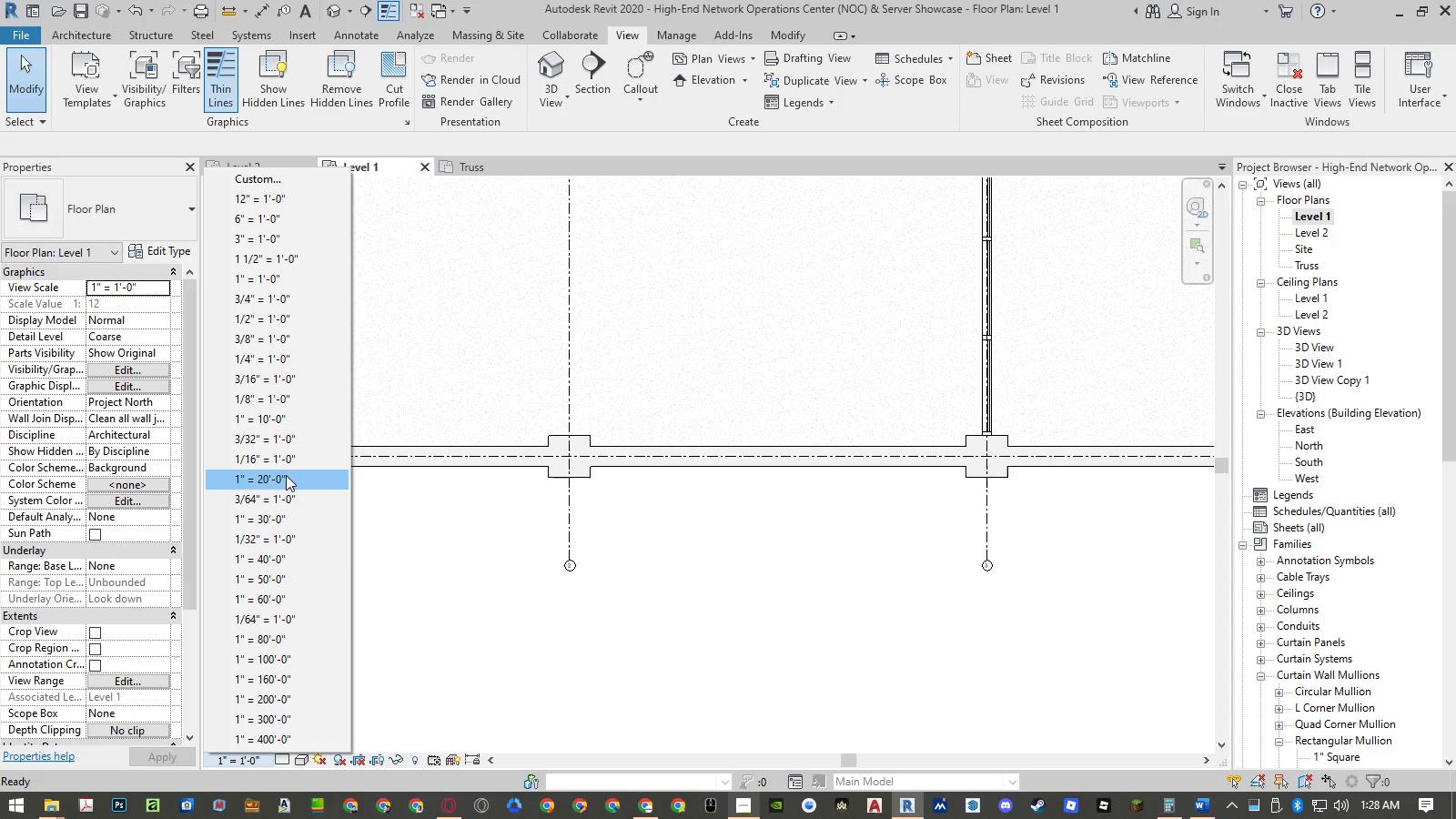 
left_click([284, 400])
 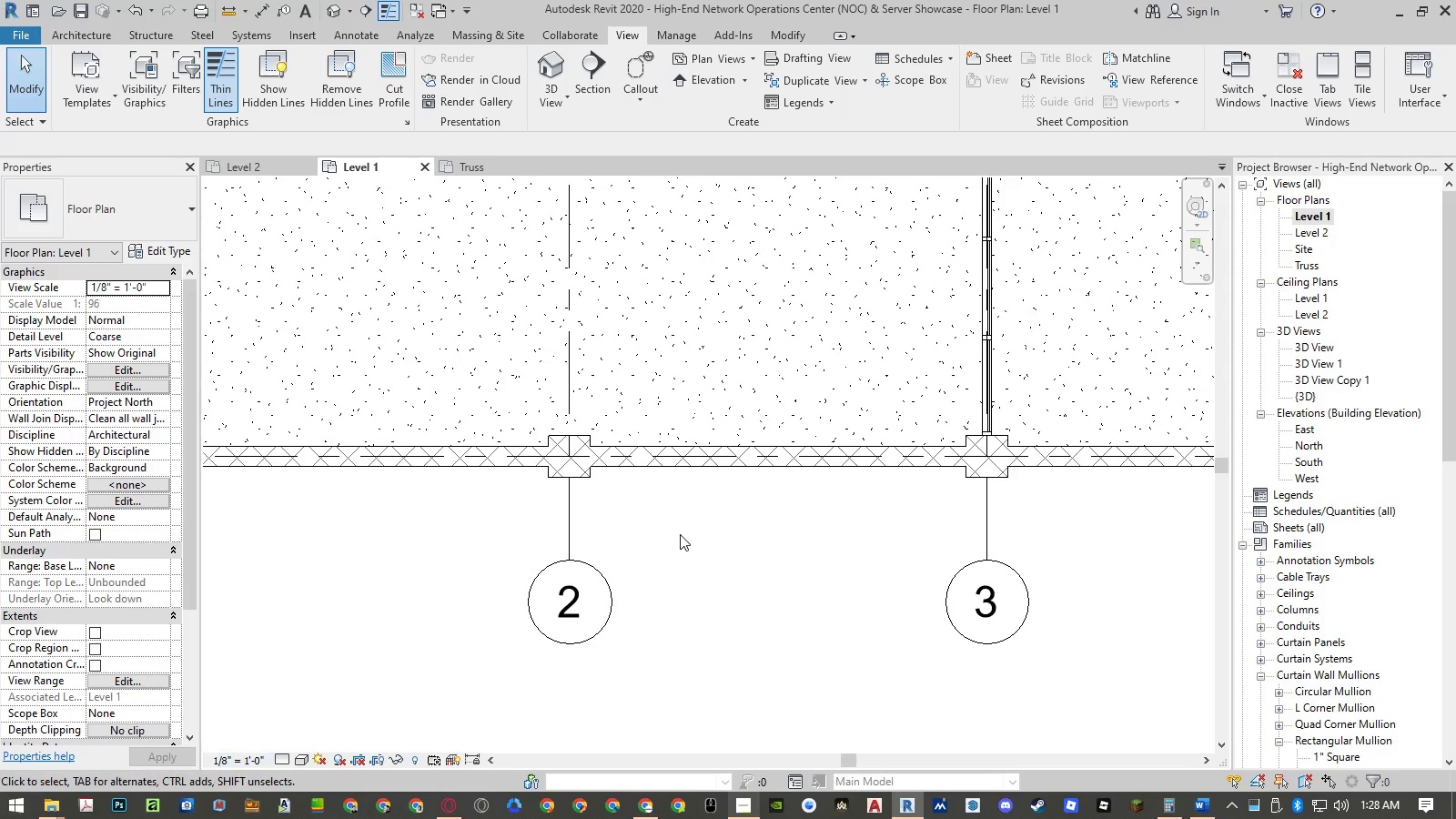 
left_click([682, 536])
 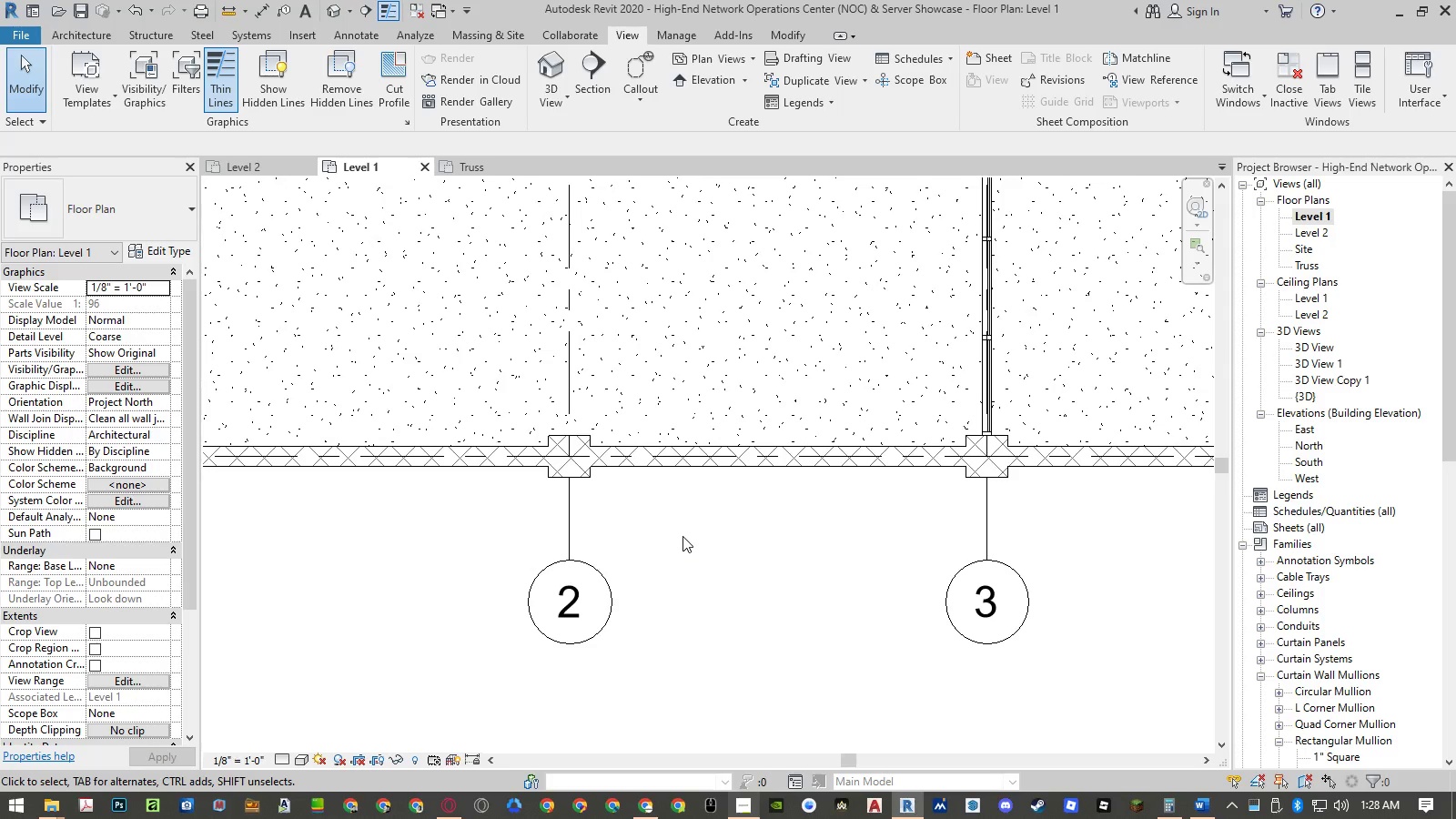 
scroll: coordinate [681, 533], scroll_direction: down, amount: 8.0
 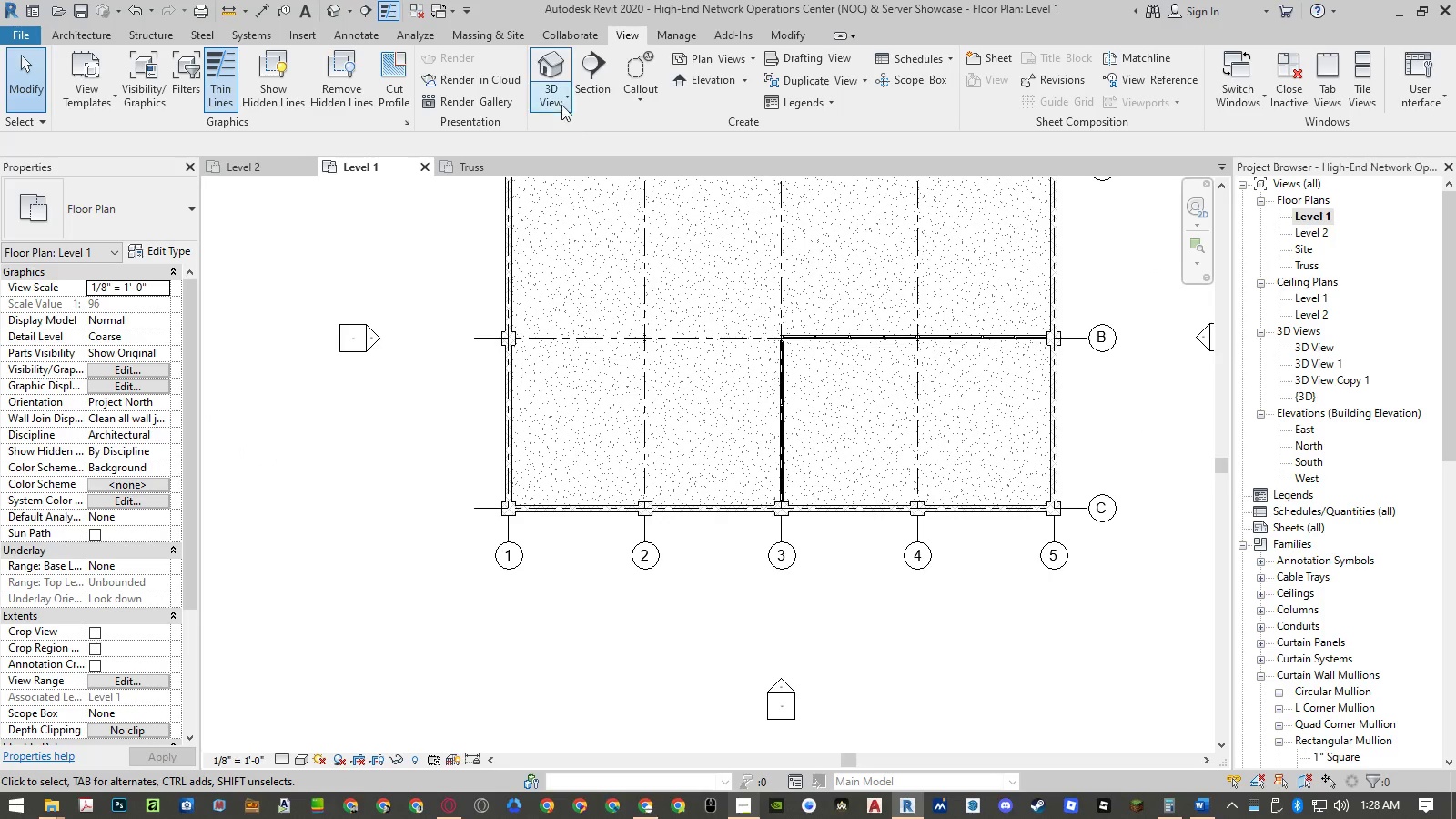 
left_click([587, 83])
 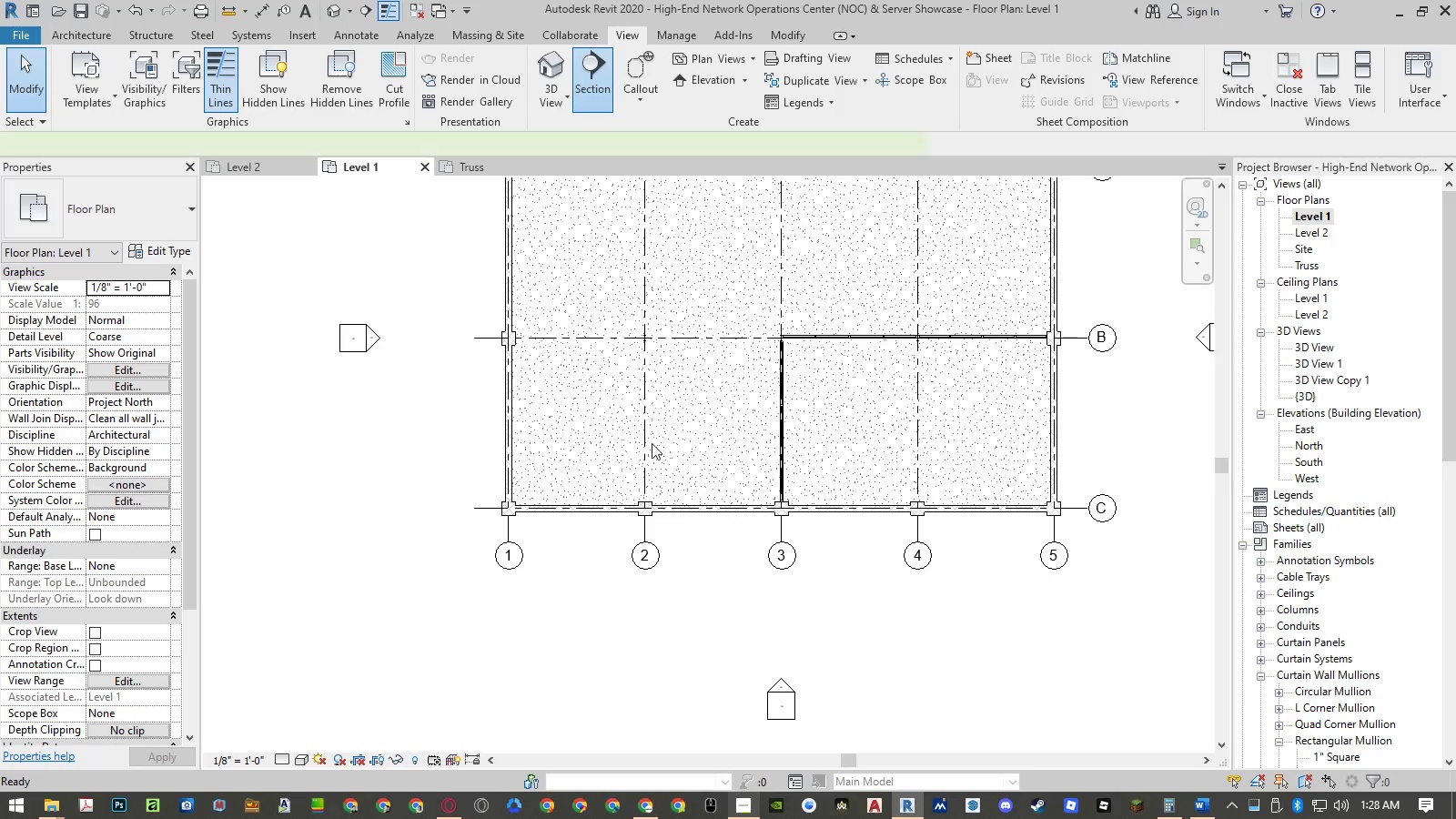 
scroll: coordinate [652, 470], scroll_direction: down, amount: 4.0
 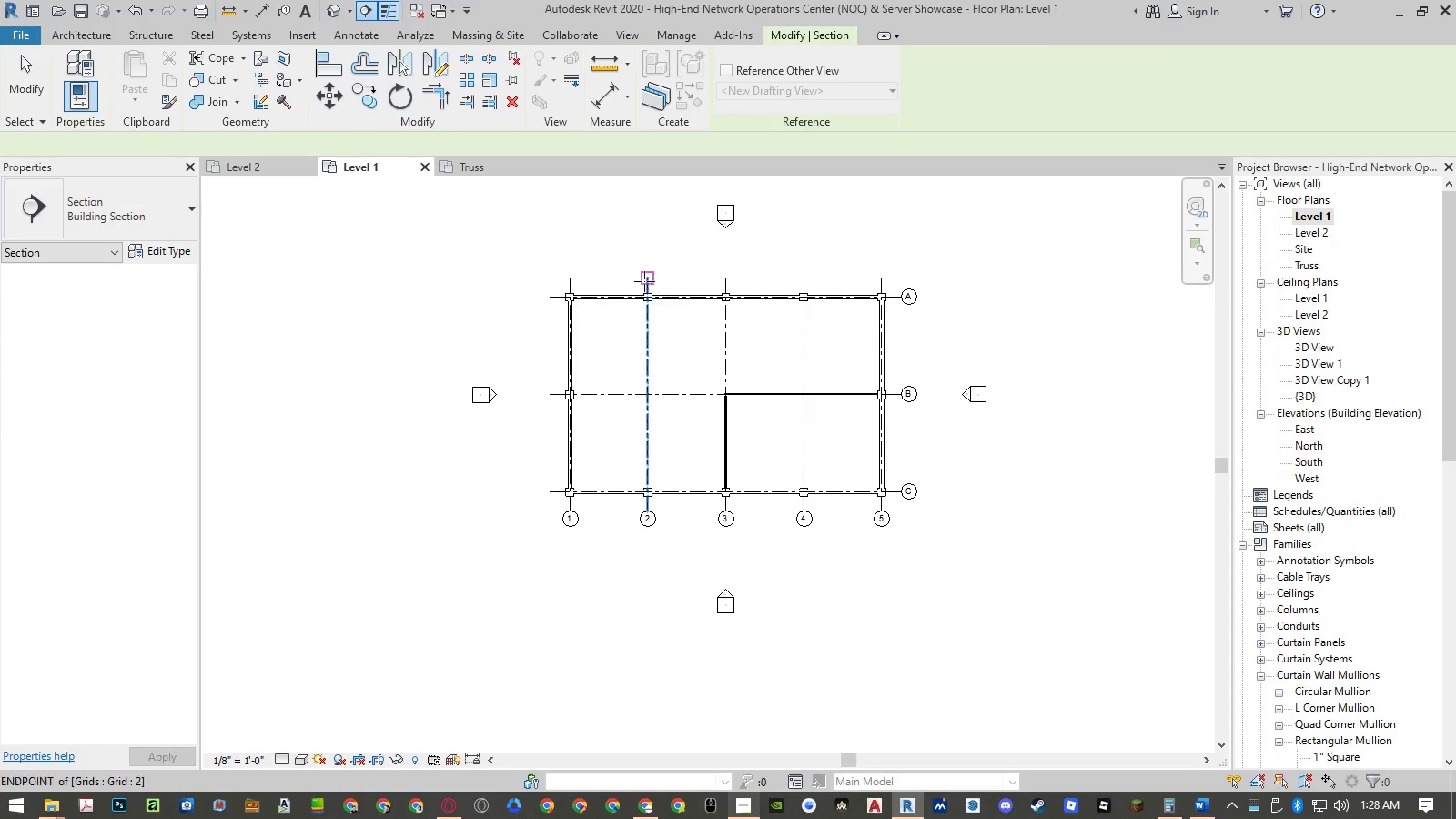 
left_click([643, 277])
 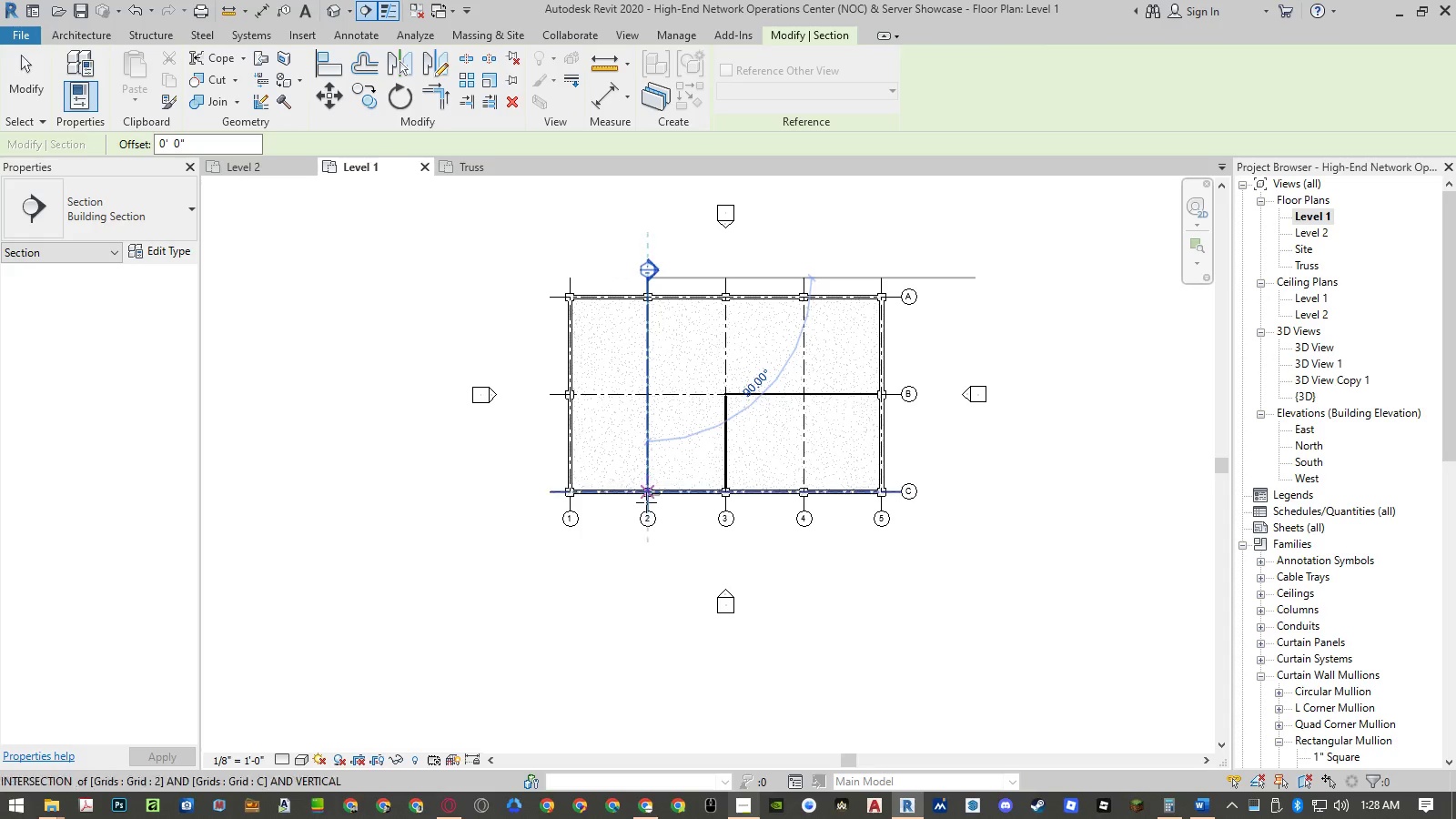 
scroll: coordinate [645, 505], scroll_direction: up, amount: 3.0
 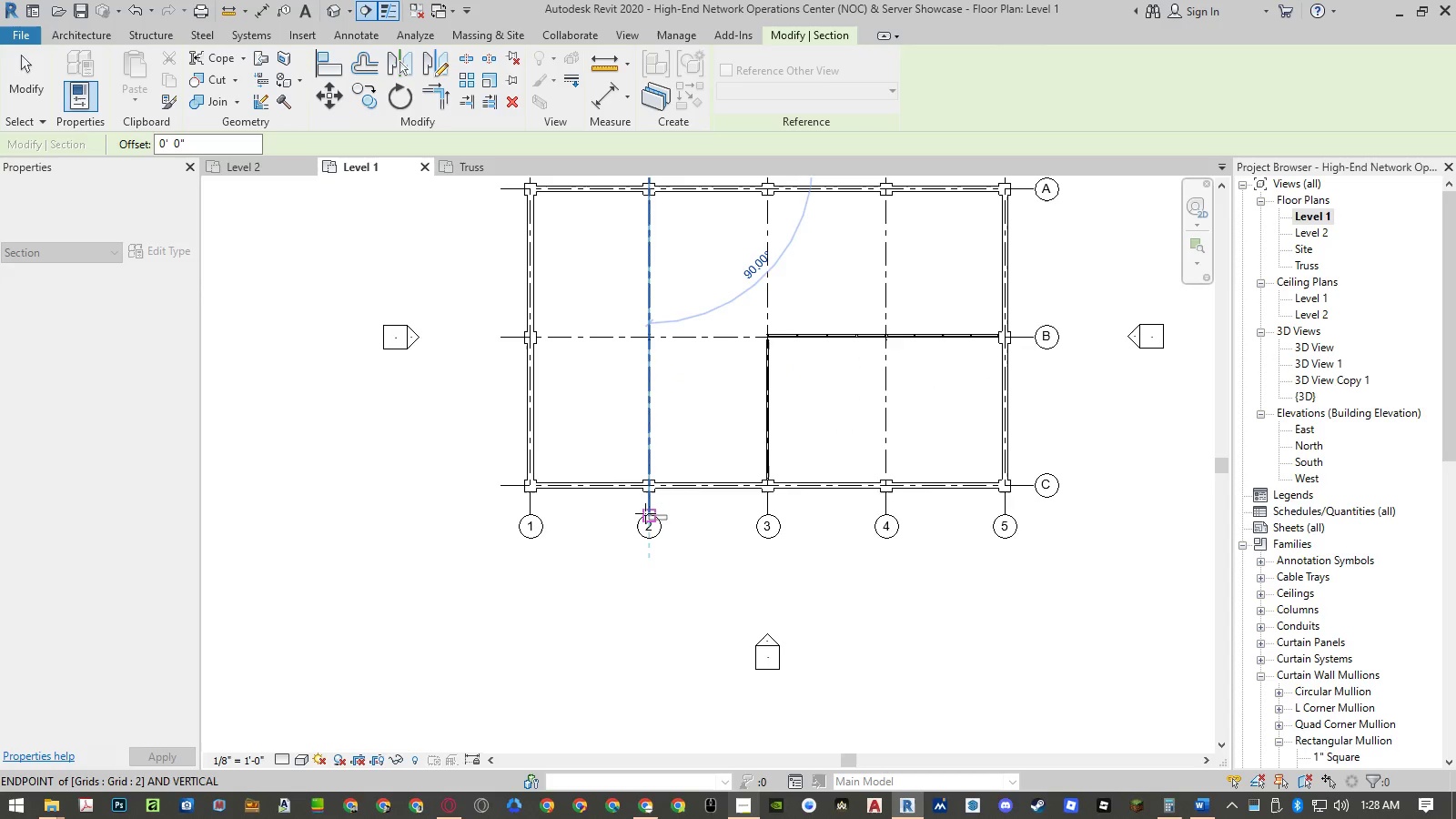 
left_click([645, 513])
 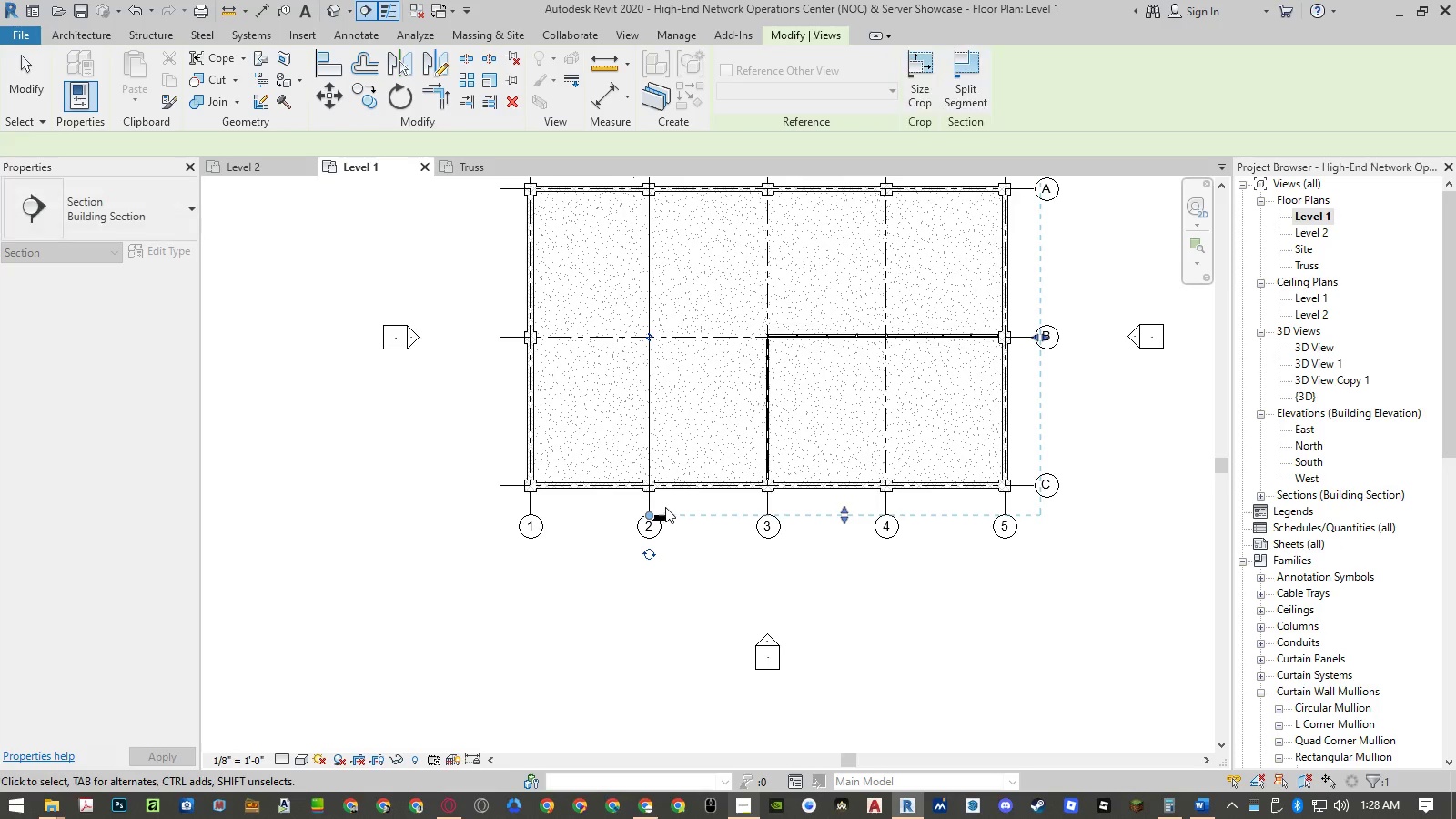 
key(Escape)
 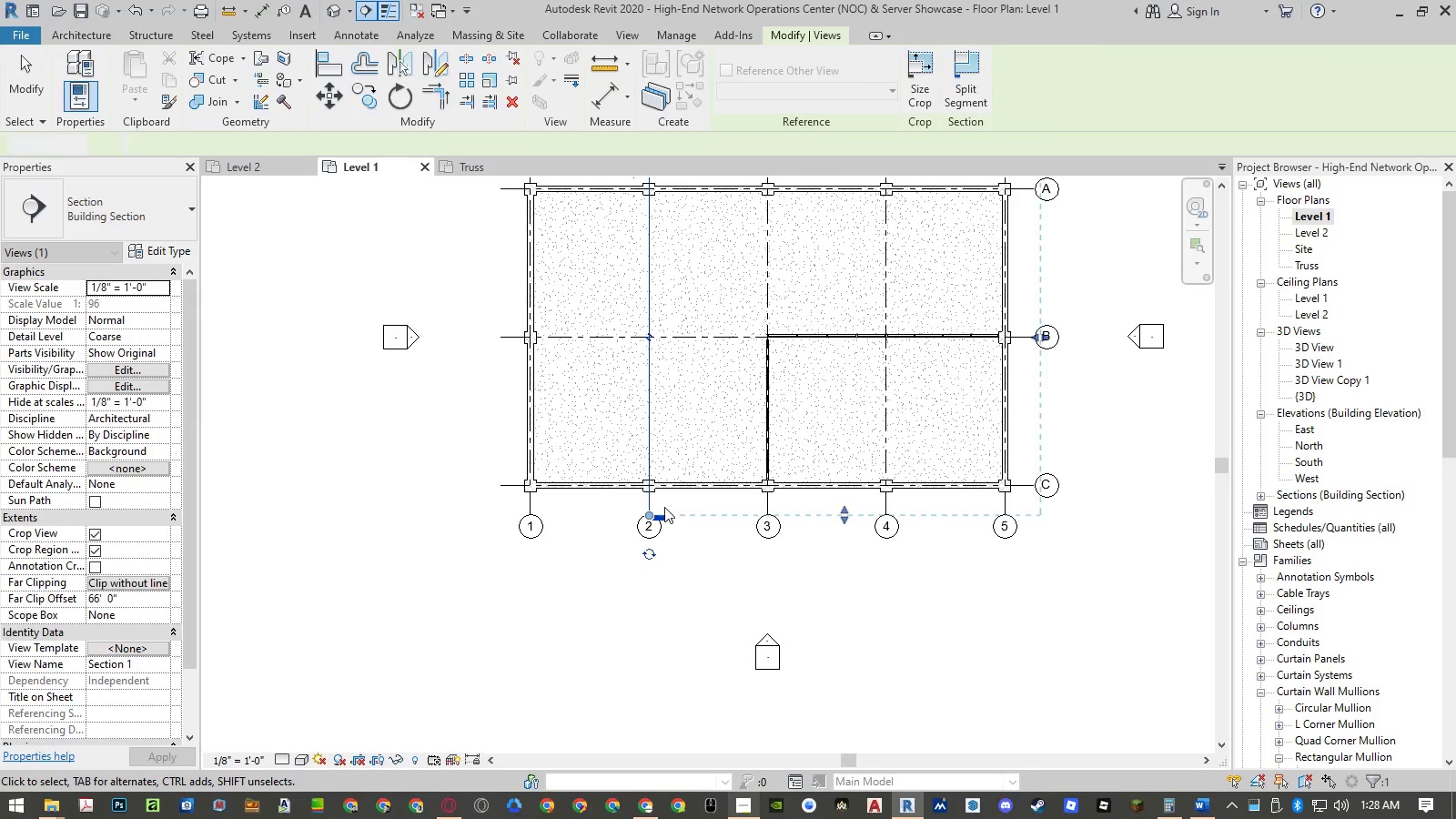 
key(Escape)
 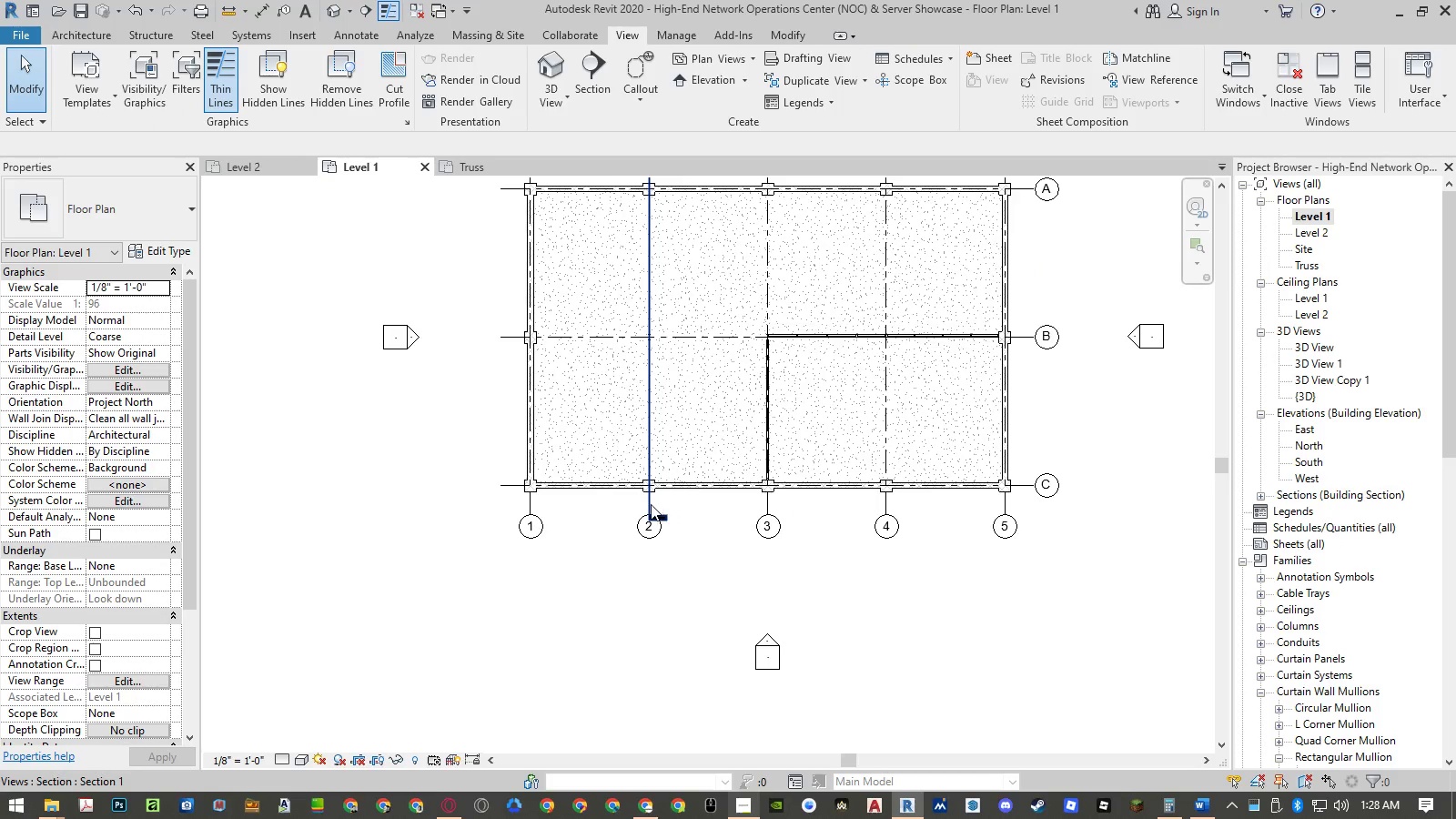 
left_click([651, 504])
 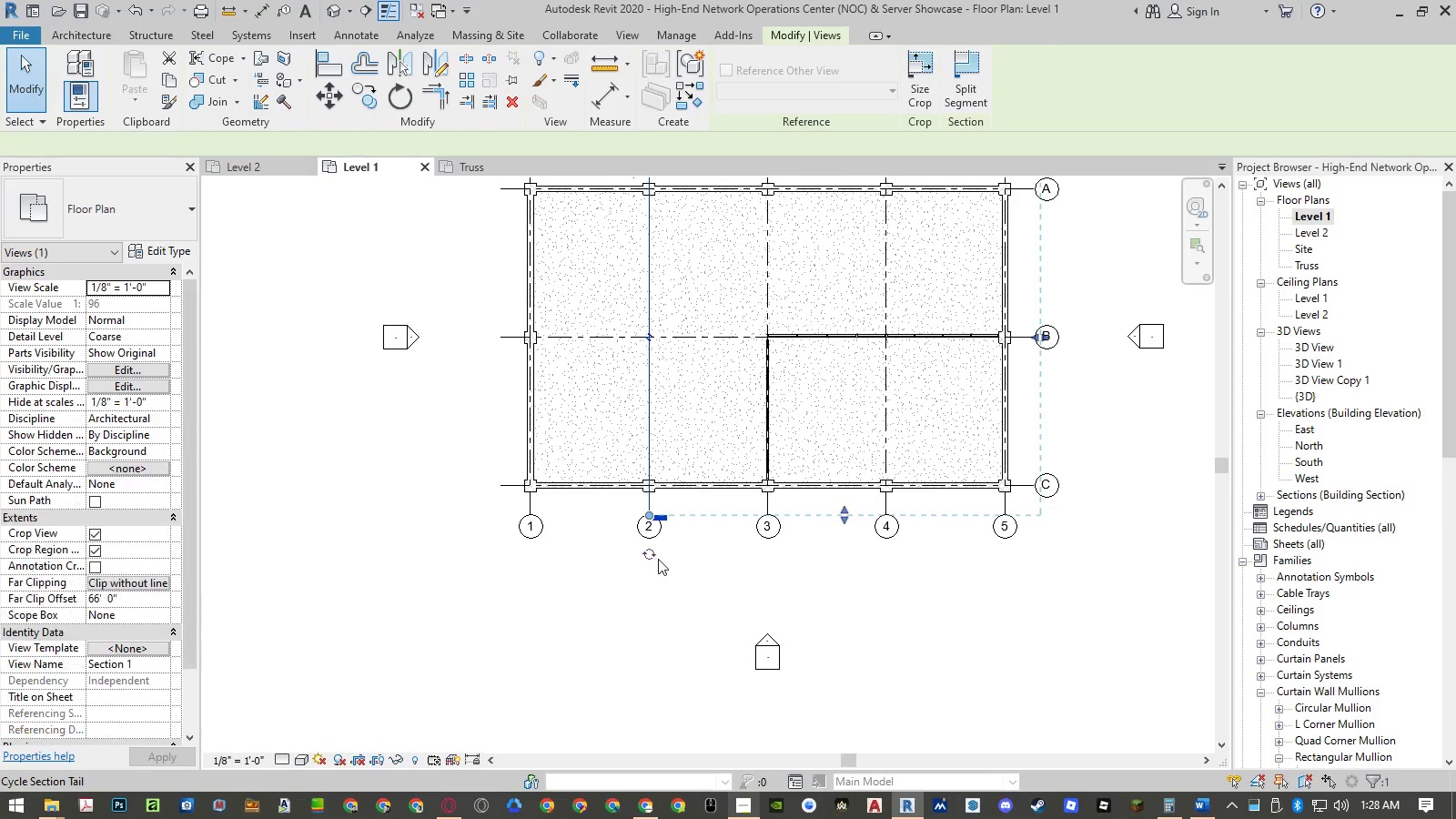 
type(mv10)
key(NumpadEnter)
 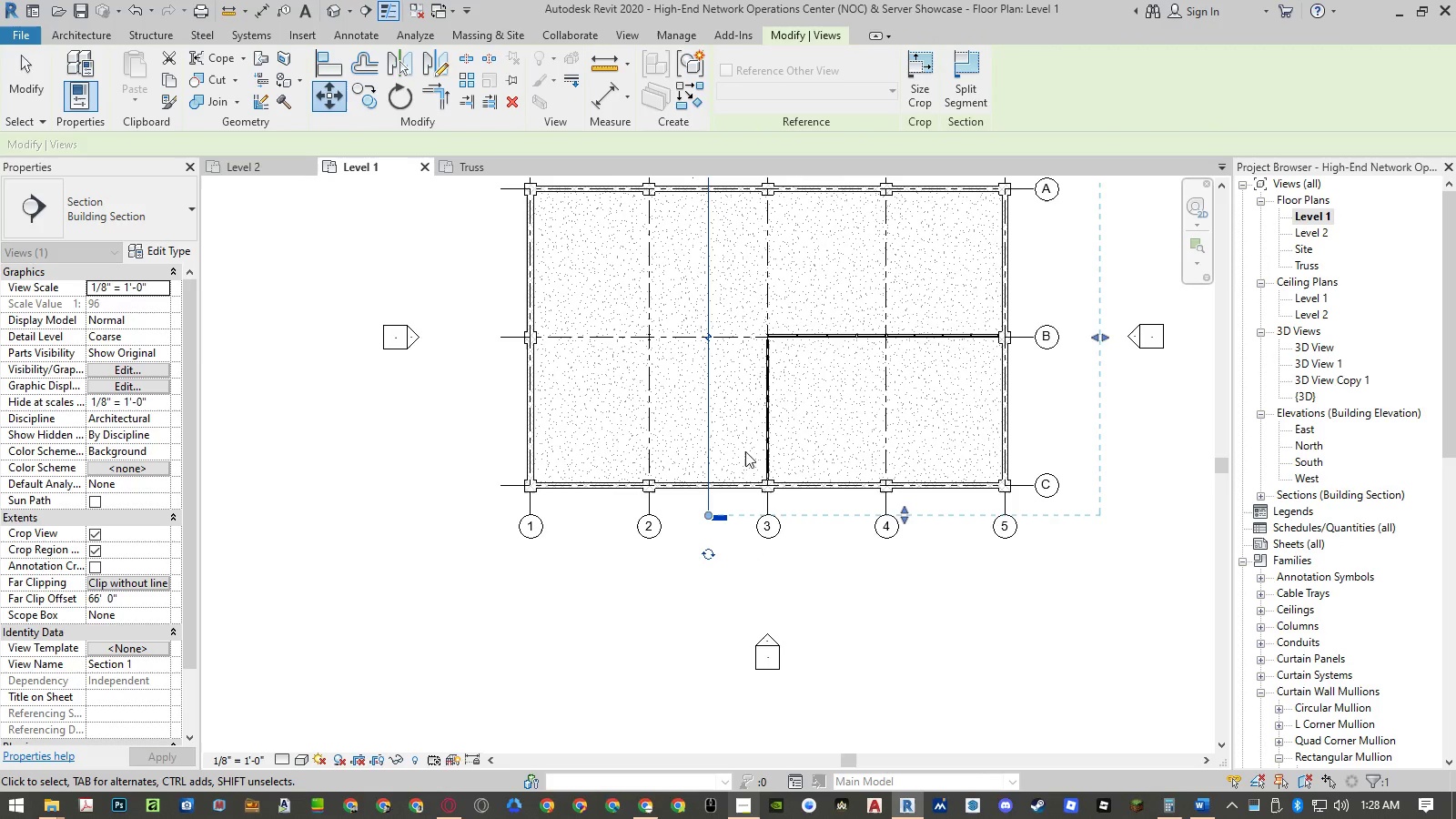 
left_click_drag(start_coordinate=[648, 449], to_coordinate=[998, 398])
 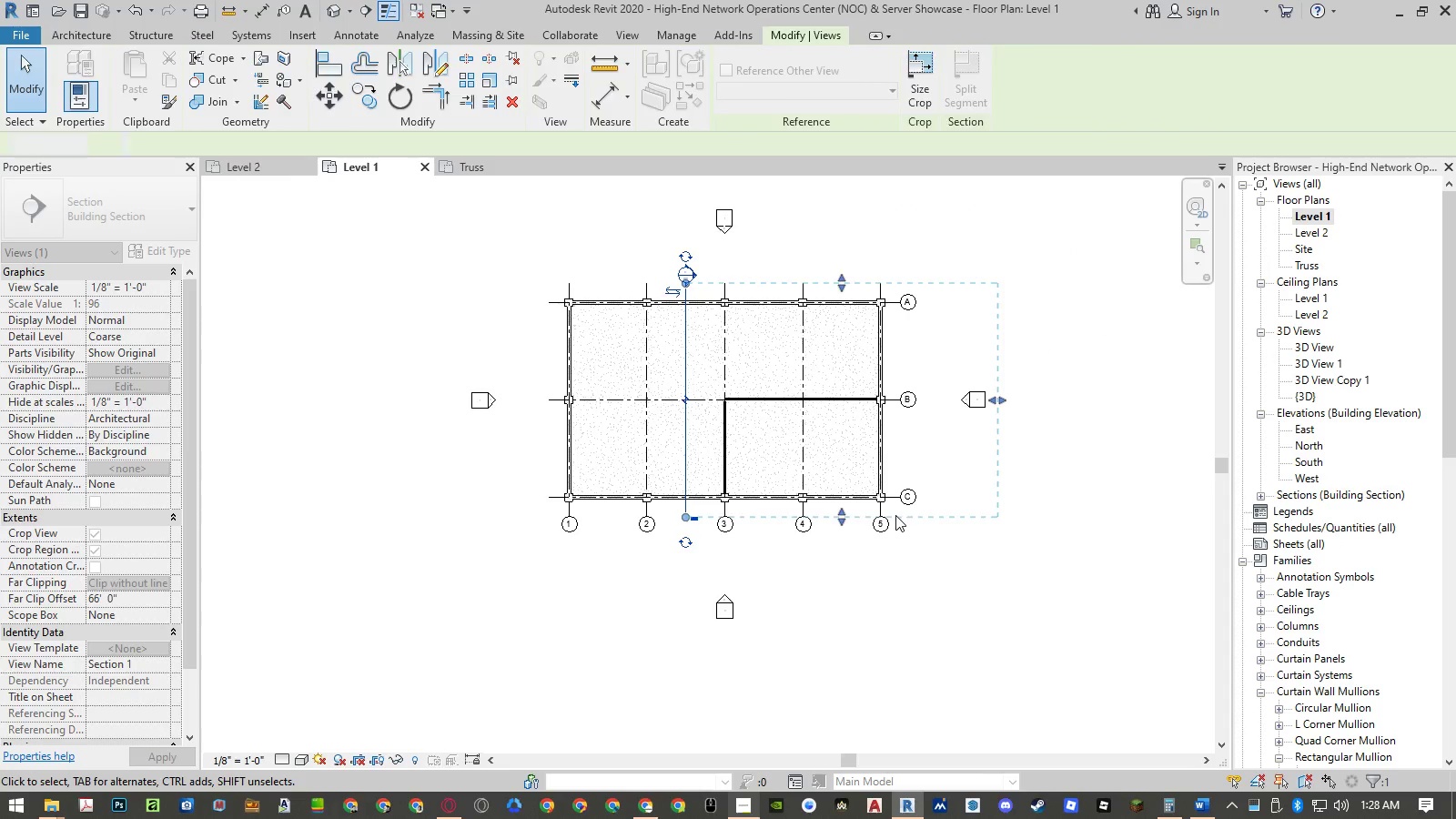 
scroll: coordinate [642, 521], scroll_direction: down, amount: 3.0
 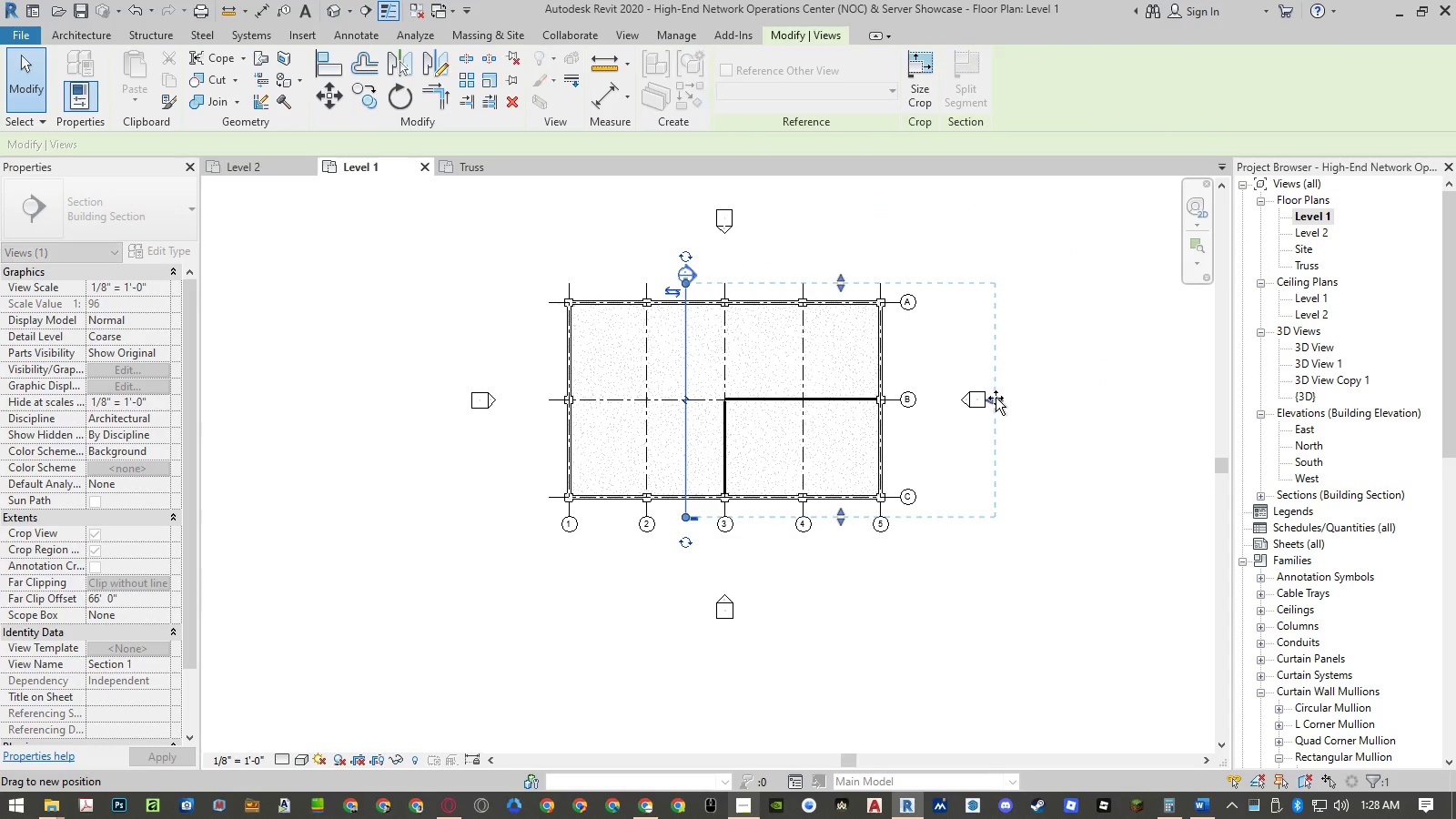 
key(Escape)
 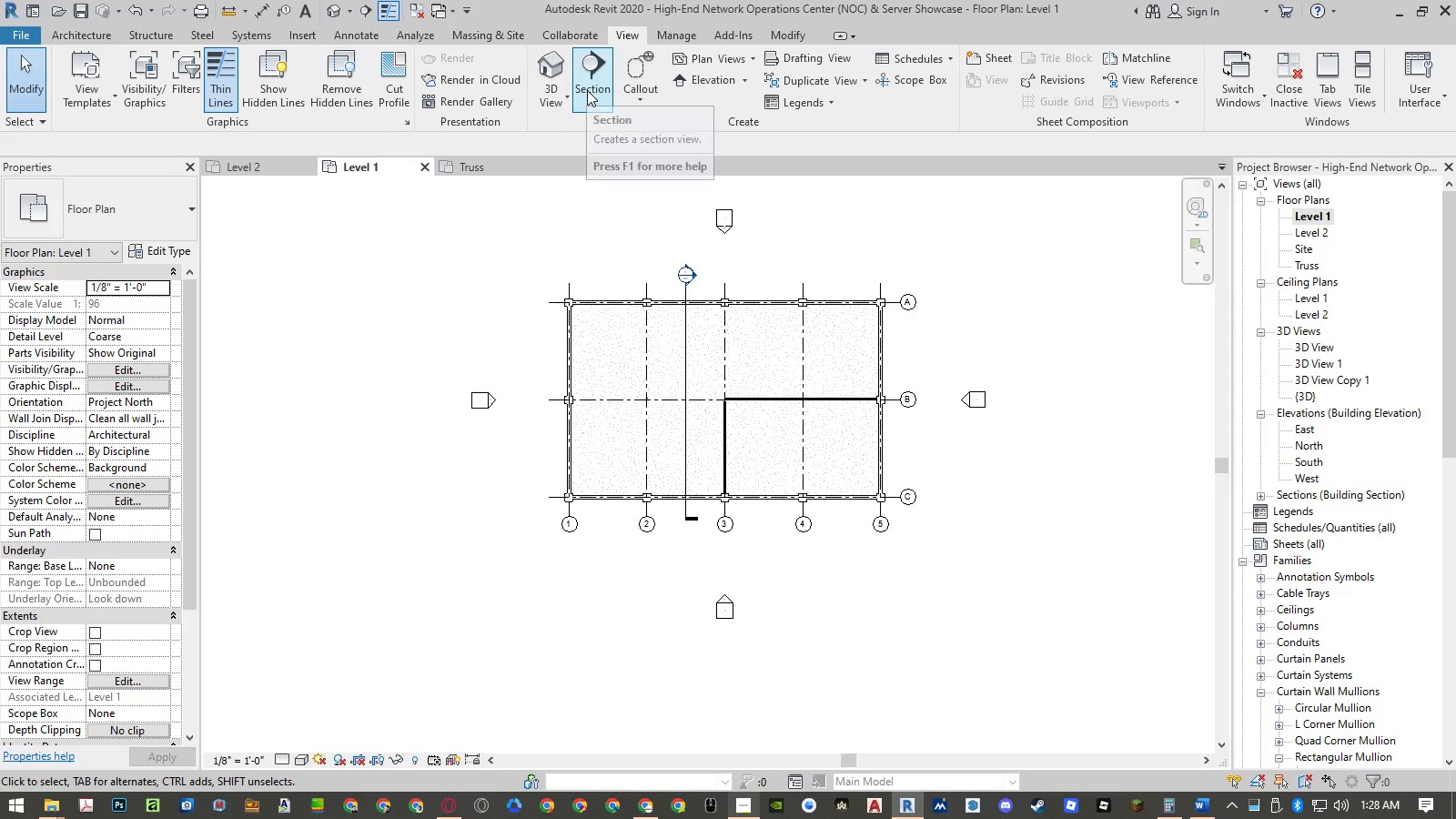 
left_click([587, 90])
 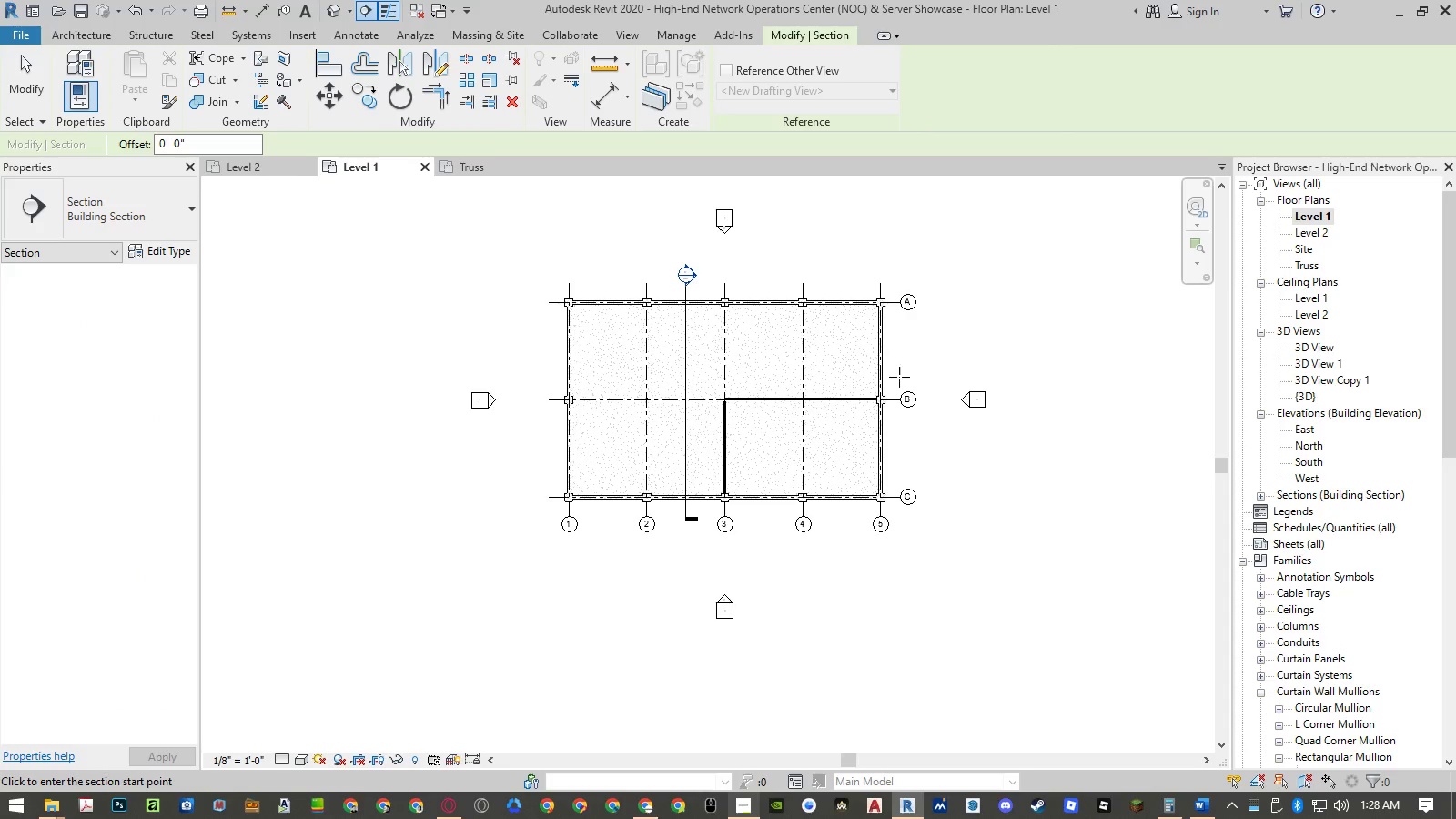 
wait(6.81)
 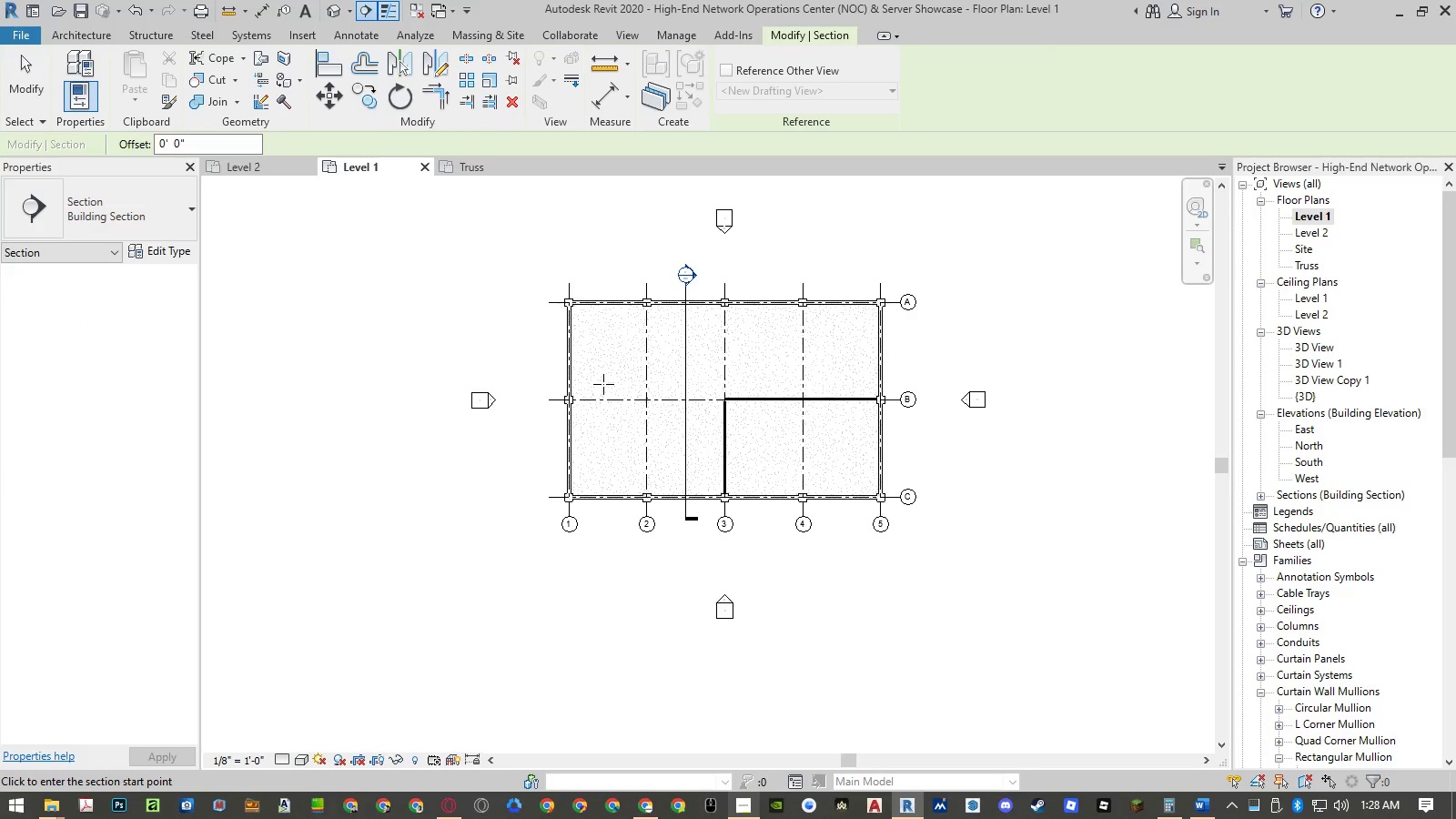 
left_click([900, 400])
 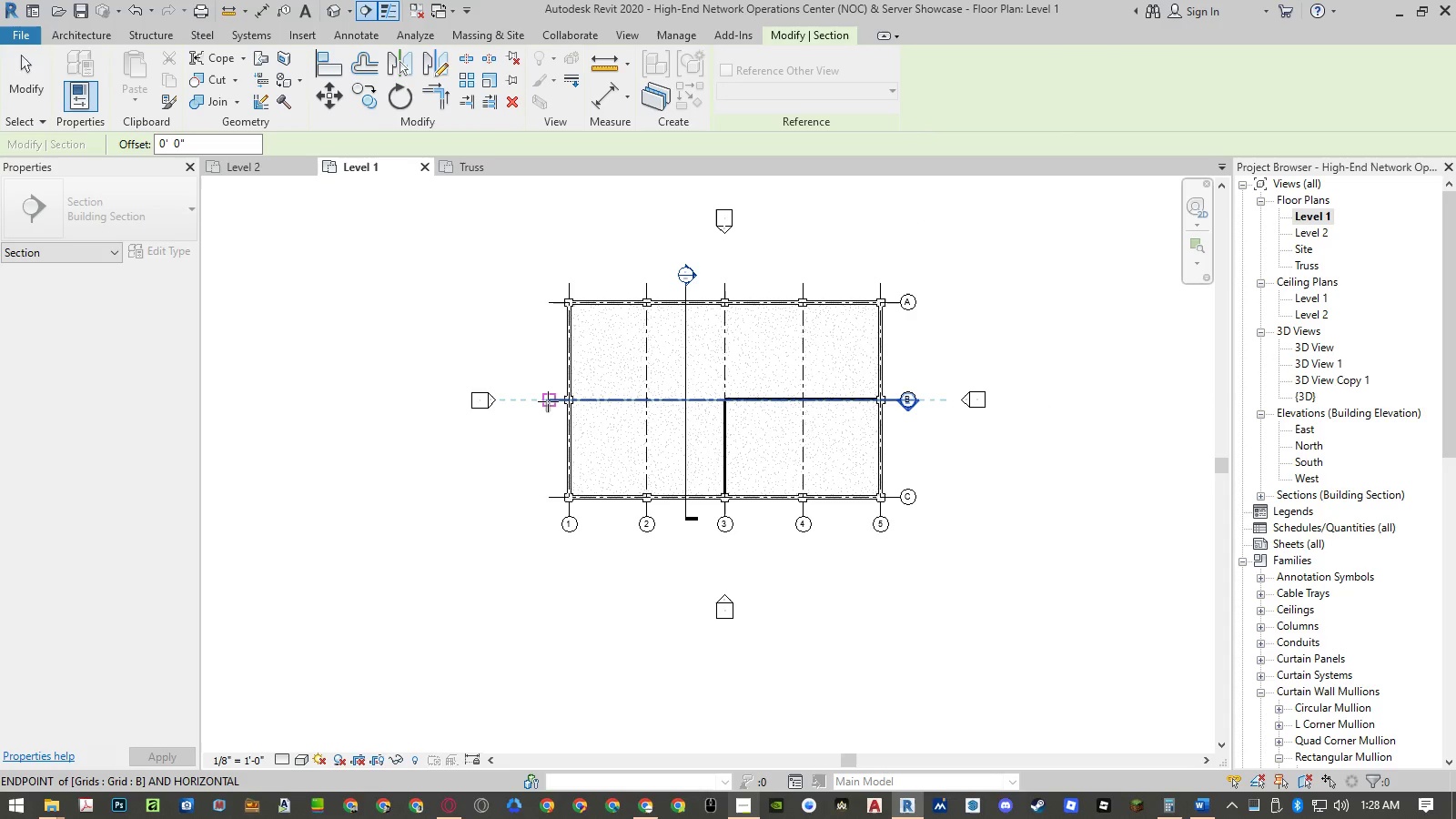 
left_click([548, 401])
 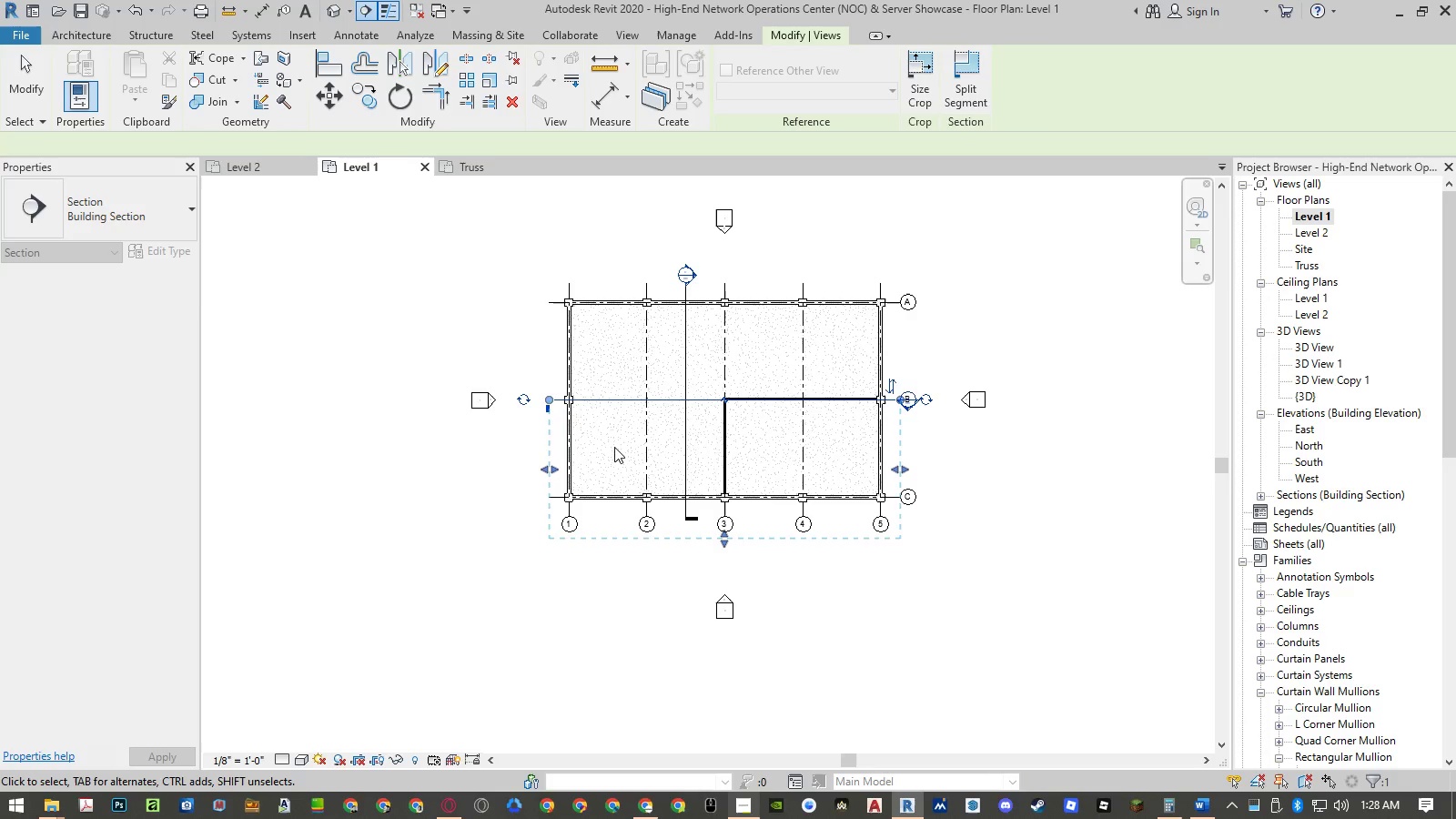 
key(Escape)
 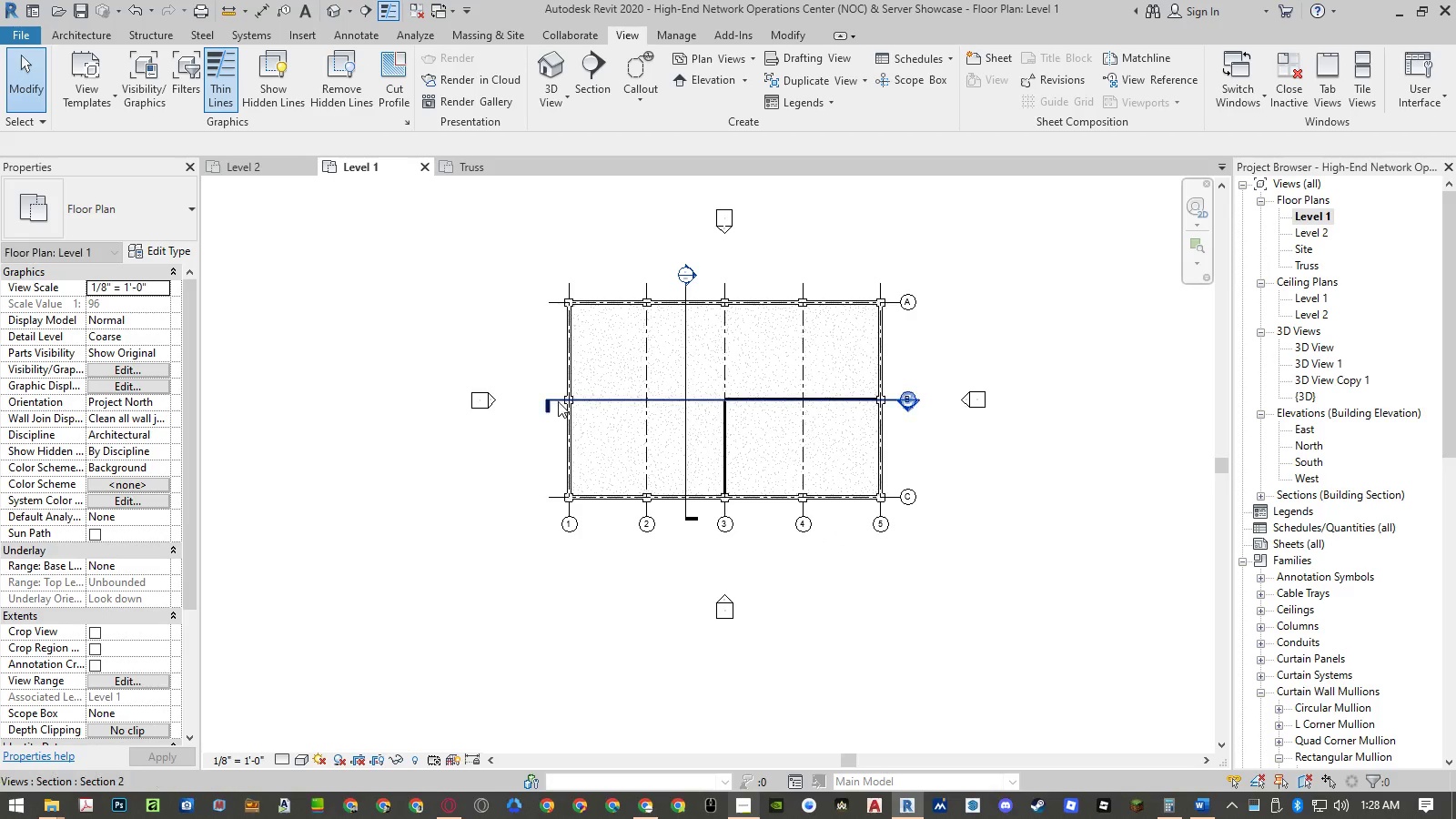 
left_click([558, 400])
 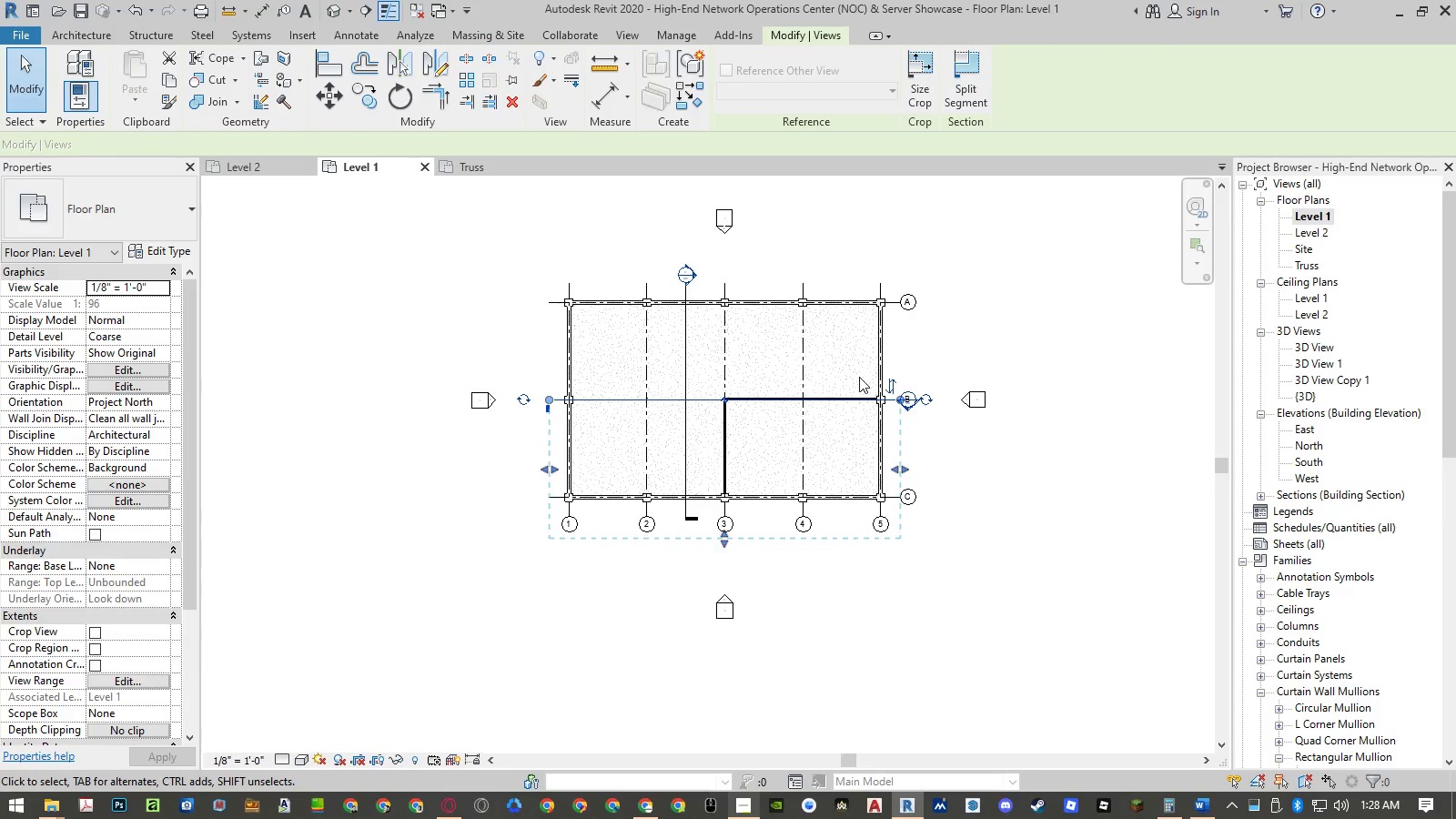 
key(V)
 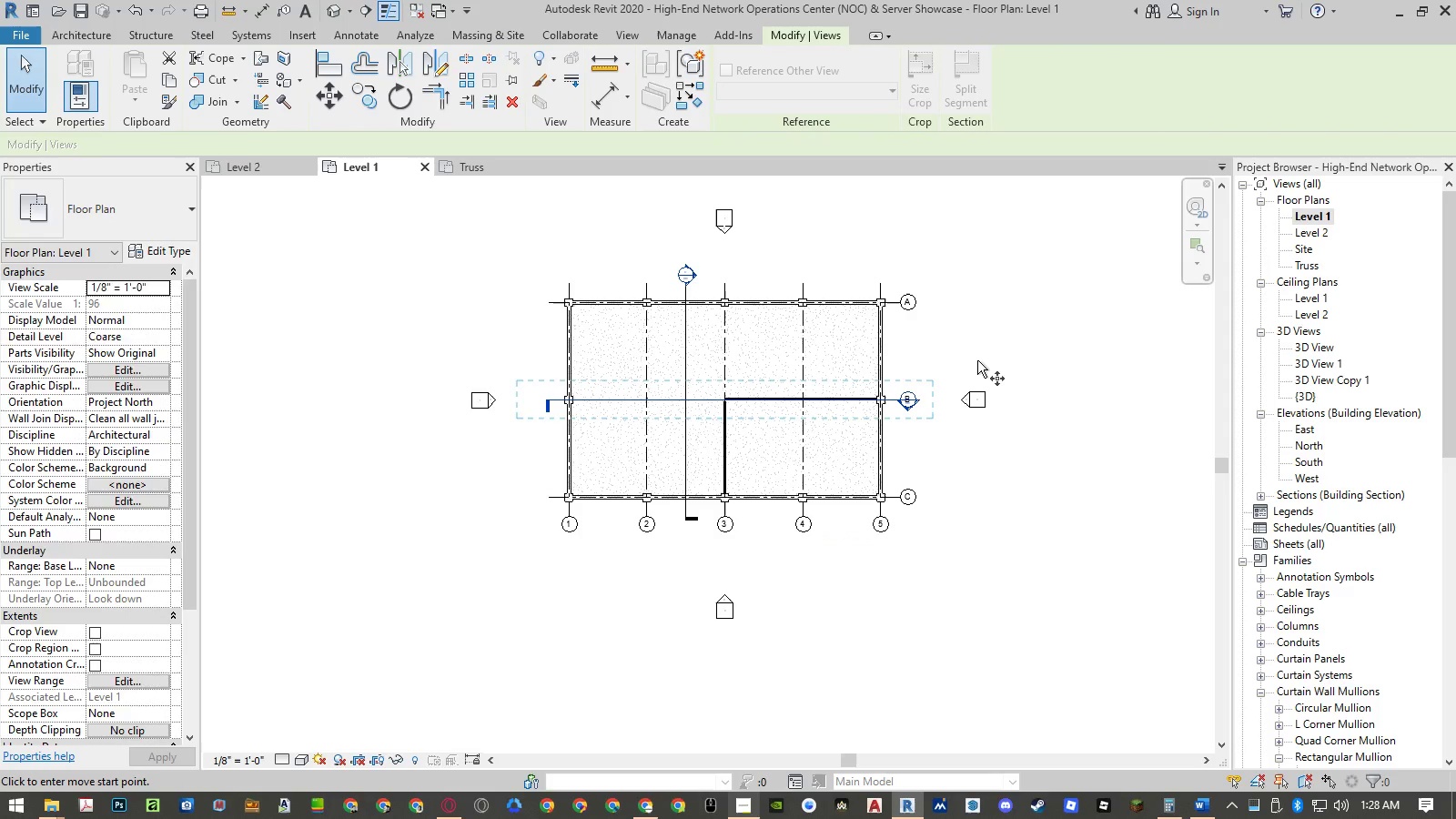 
left_click([977, 359])
 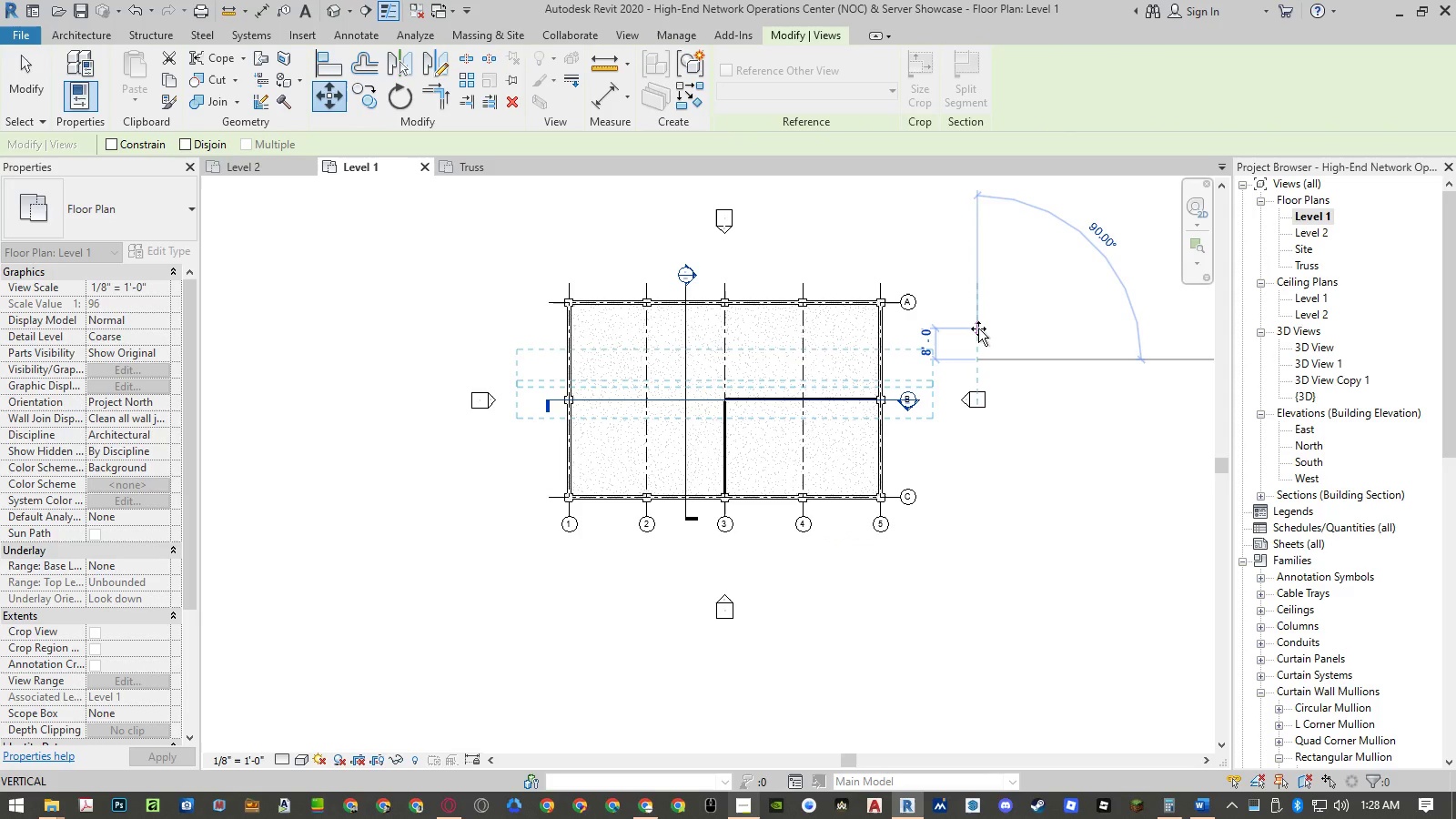 
key(Numpad2)
 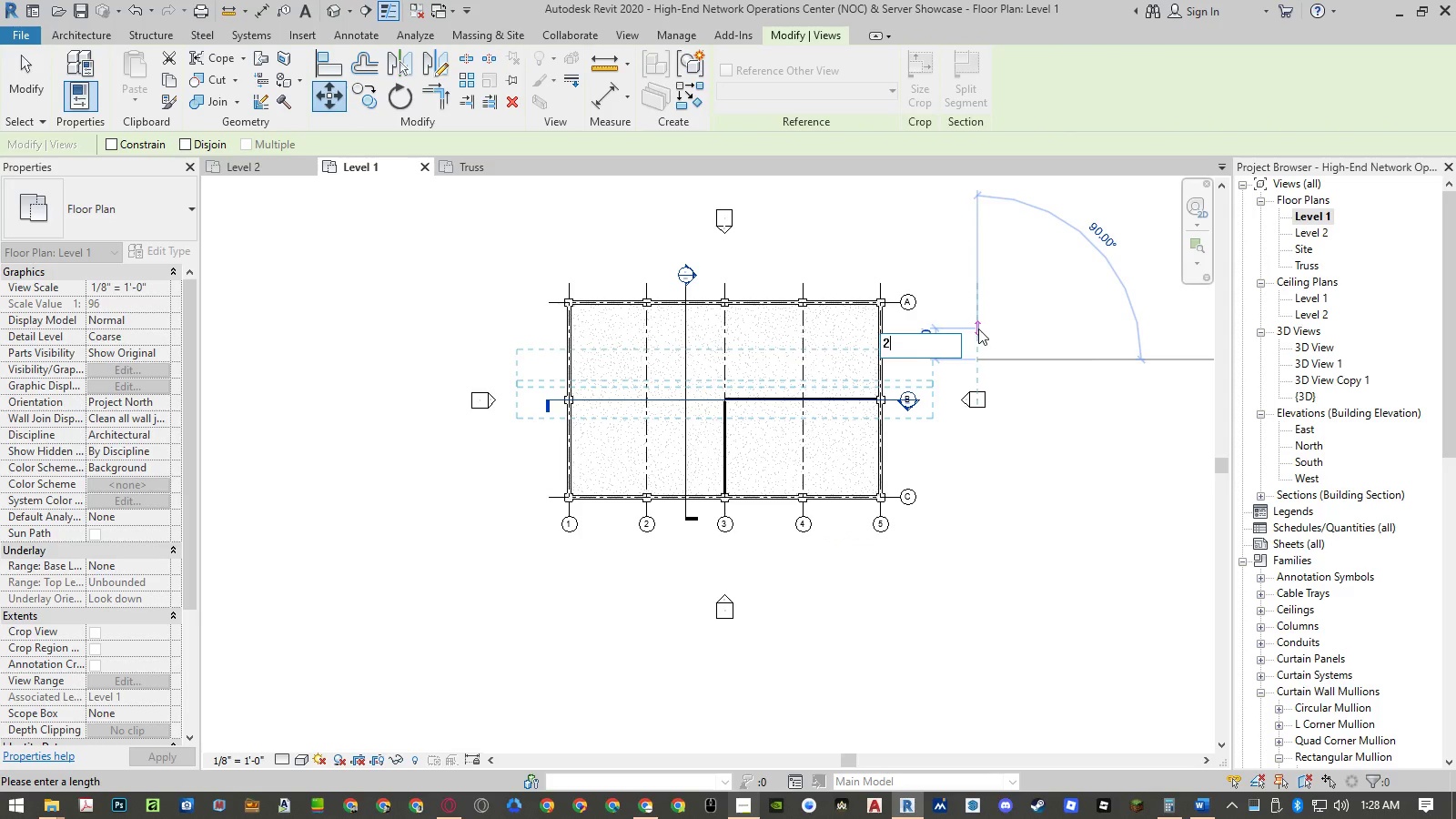 
key(Backspace)
 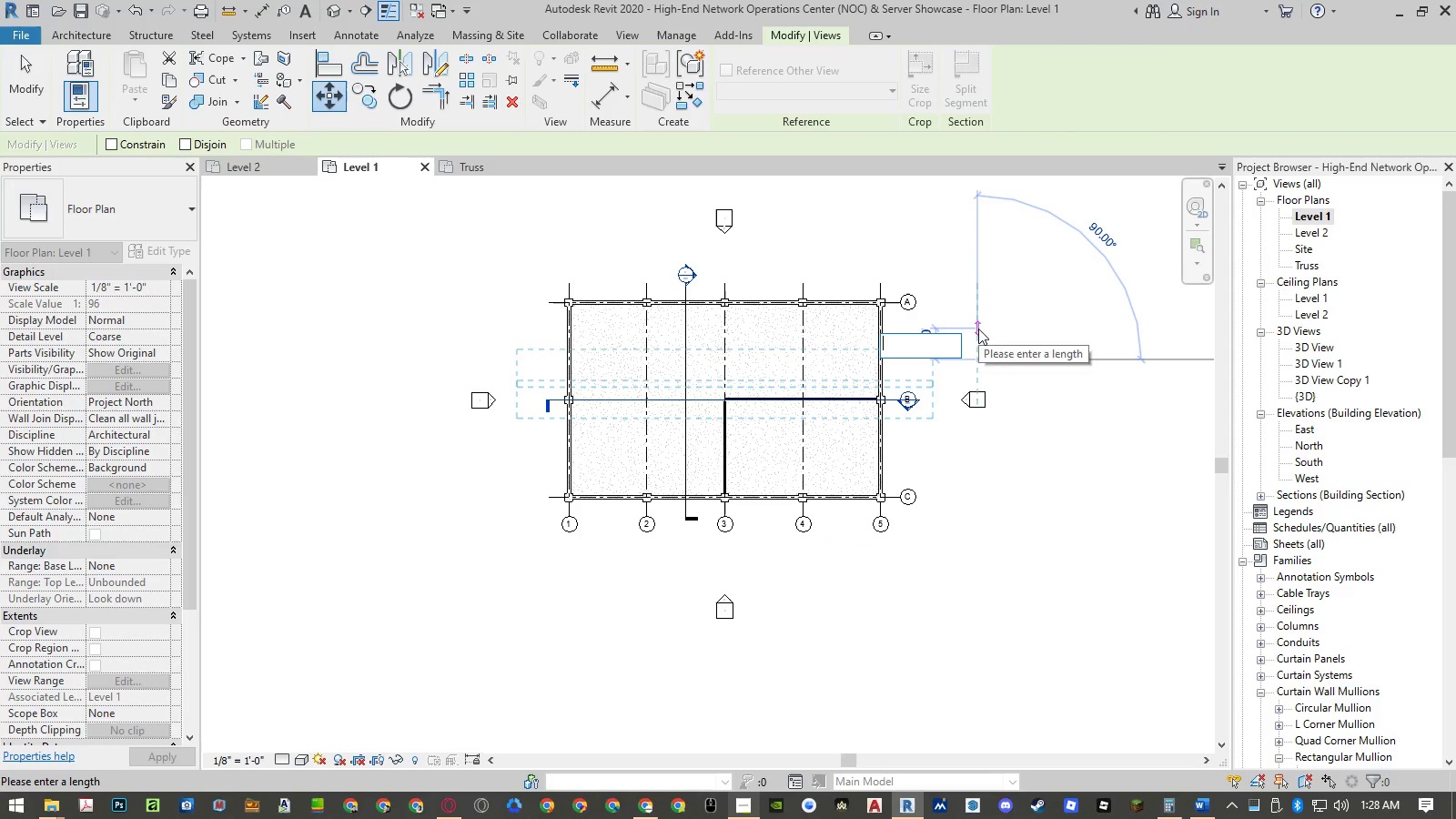 
key(Numpad1)
 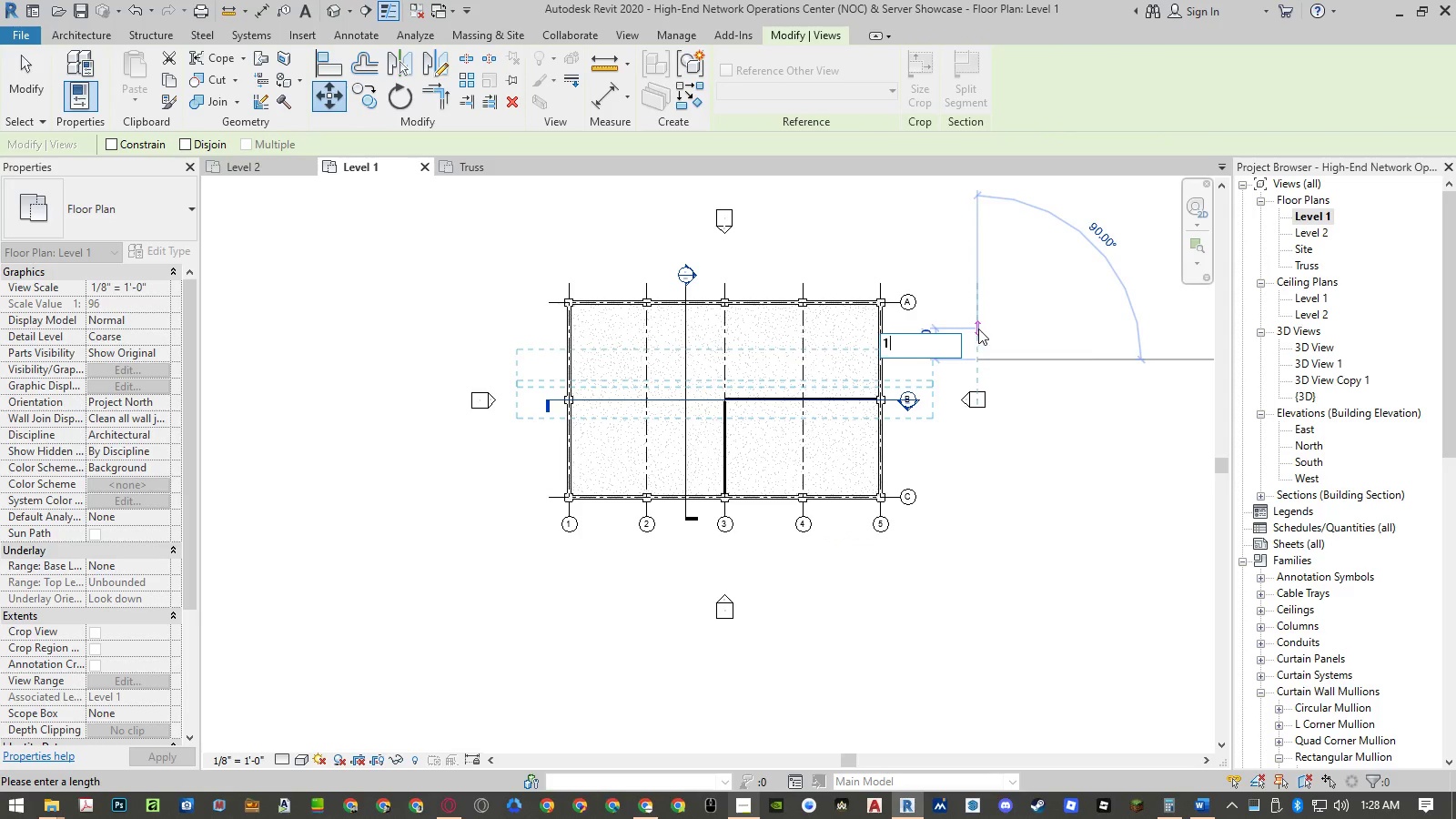 
key(Numpad0)
 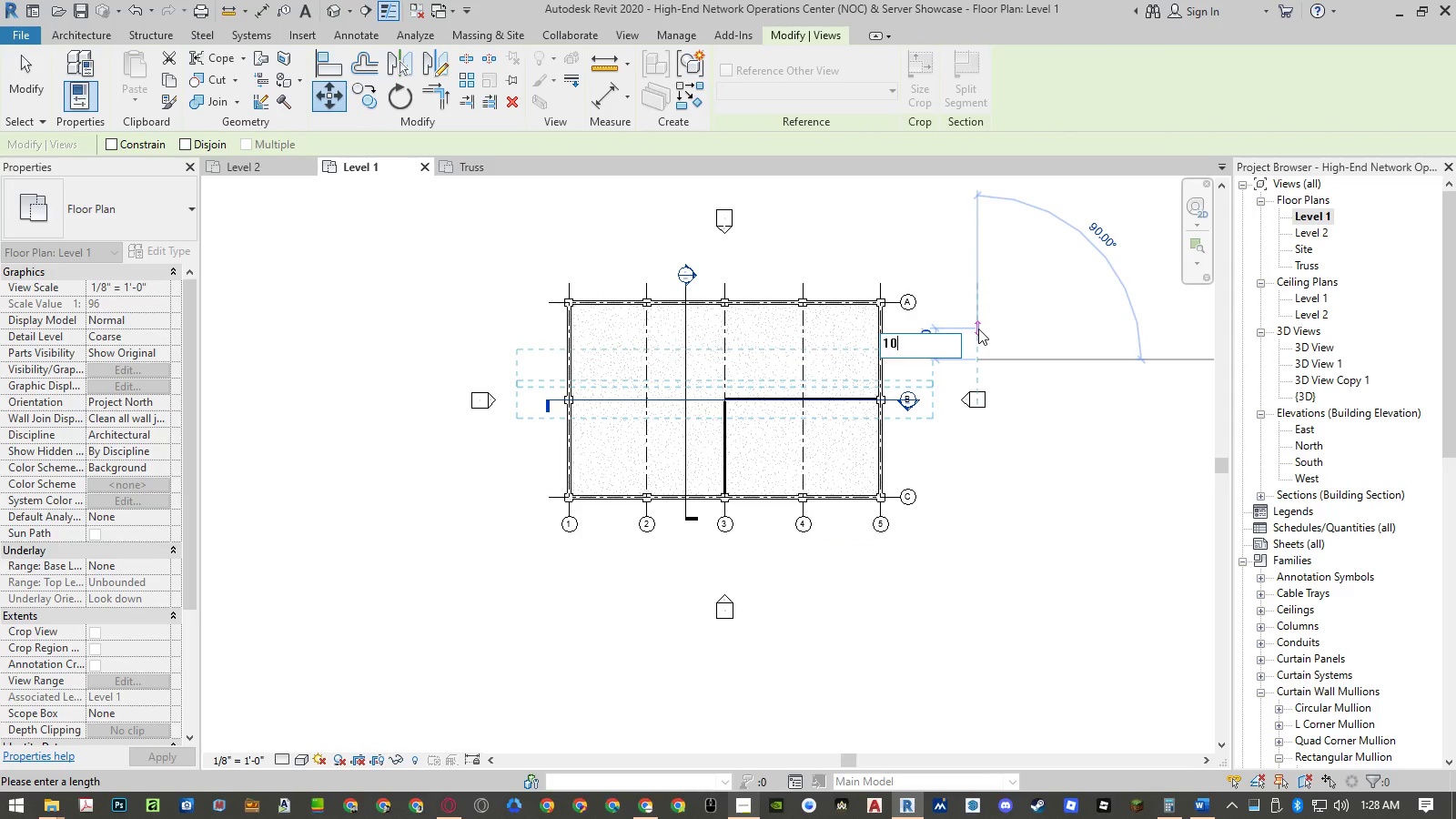 
key(NumpadEnter)
 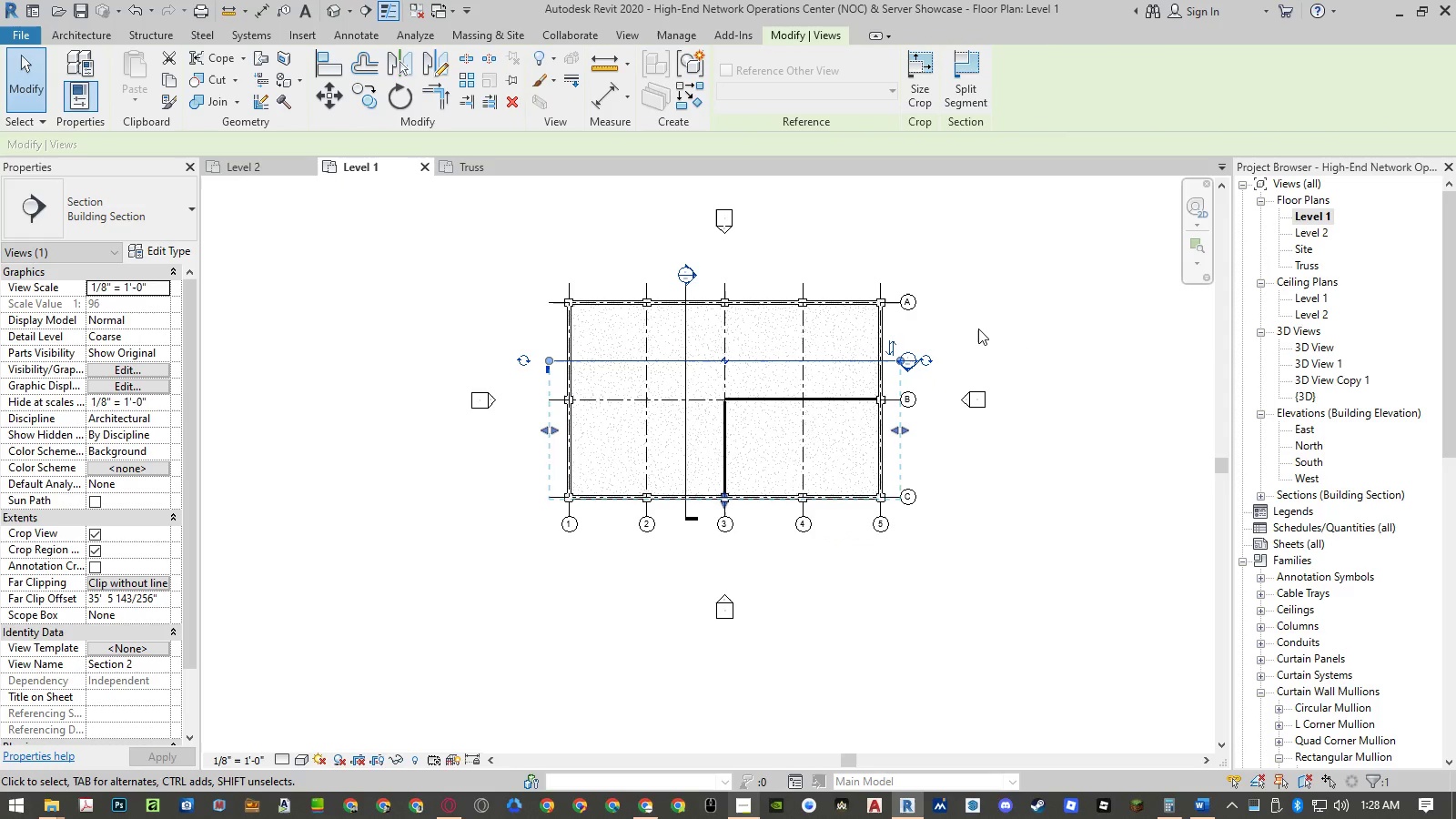 
key(Escape)
 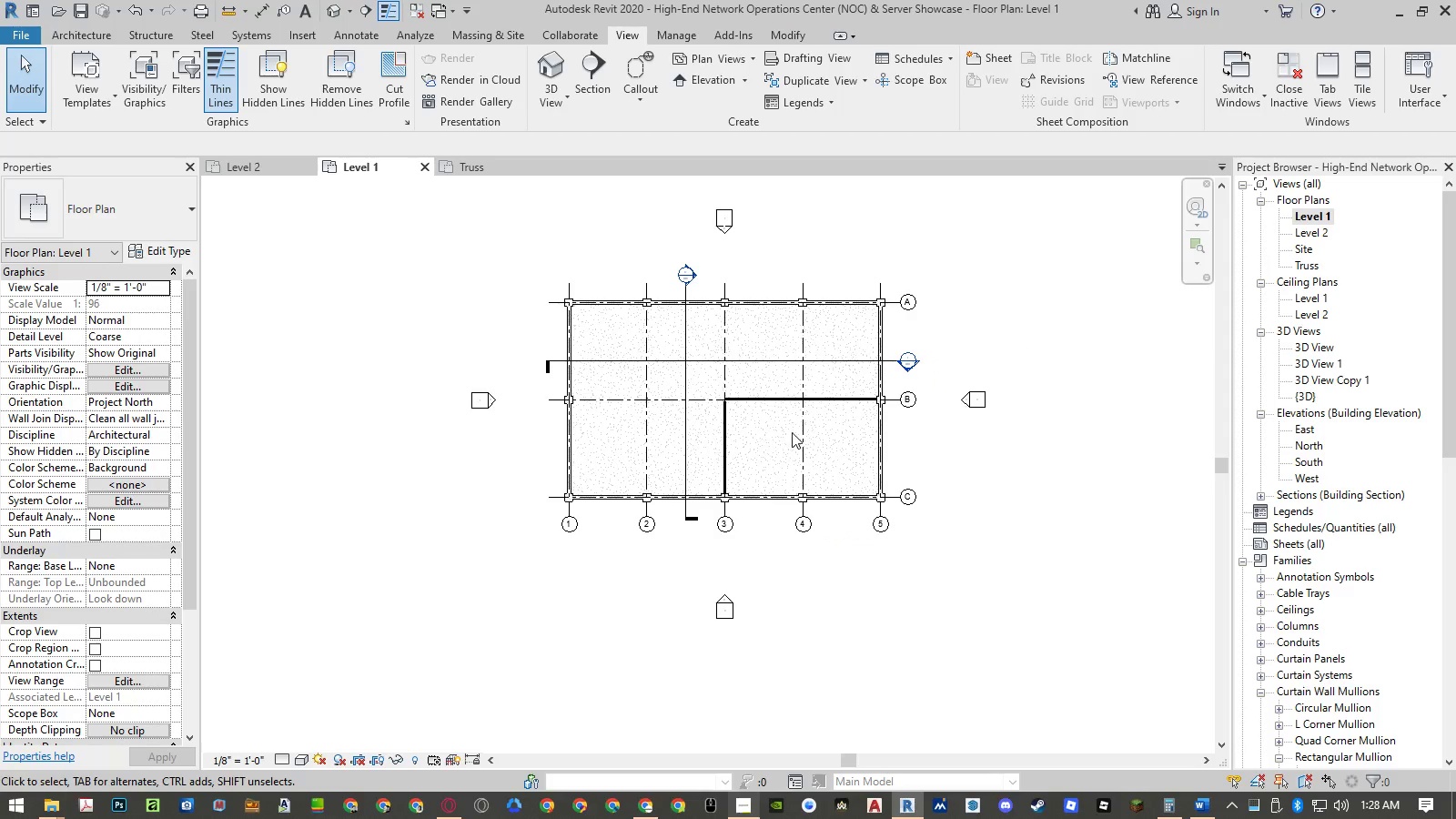 
left_click([859, 361])
 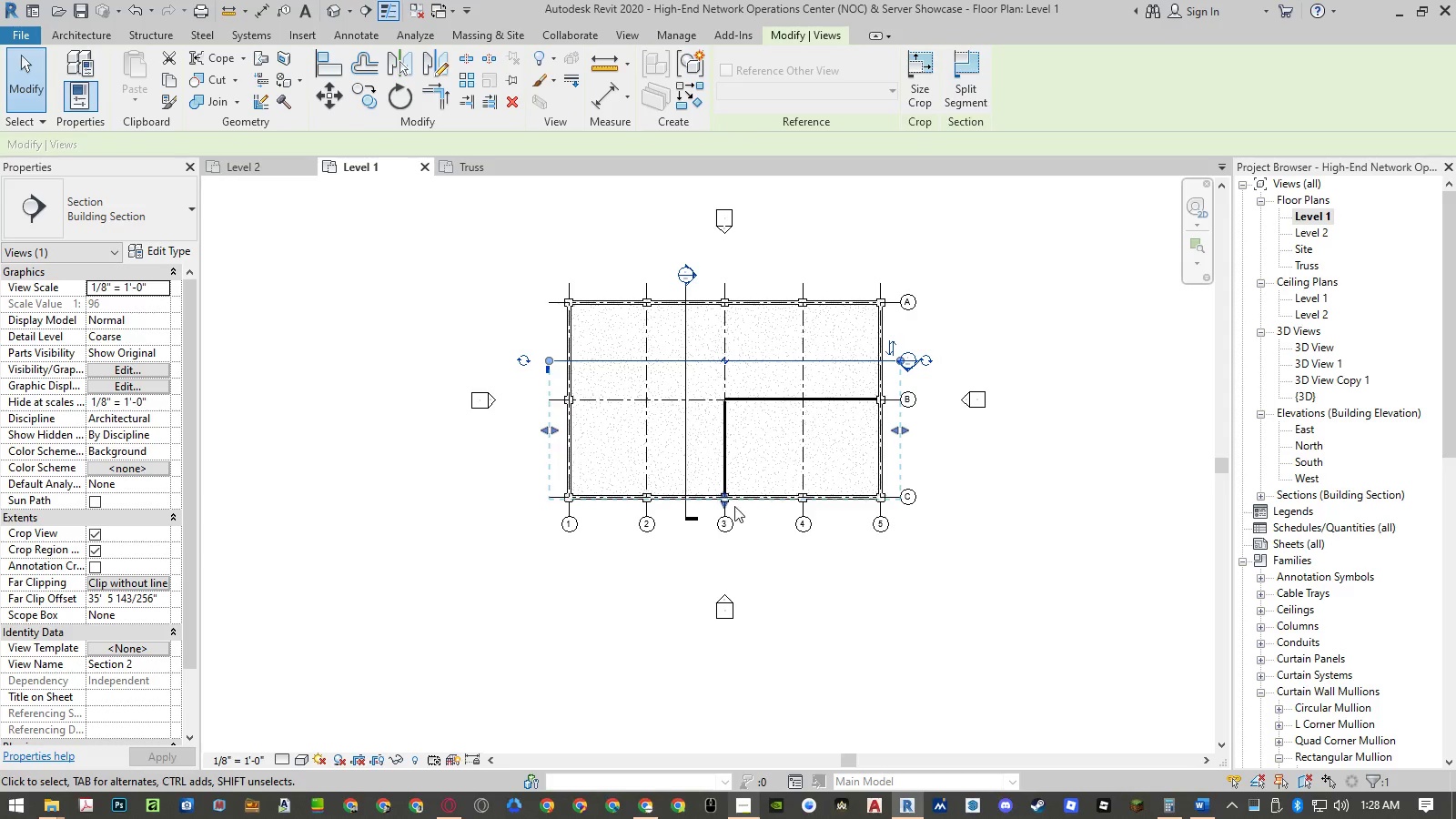 
left_click_drag(start_coordinate=[724, 507], to_coordinate=[723, 652])
 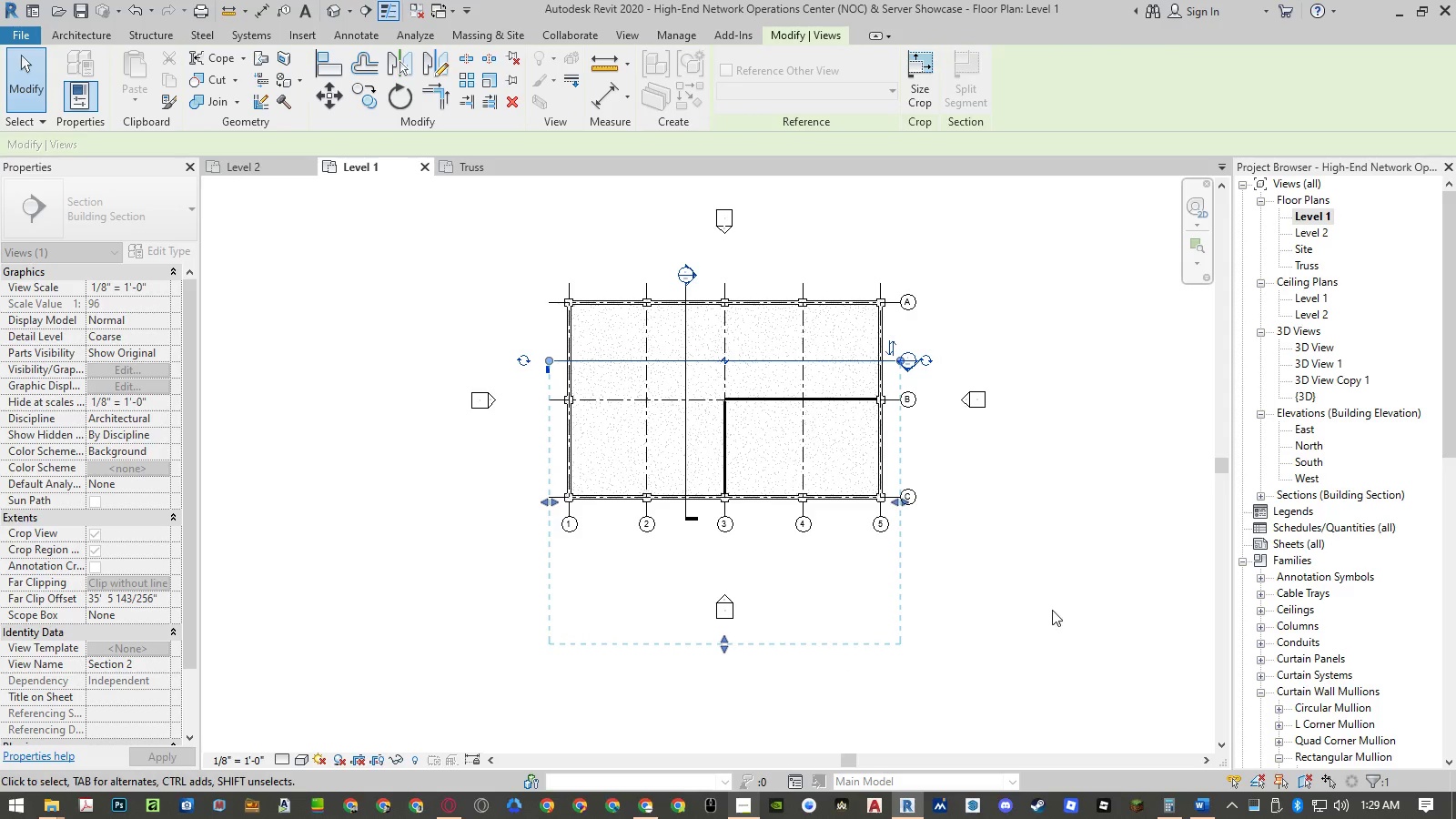 
left_click([1057, 607])
 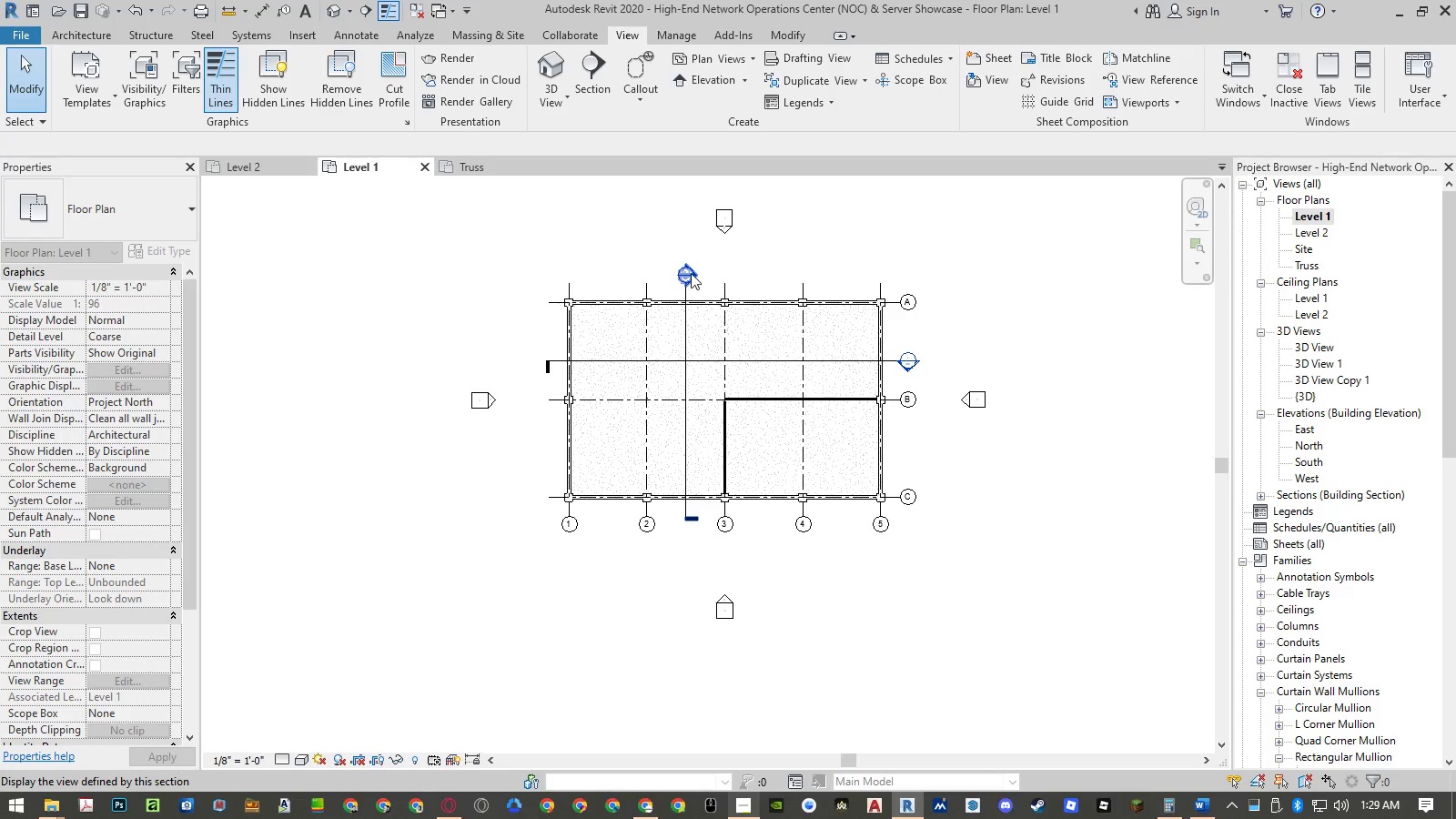 
double_click([691, 273])
 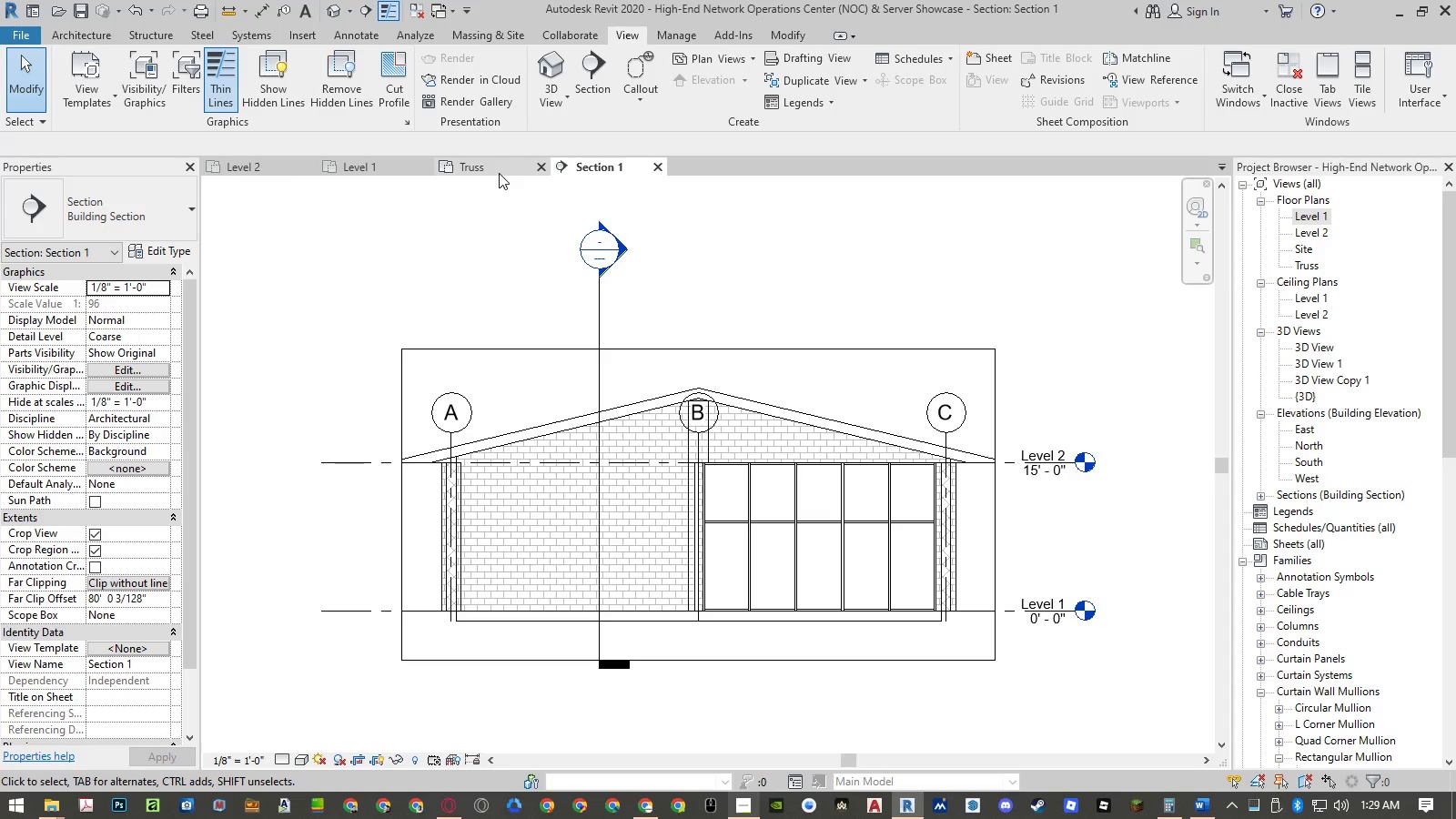 
double_click([366, 167])
 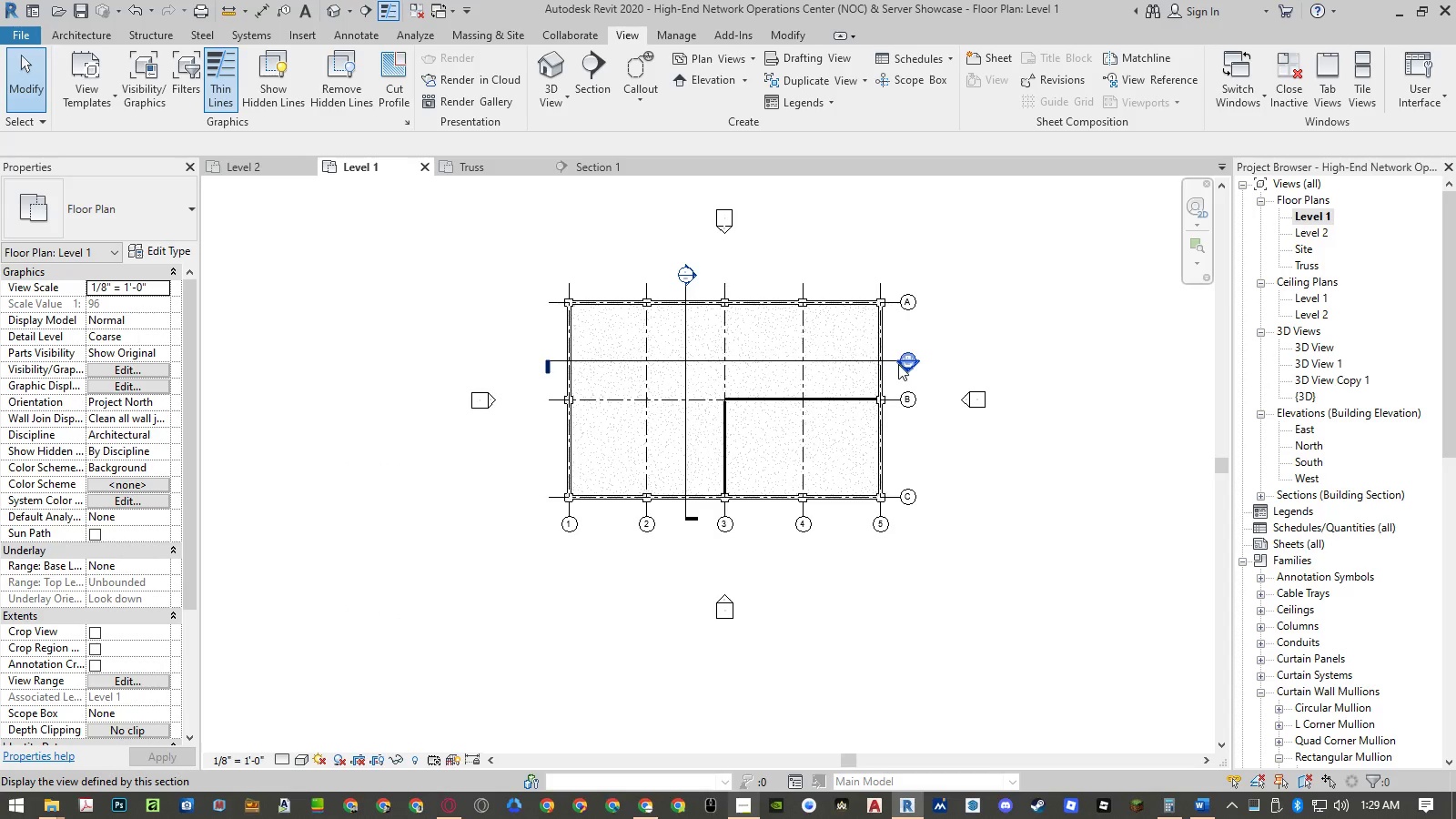 
left_click([905, 369])
 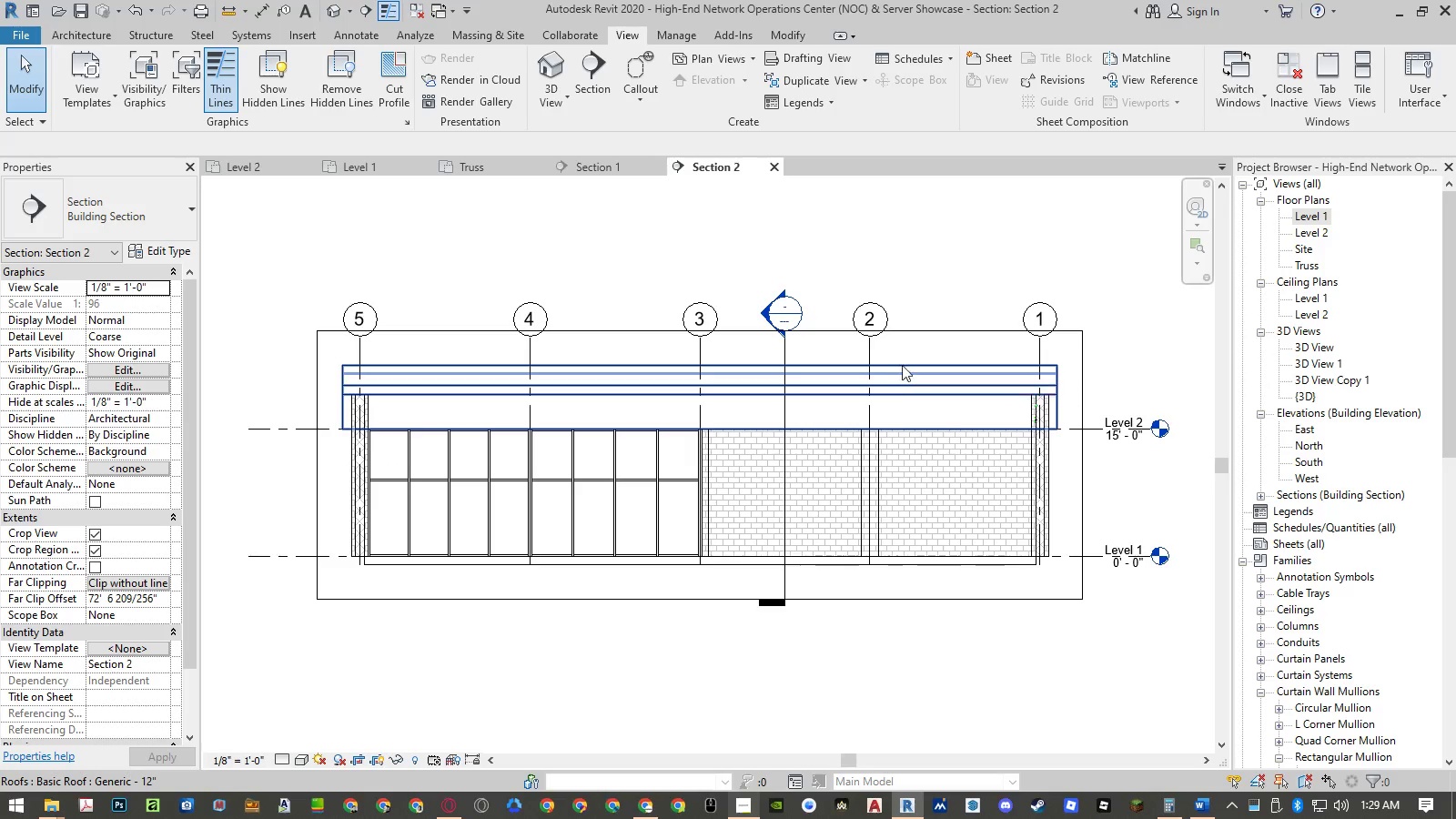 
left_click([646, 258])
 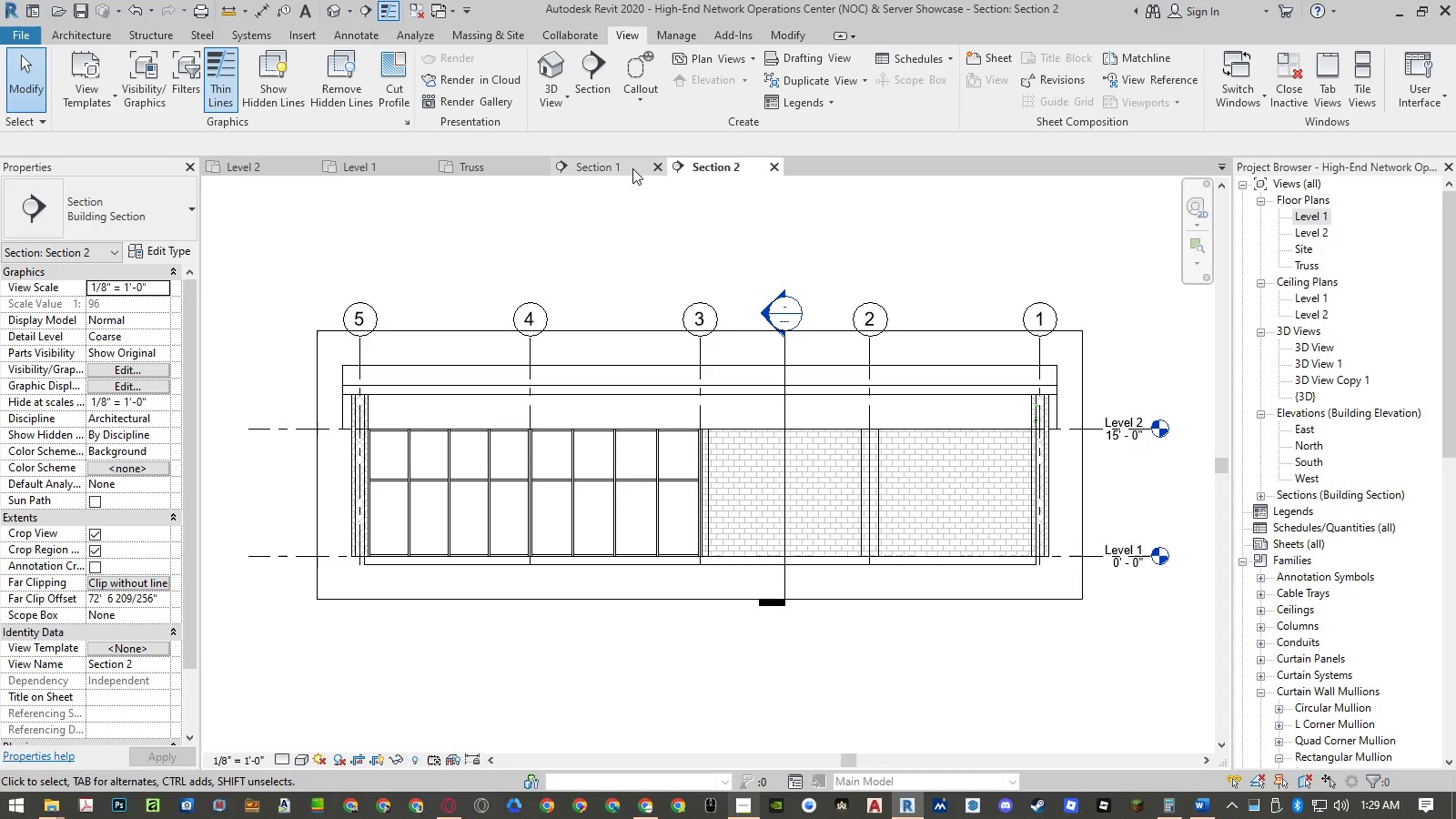 
left_click([604, 163])
 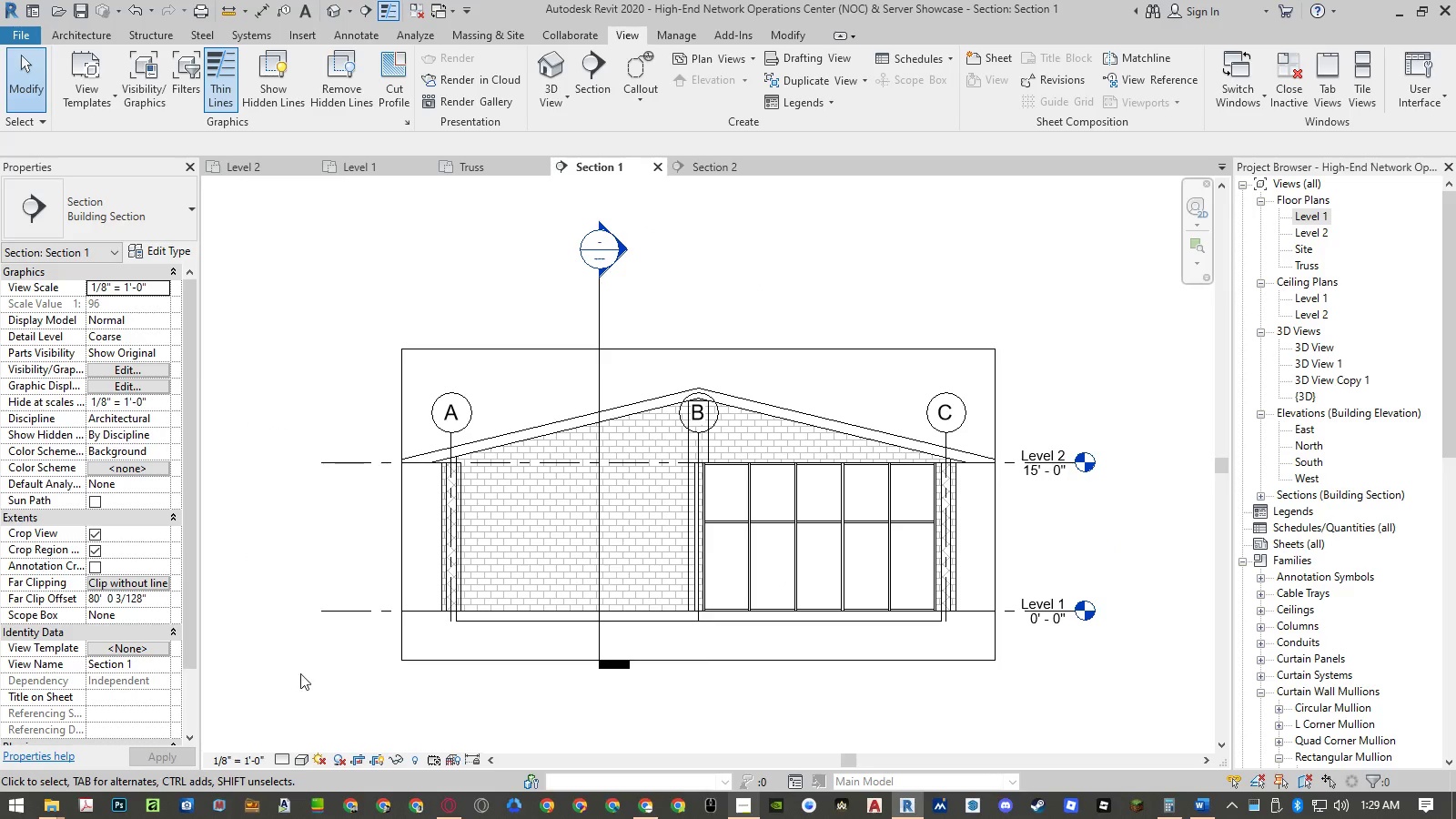 
left_click([157, 654])
 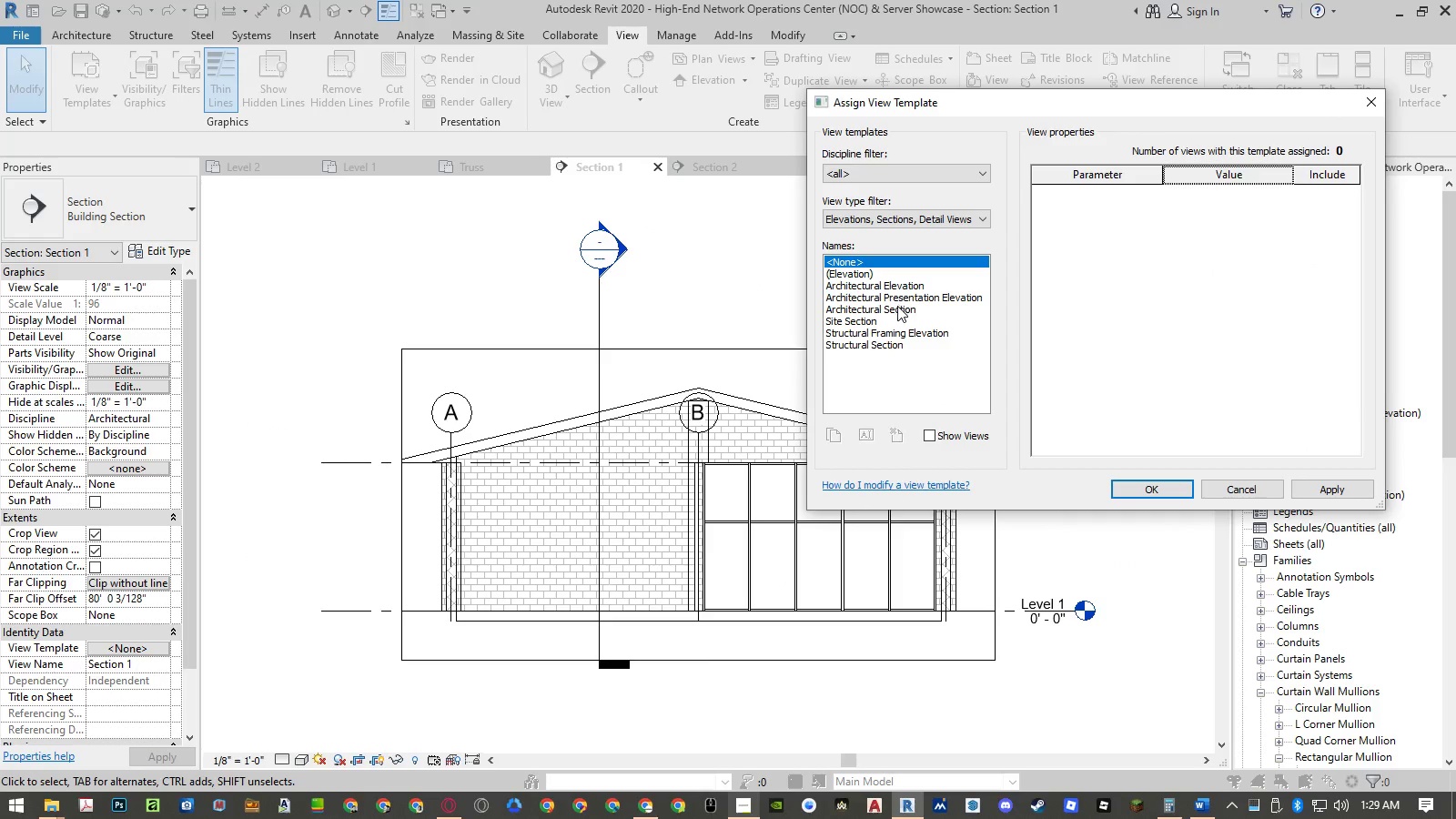 
left_click([897, 306])
 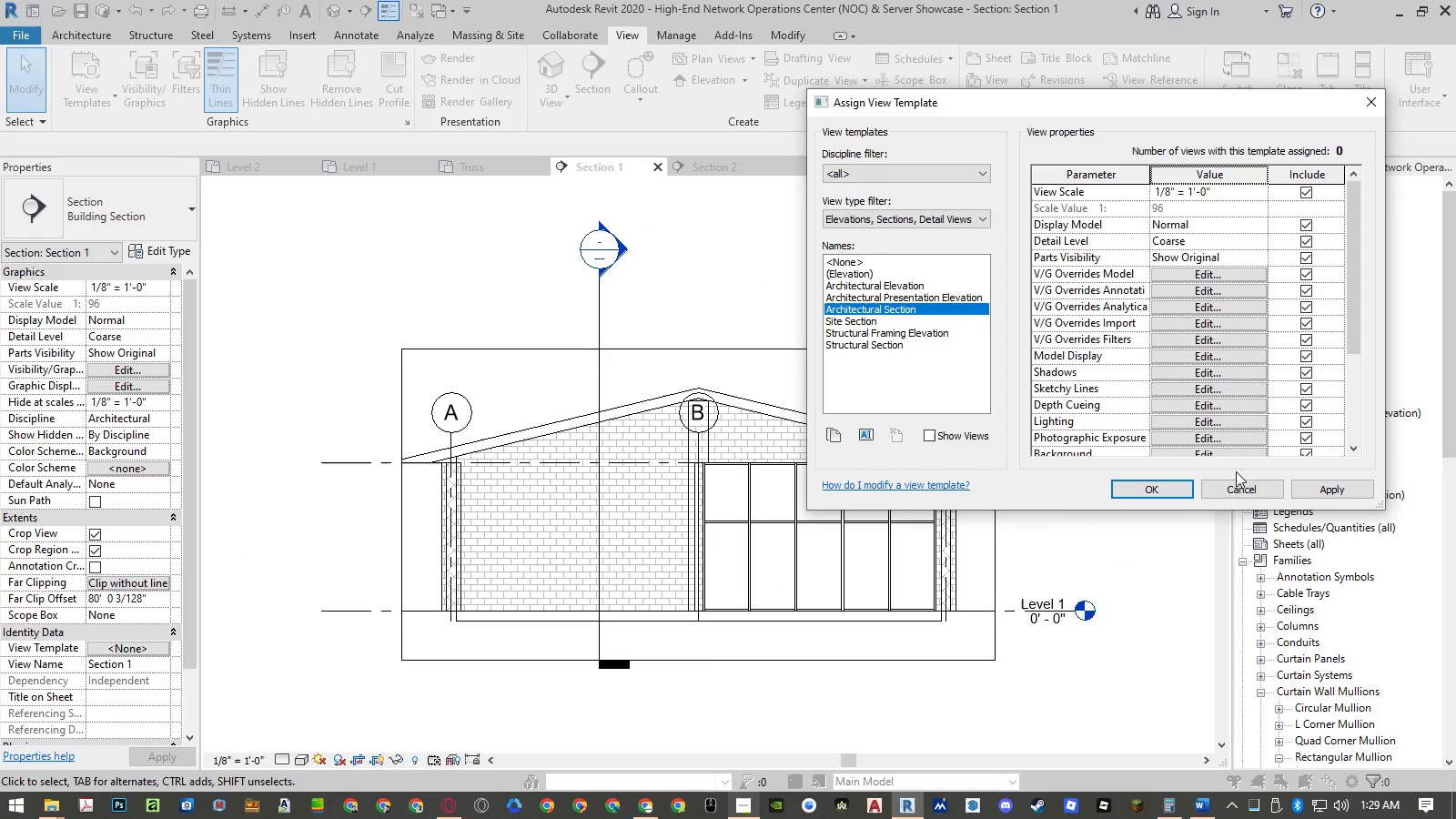 
left_click([1331, 490])
 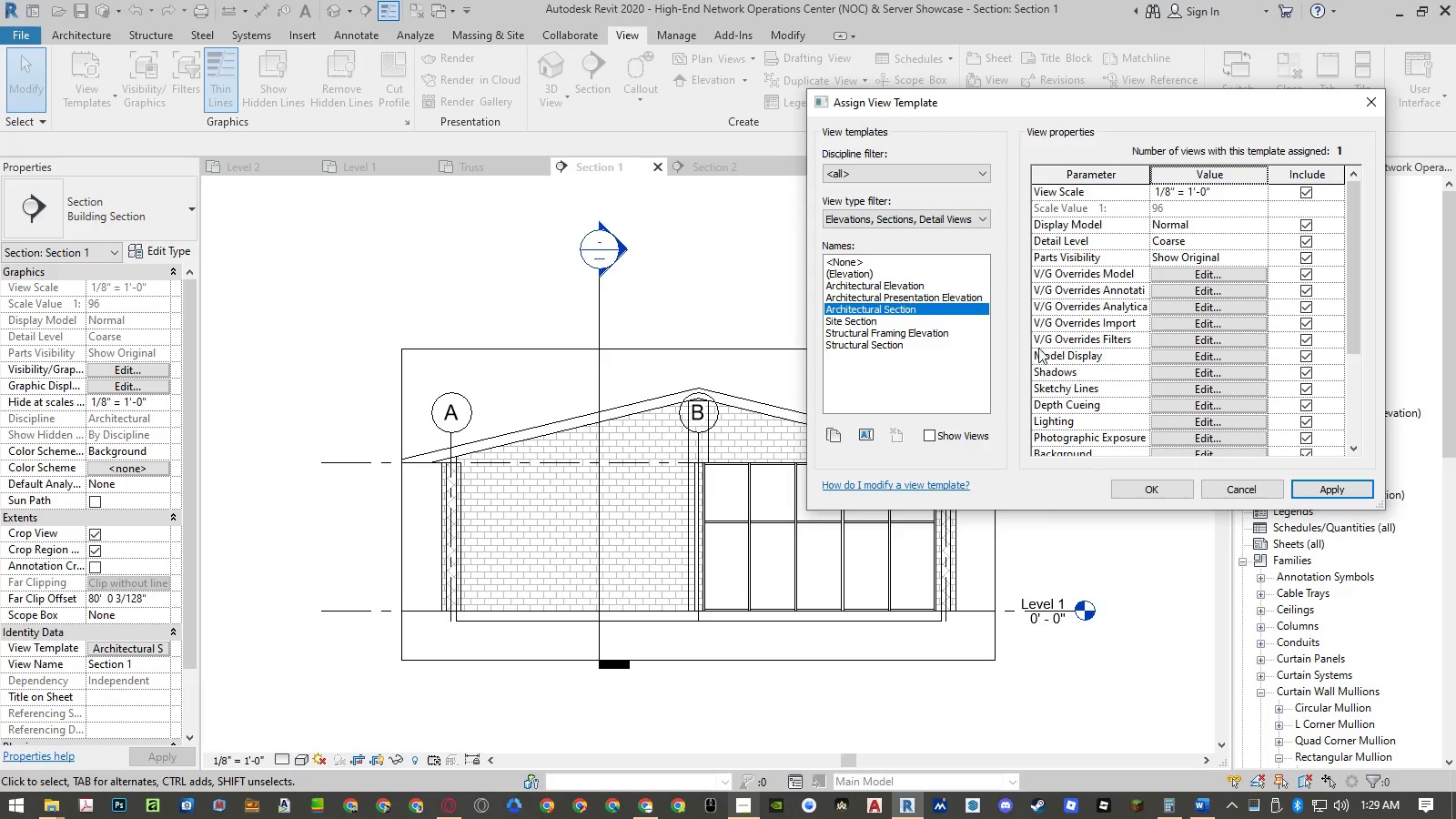 
left_click([953, 298])
 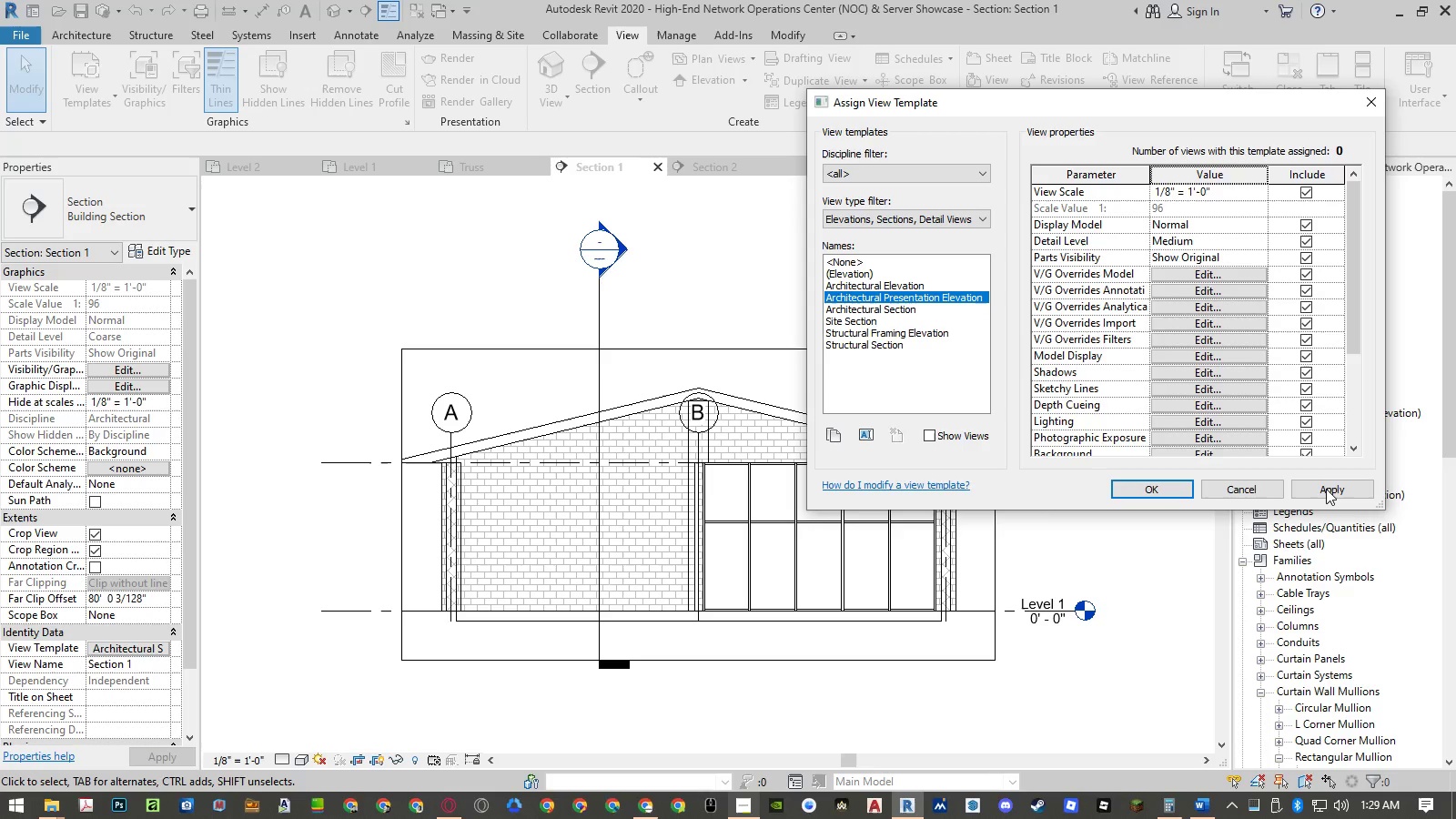 
left_click([1328, 490])
 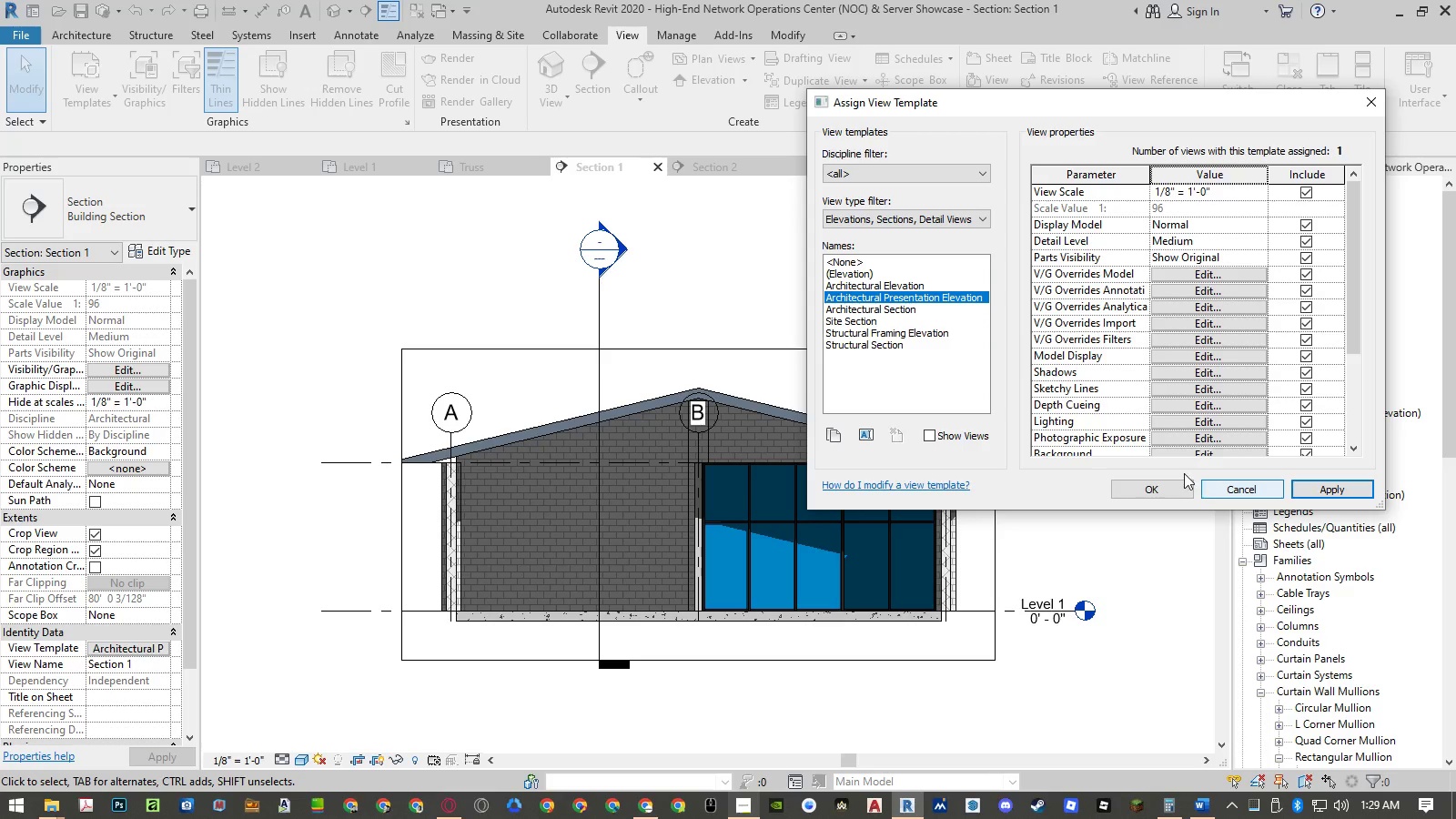 
left_click([879, 273])
 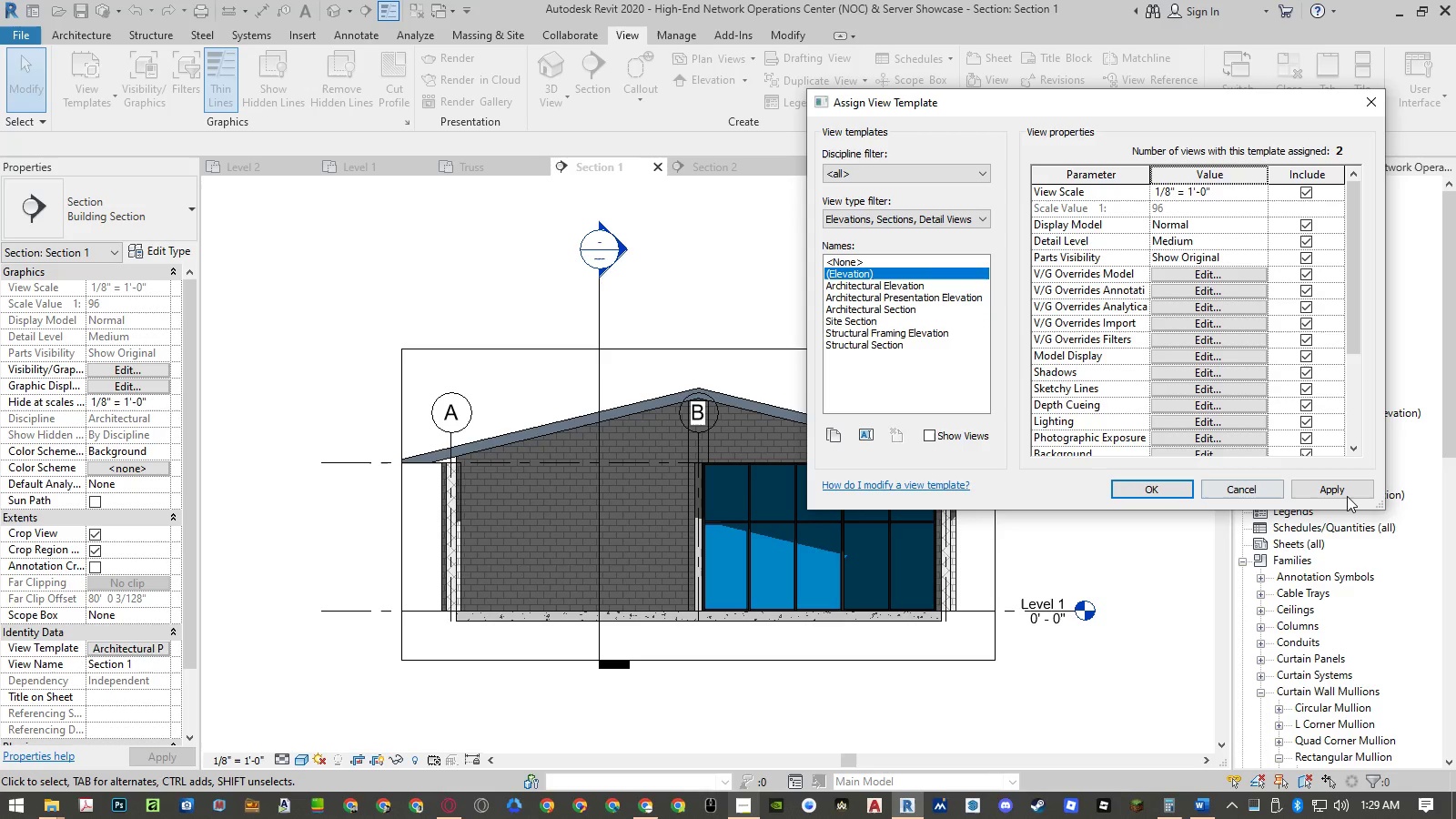 
left_click([1342, 489])
 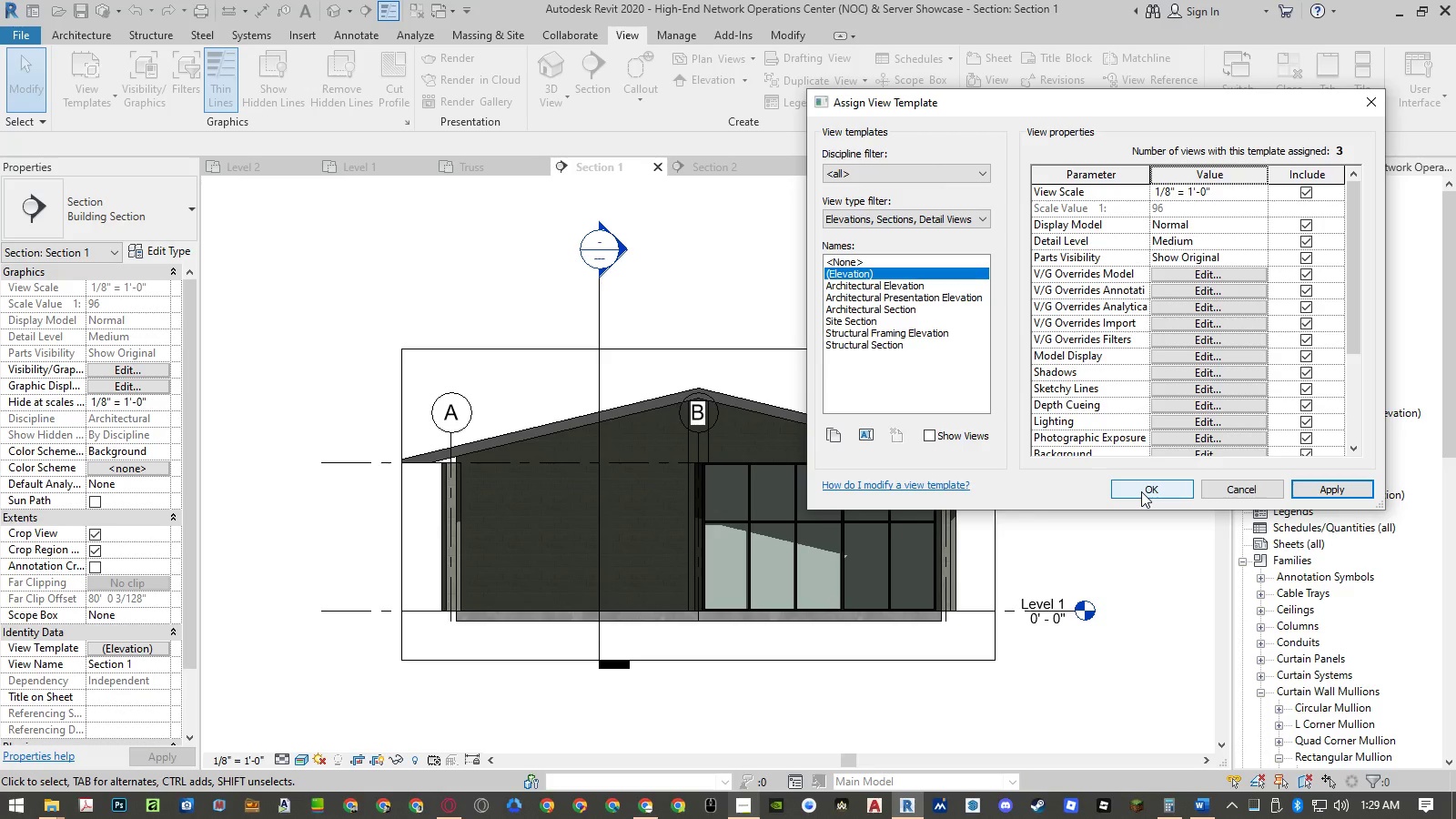 
left_click([1141, 491])
 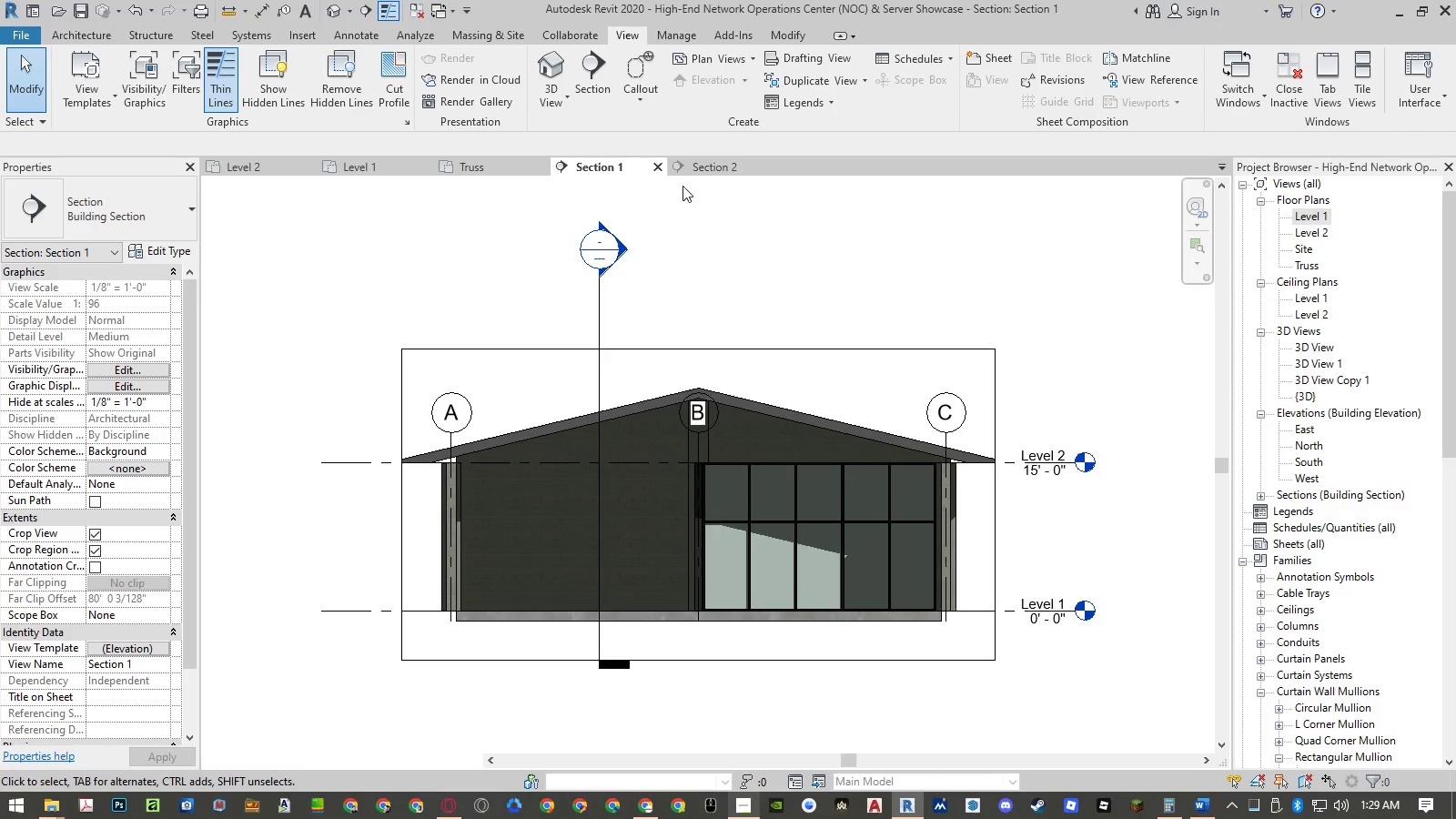 
left_click([704, 168])
 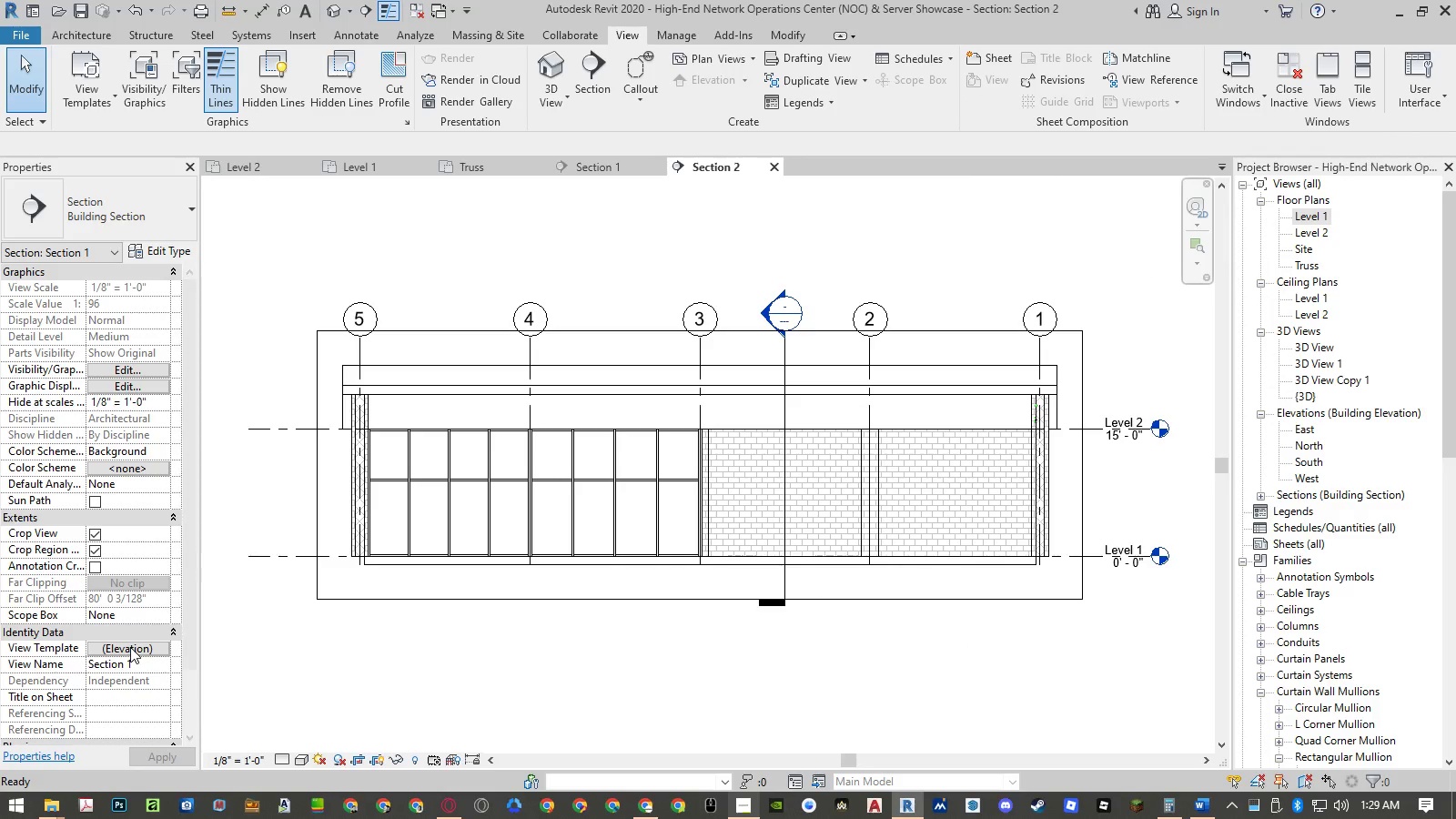 
left_click([130, 647])
 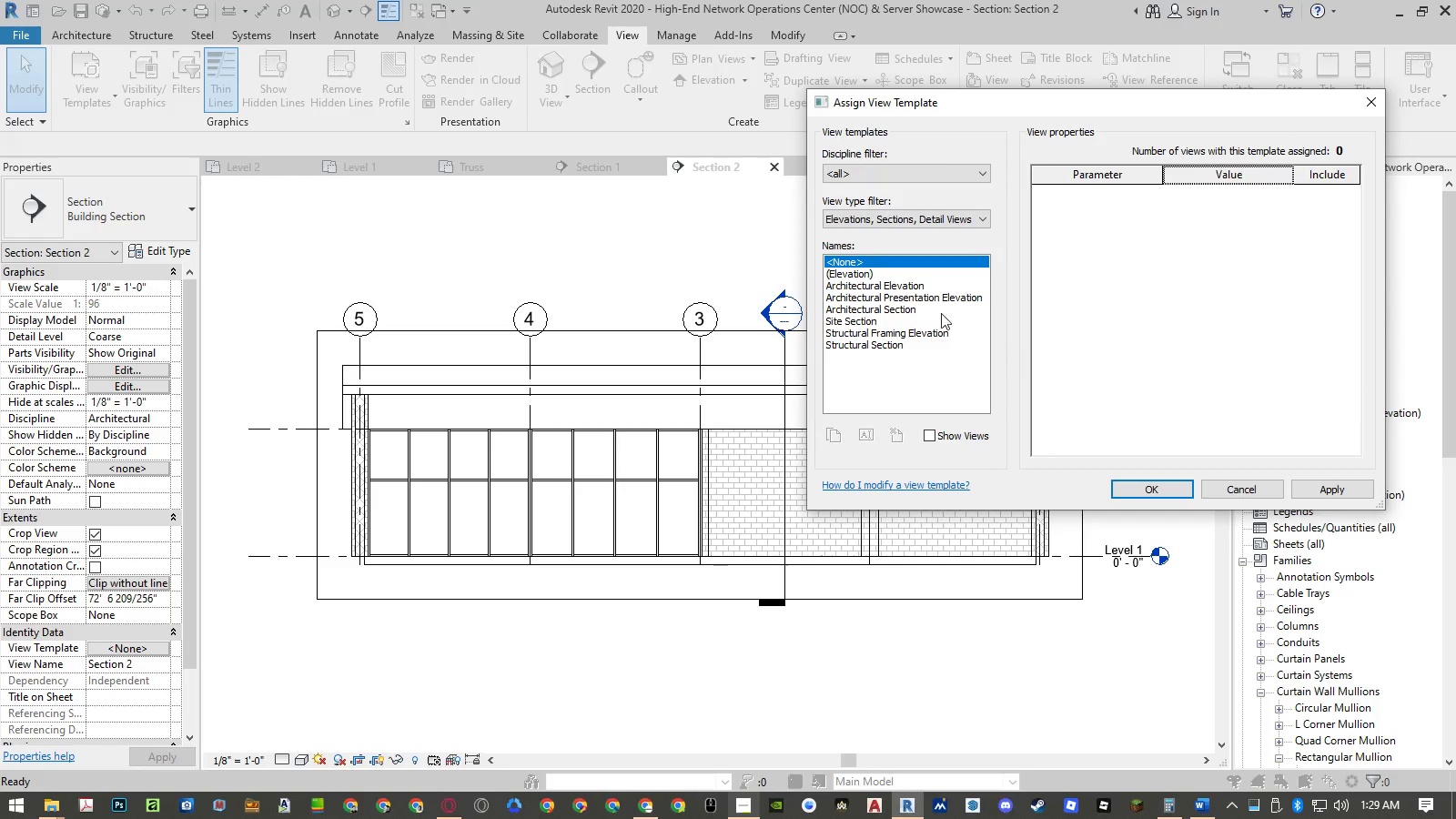 
left_click([911, 273])
 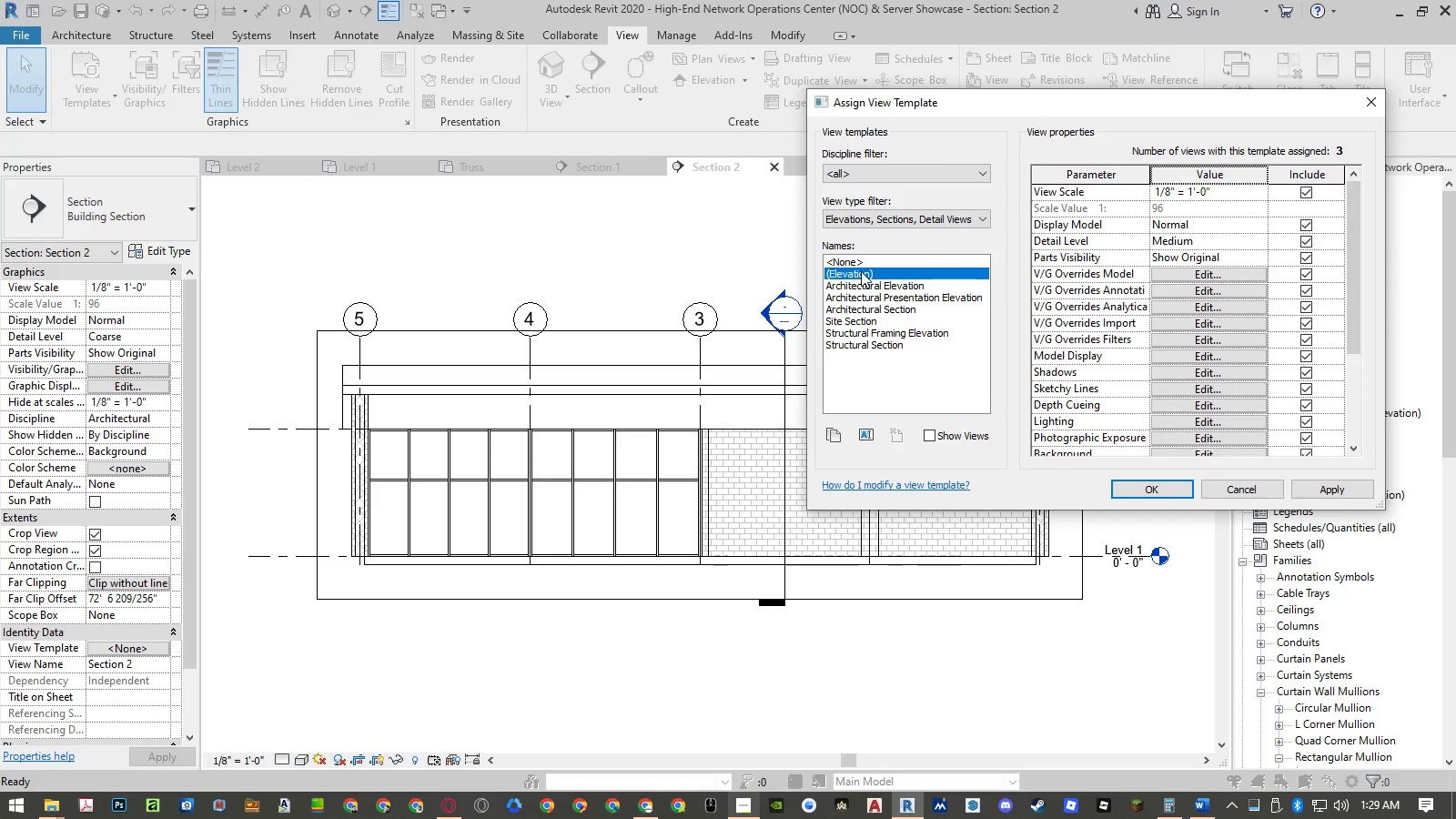 
left_click([863, 432])
 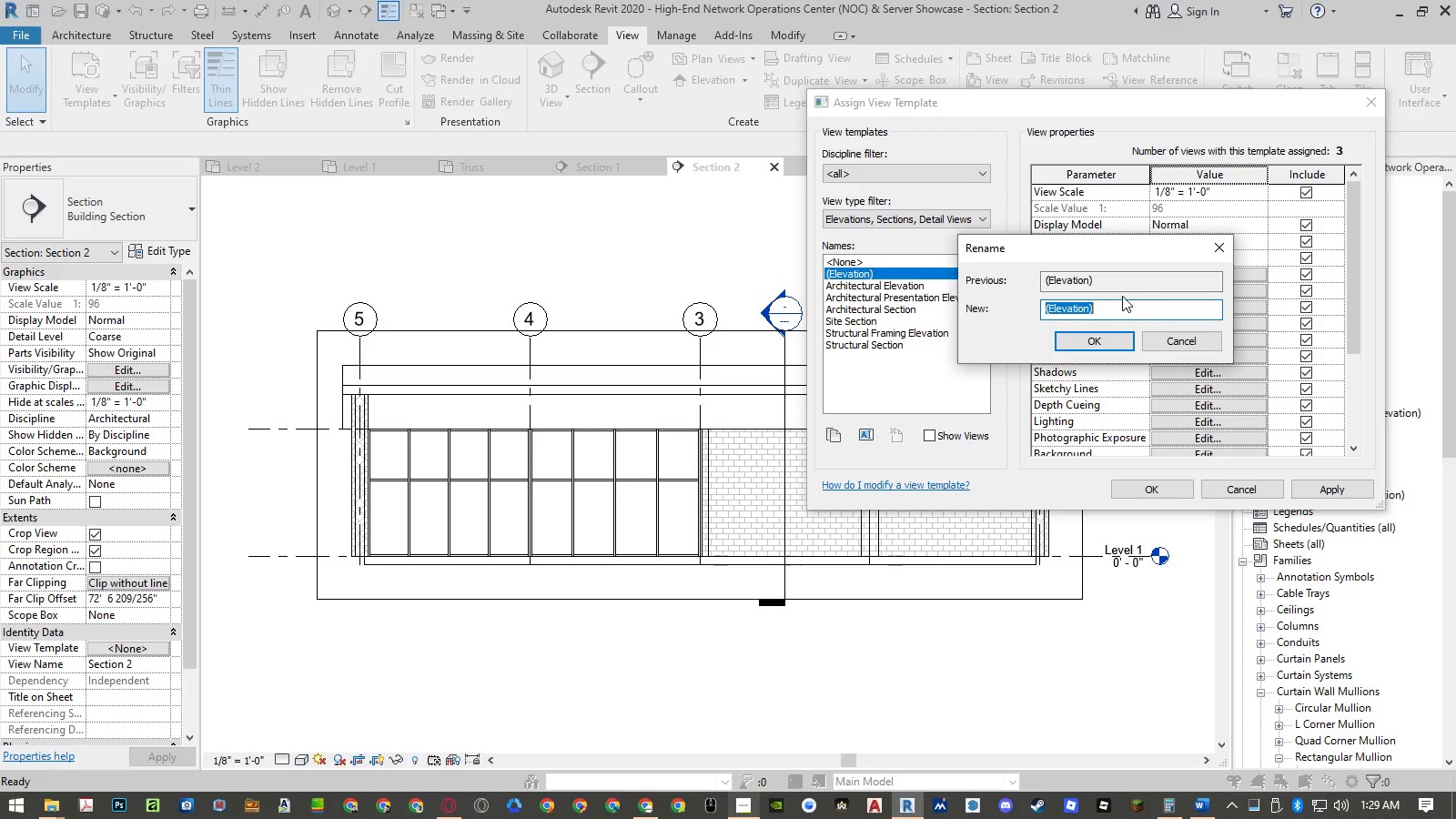 
left_click([1090, 310])
 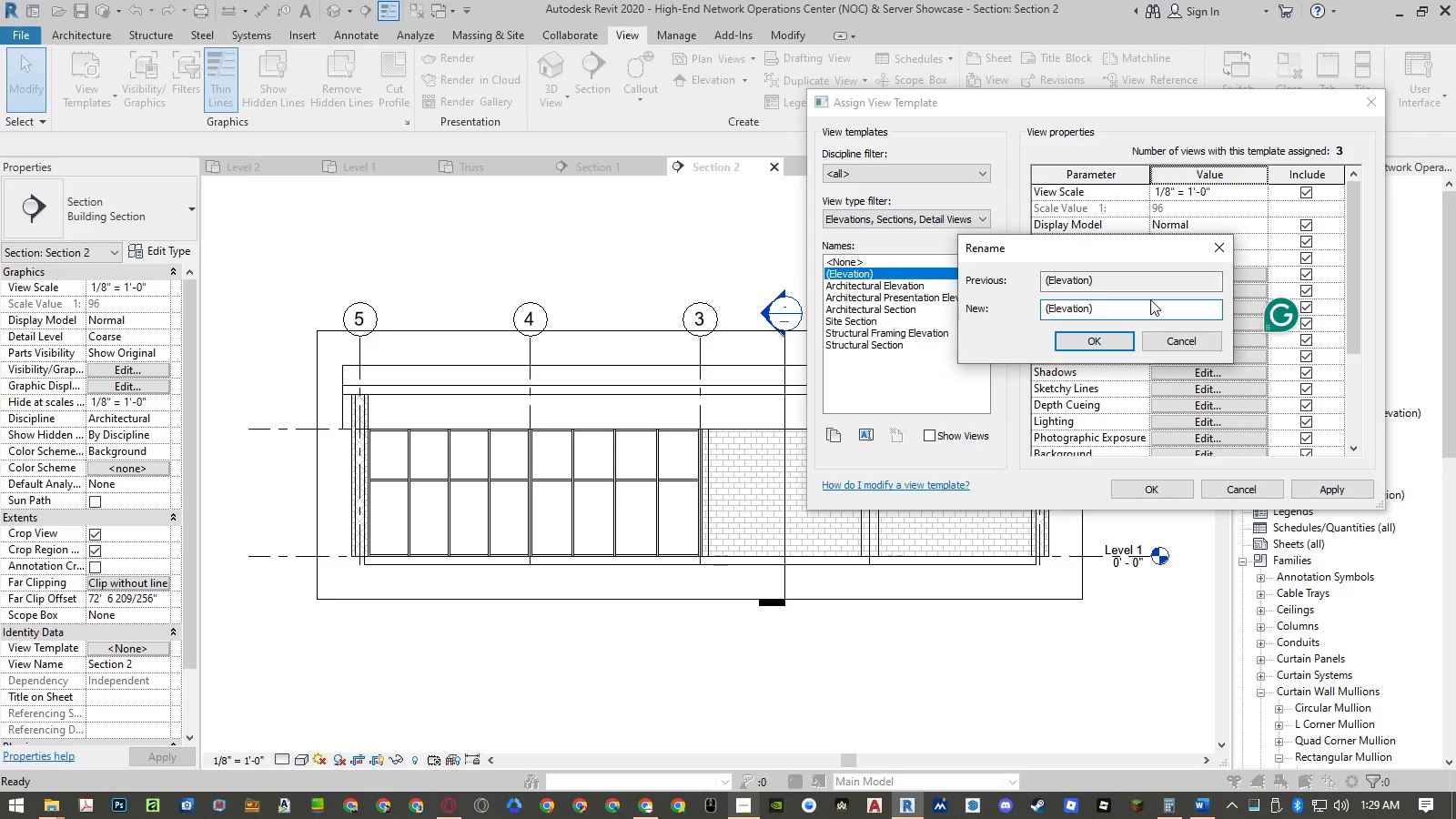 
wait(5.8)
 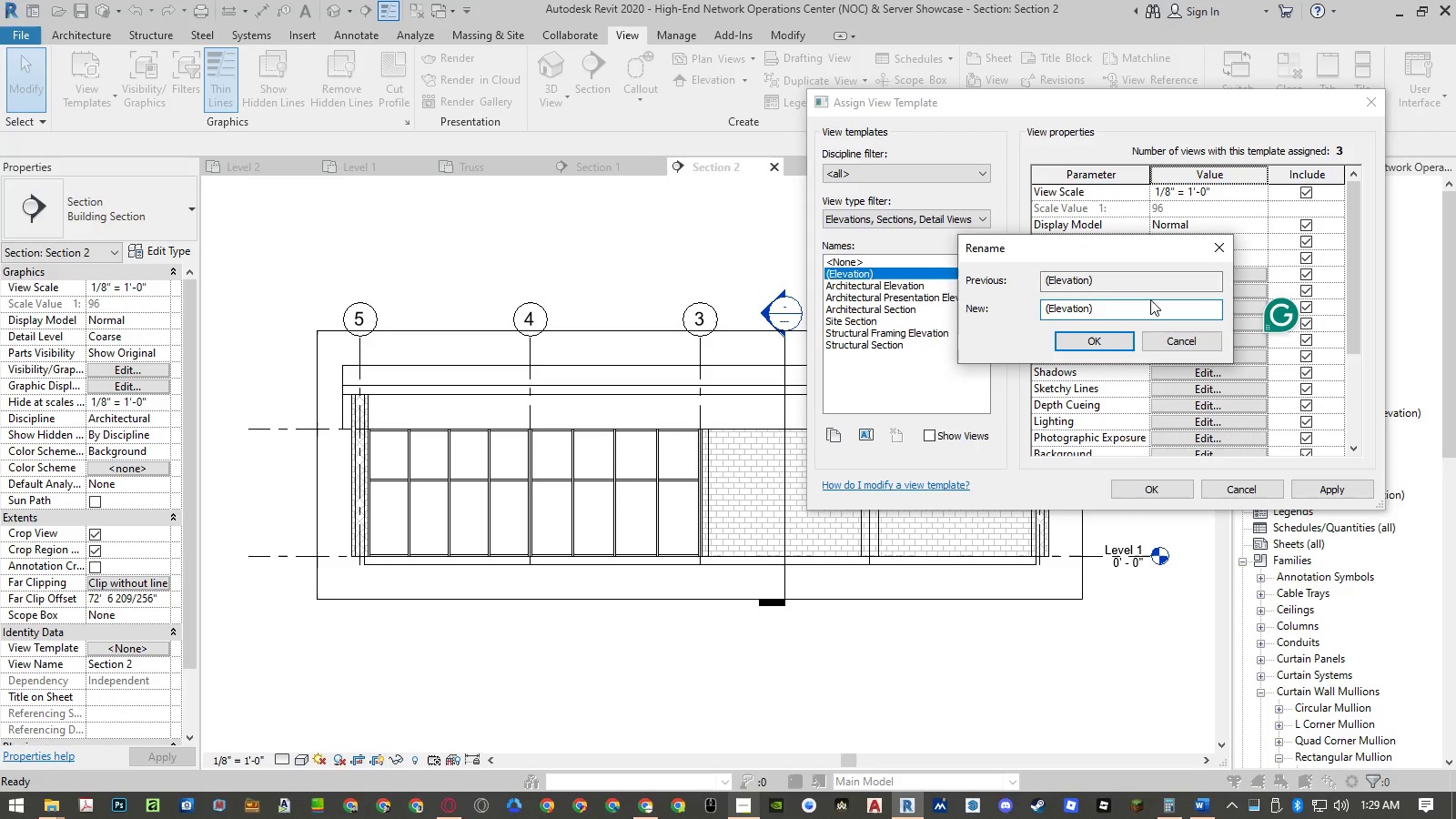 
type(-Section)
 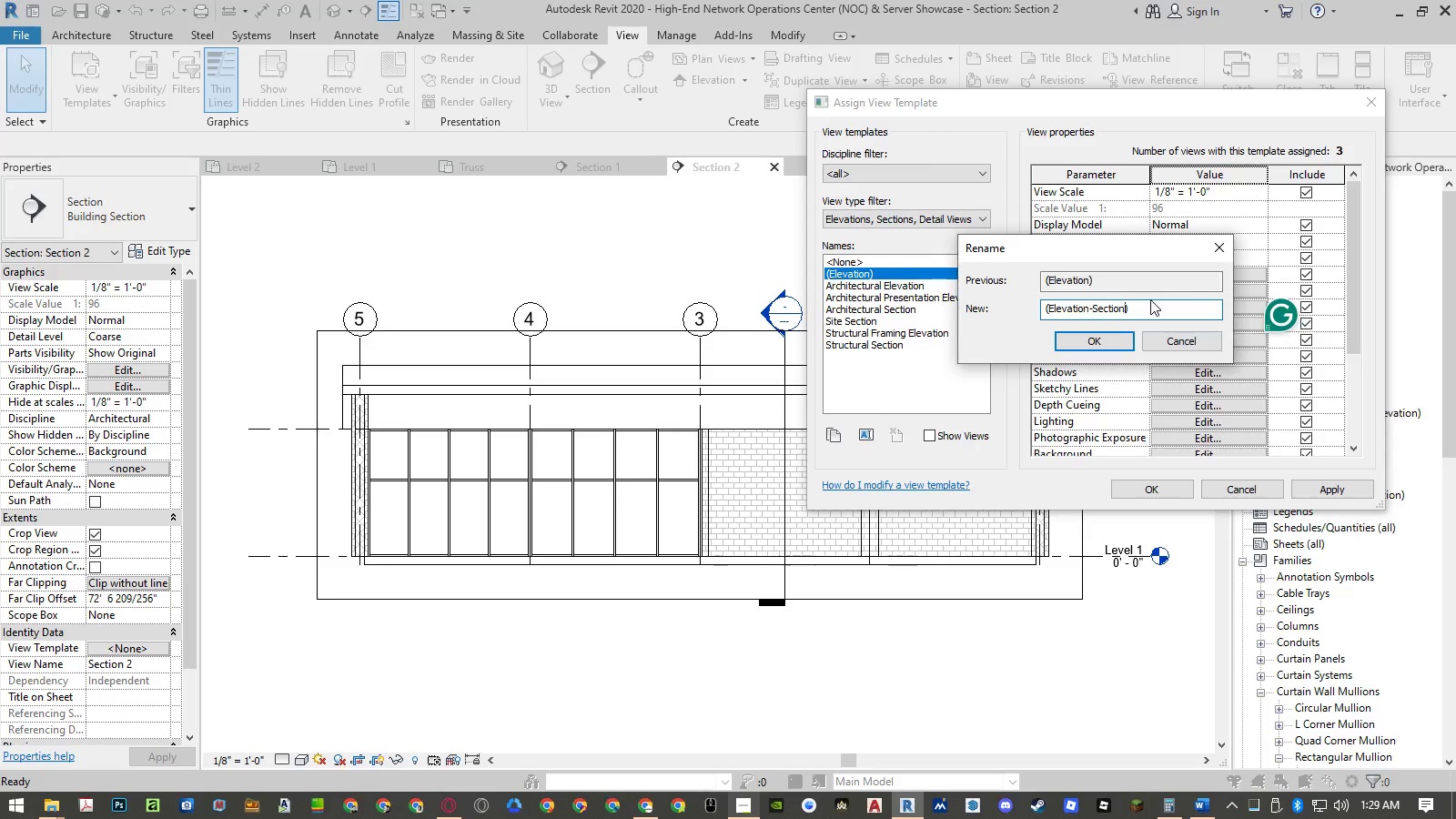 
key(Enter)
 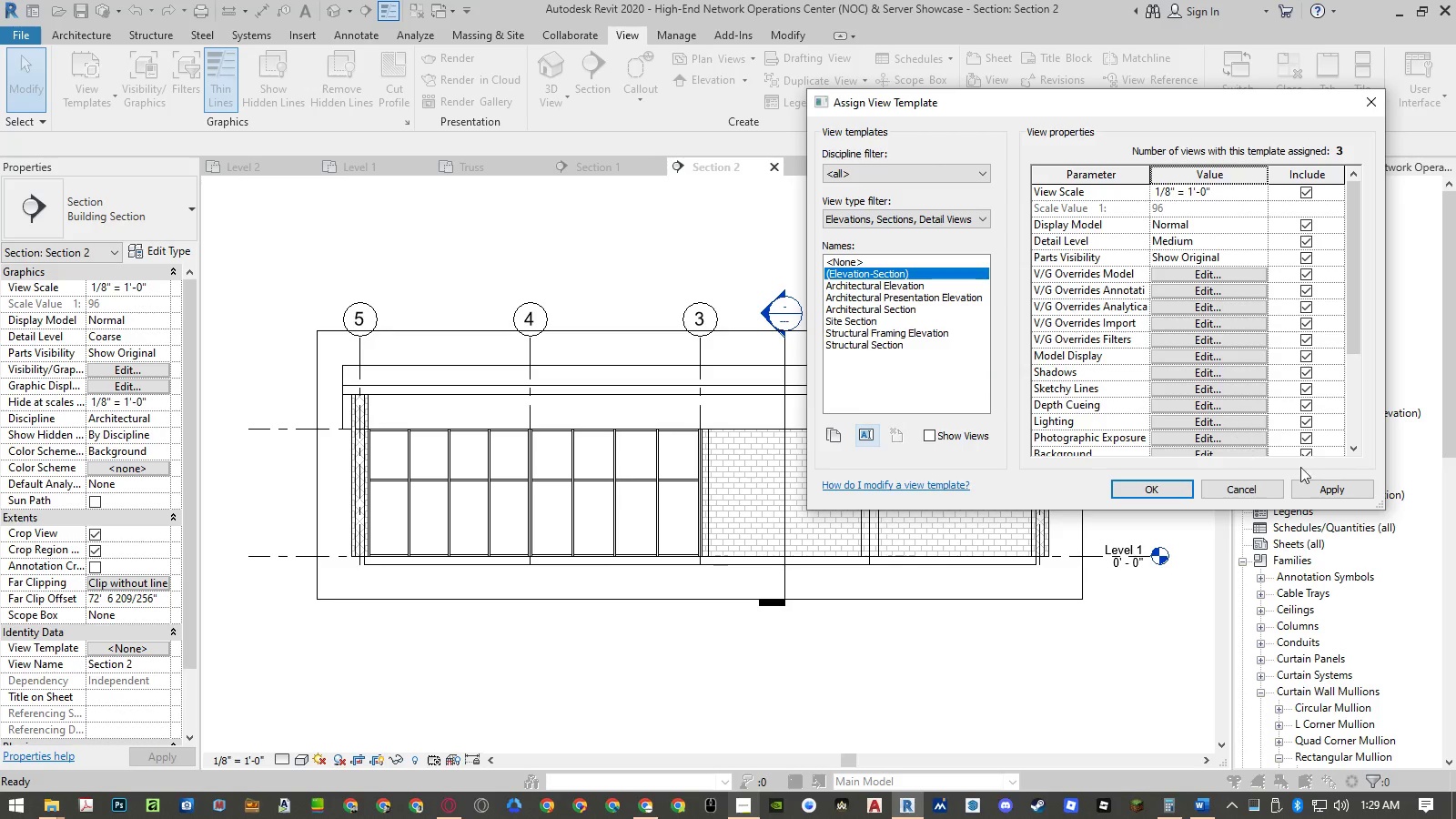 
left_click([1345, 490])
 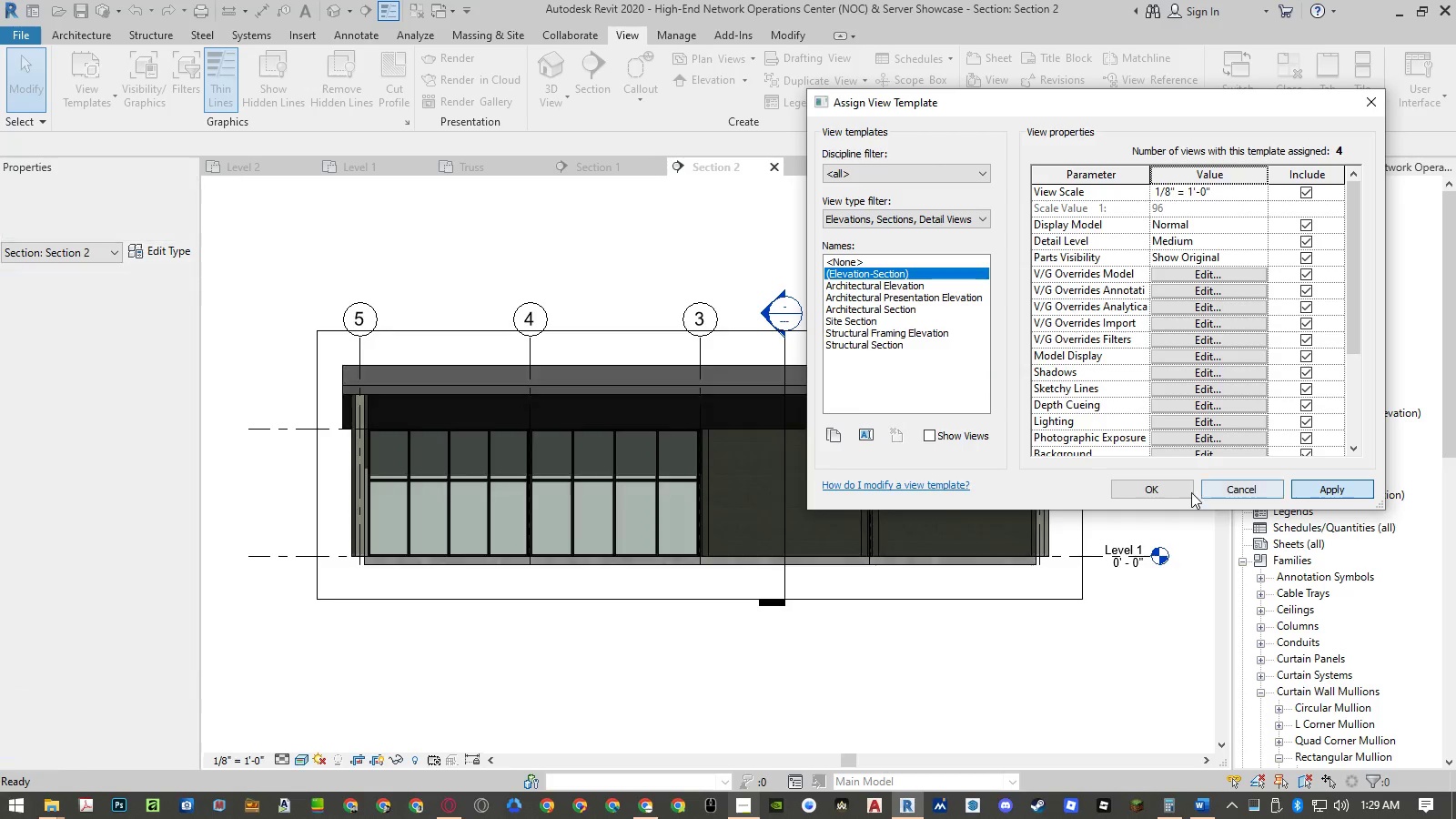 
left_click([1163, 490])
 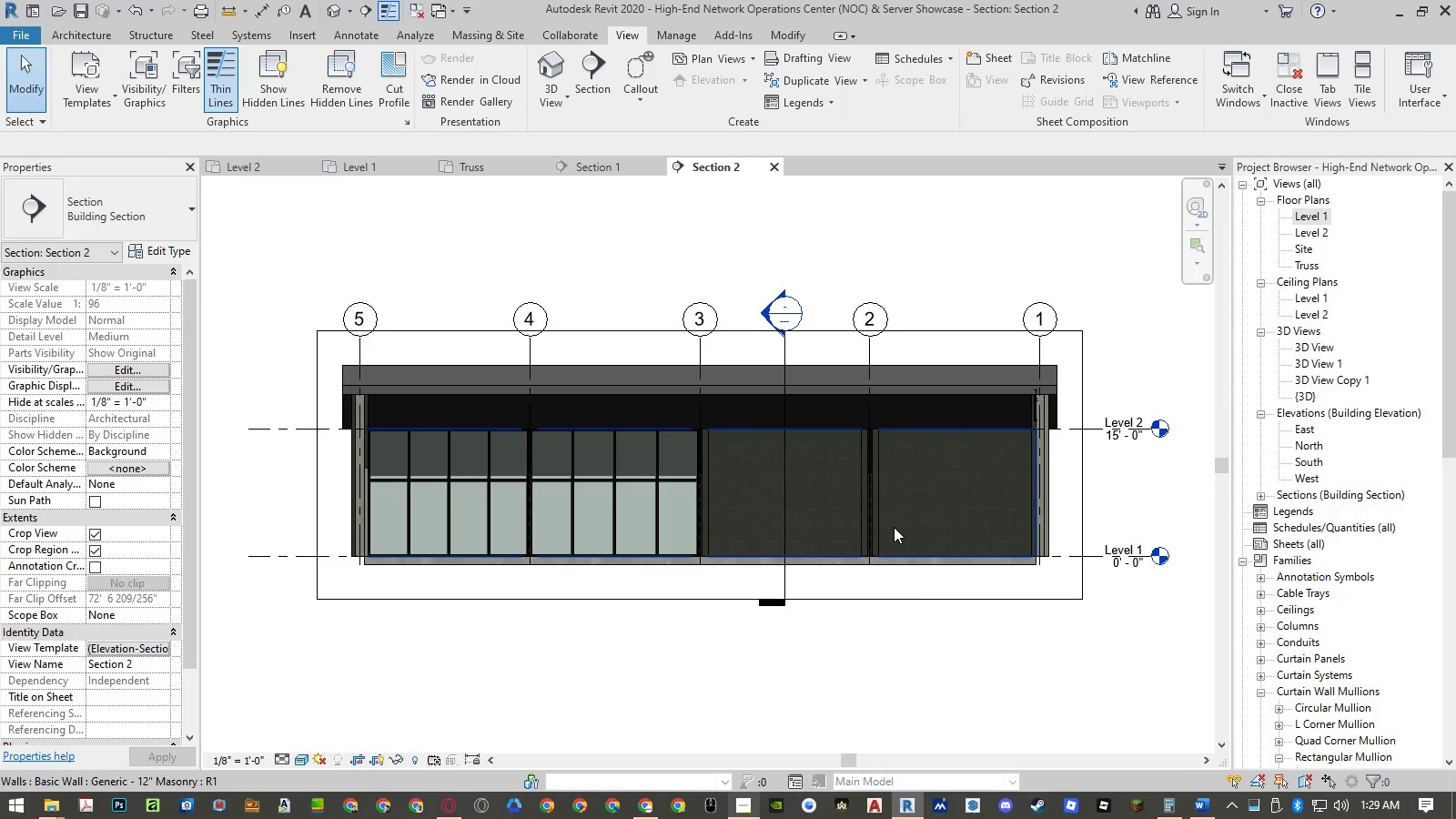 
left_click([915, 703])
 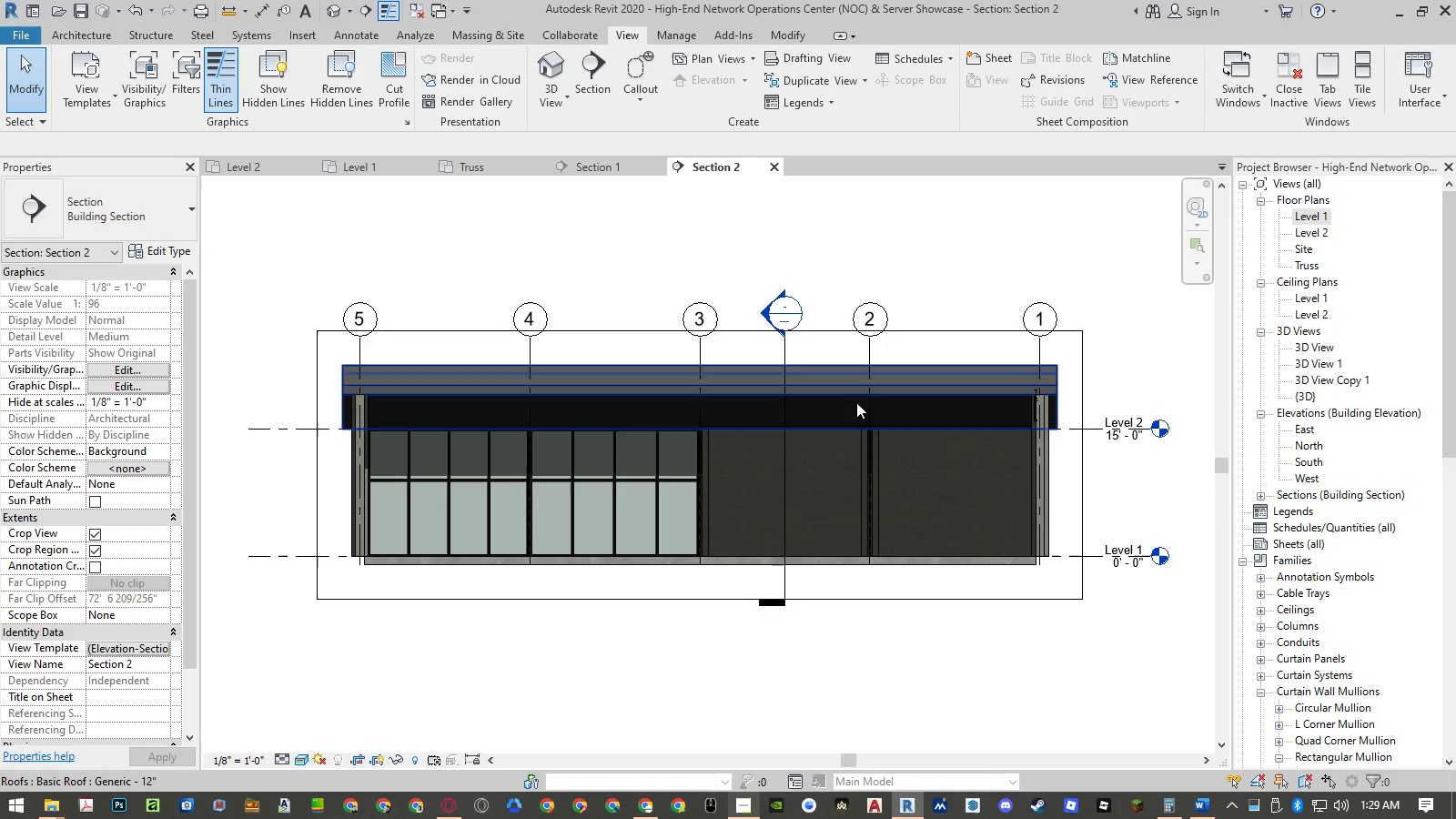 
scroll: coordinate [1038, 410], scroll_direction: up, amount: 9.0
 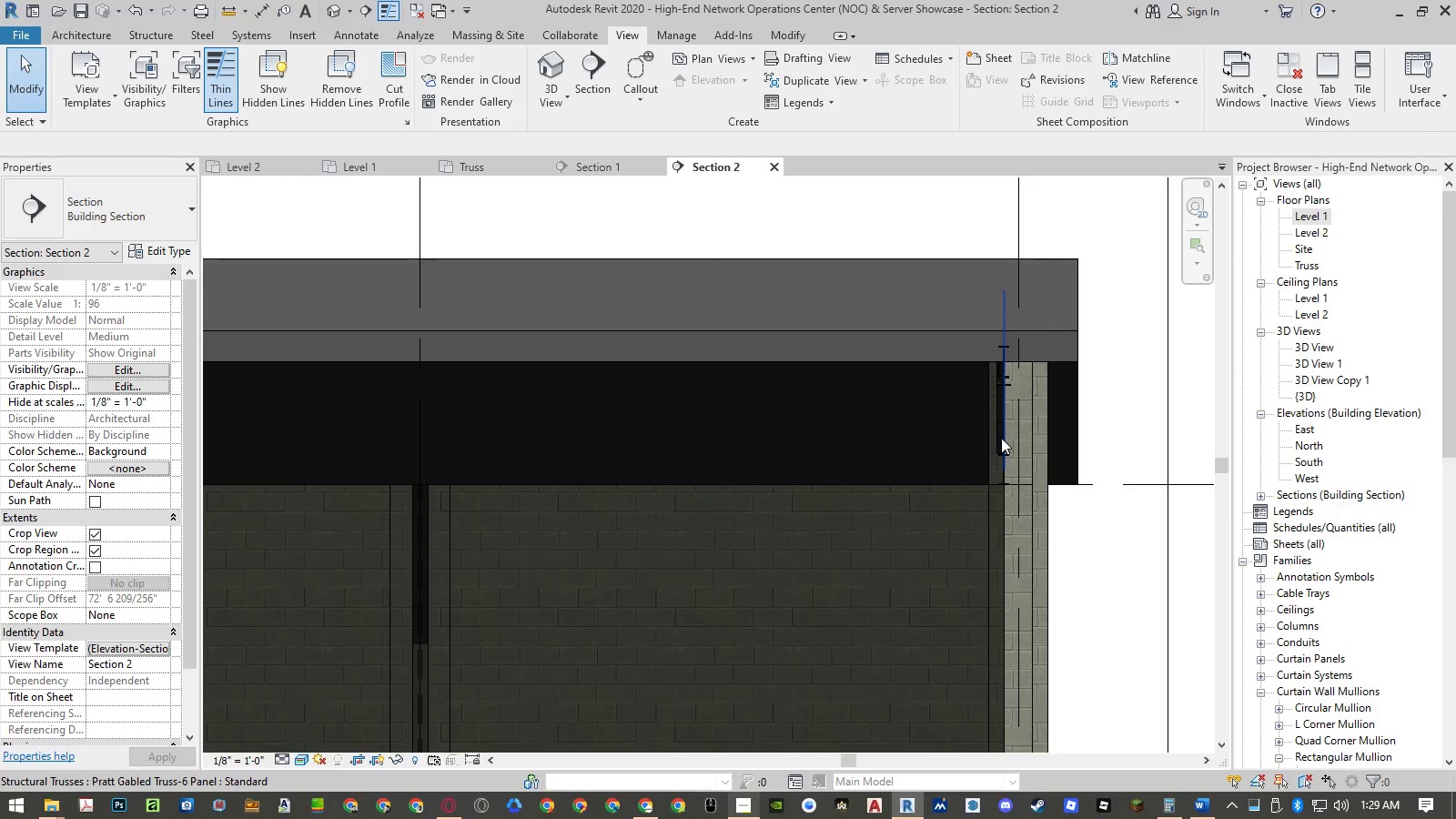 
left_click([1001, 438])
 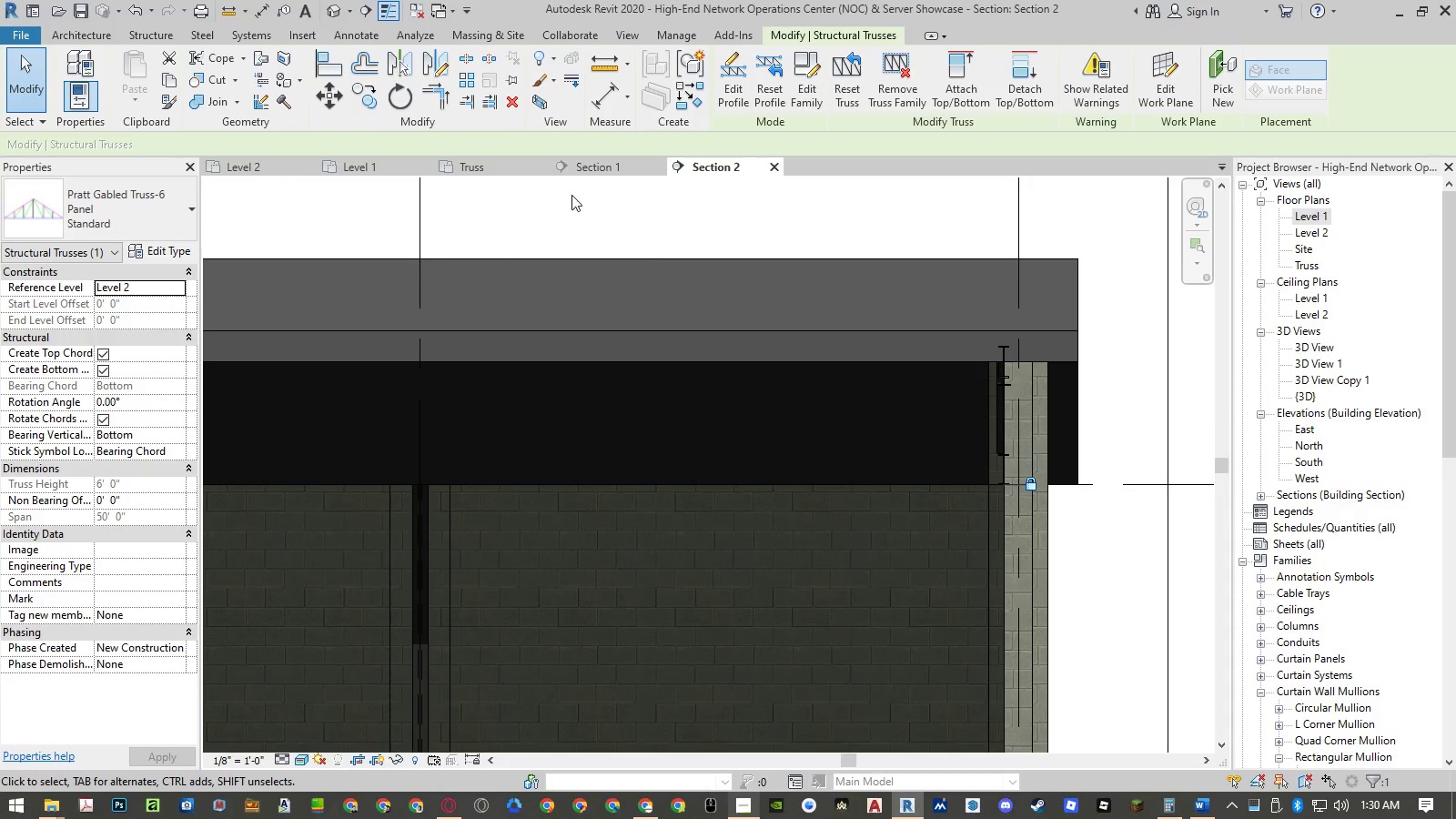 
wait(5.08)
 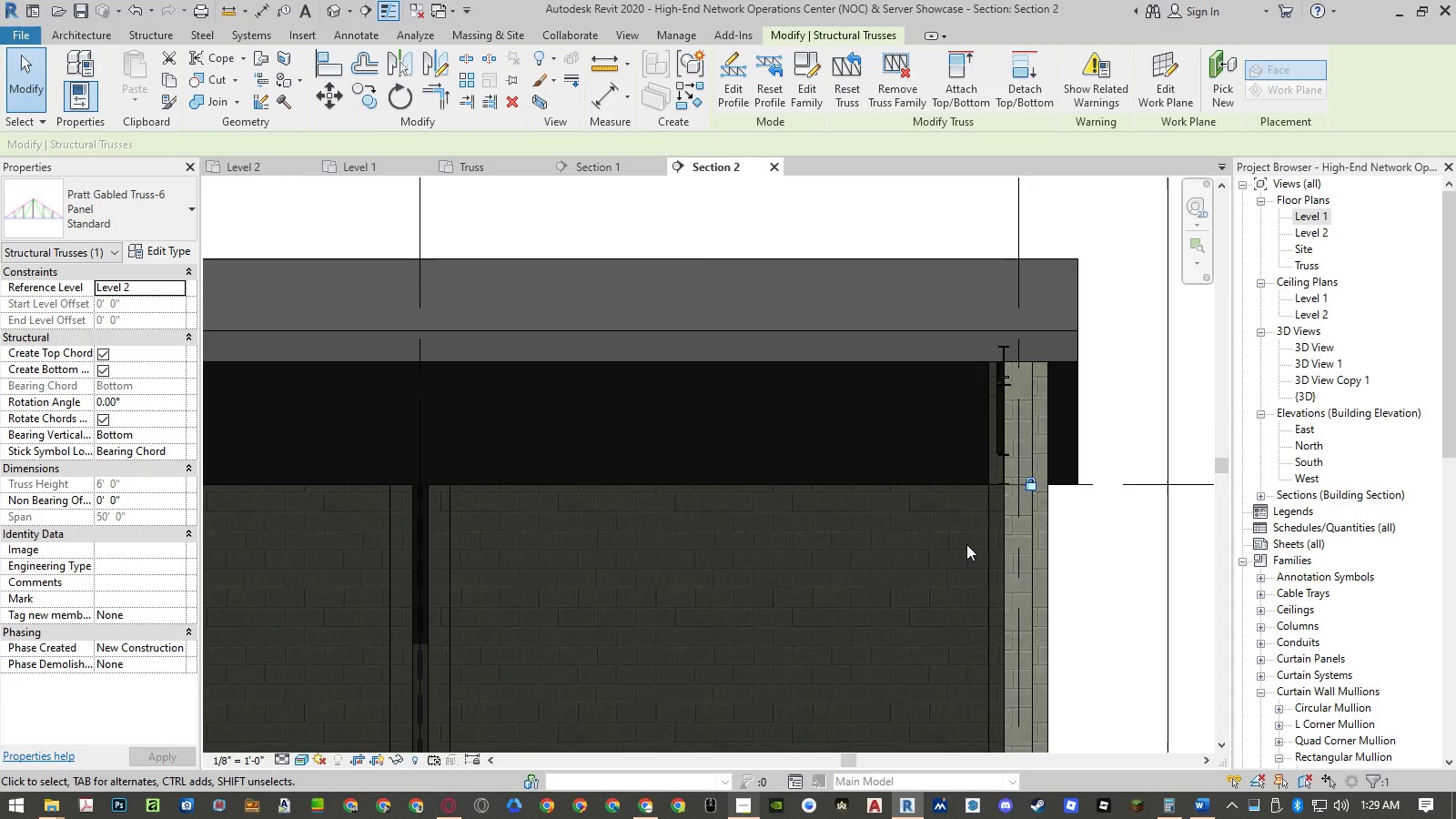 
left_click([512, 169])
 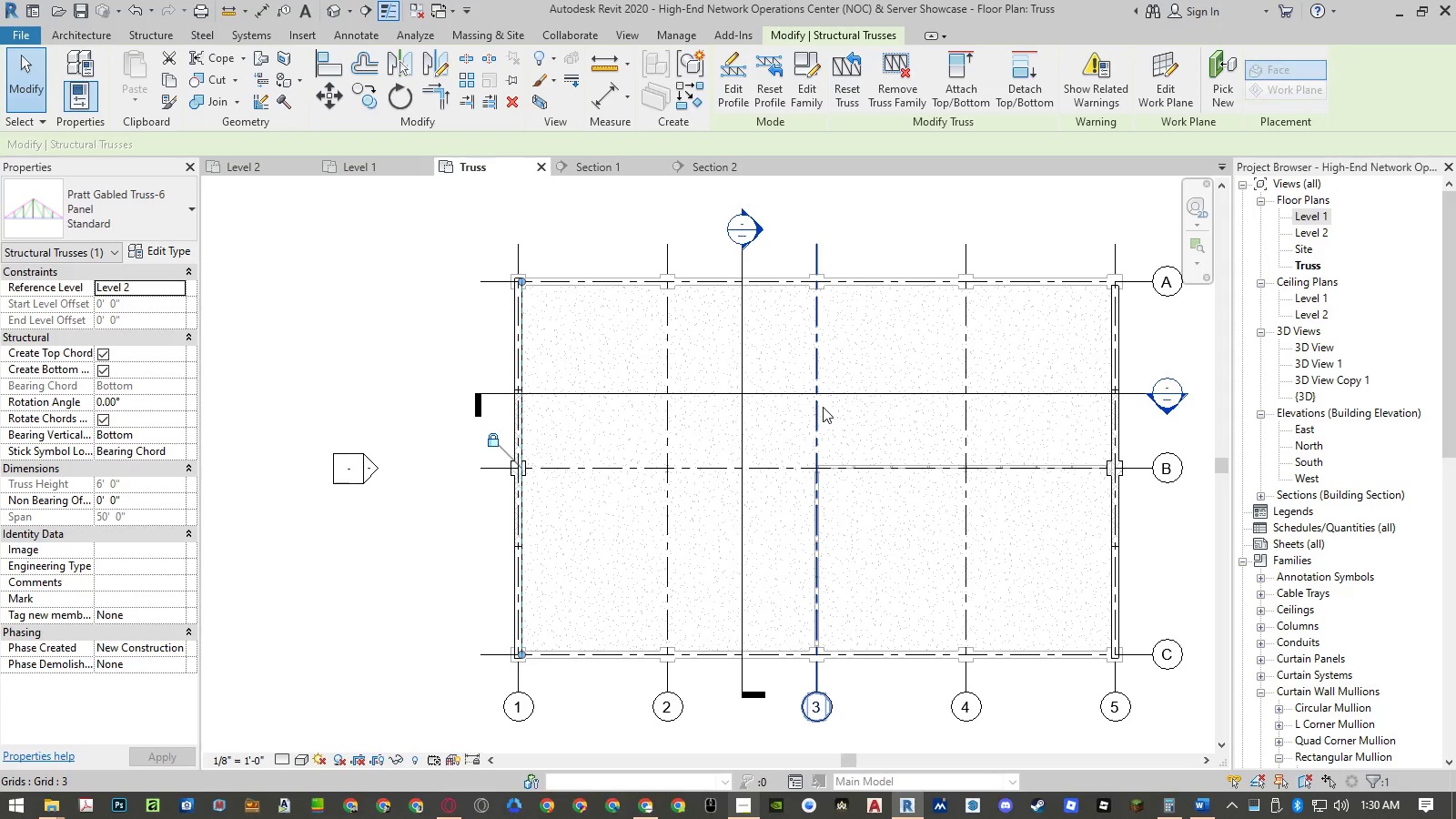 
scroll: coordinate [700, 458], scroll_direction: down, amount: 2.0
 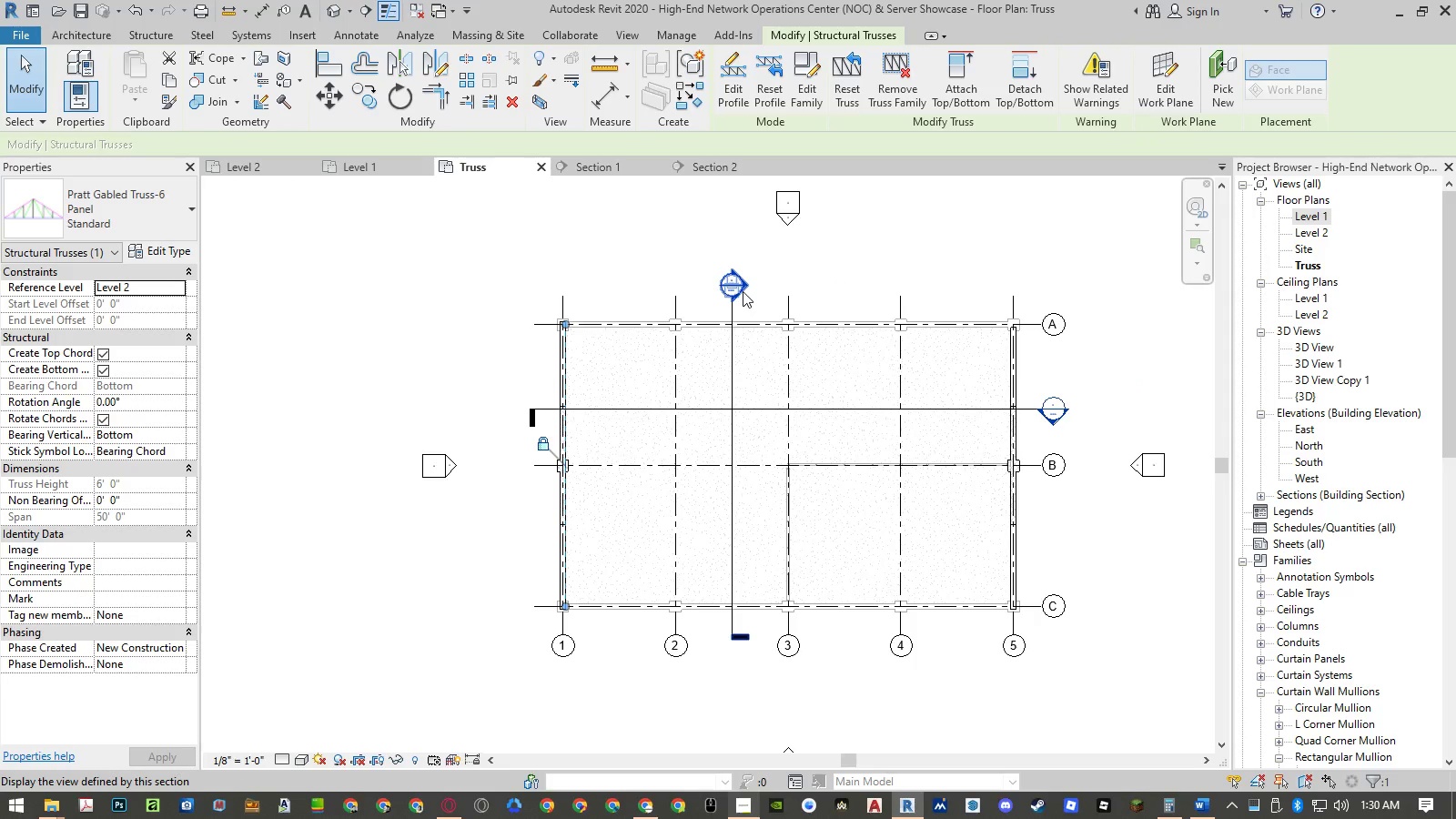 
type(co)
 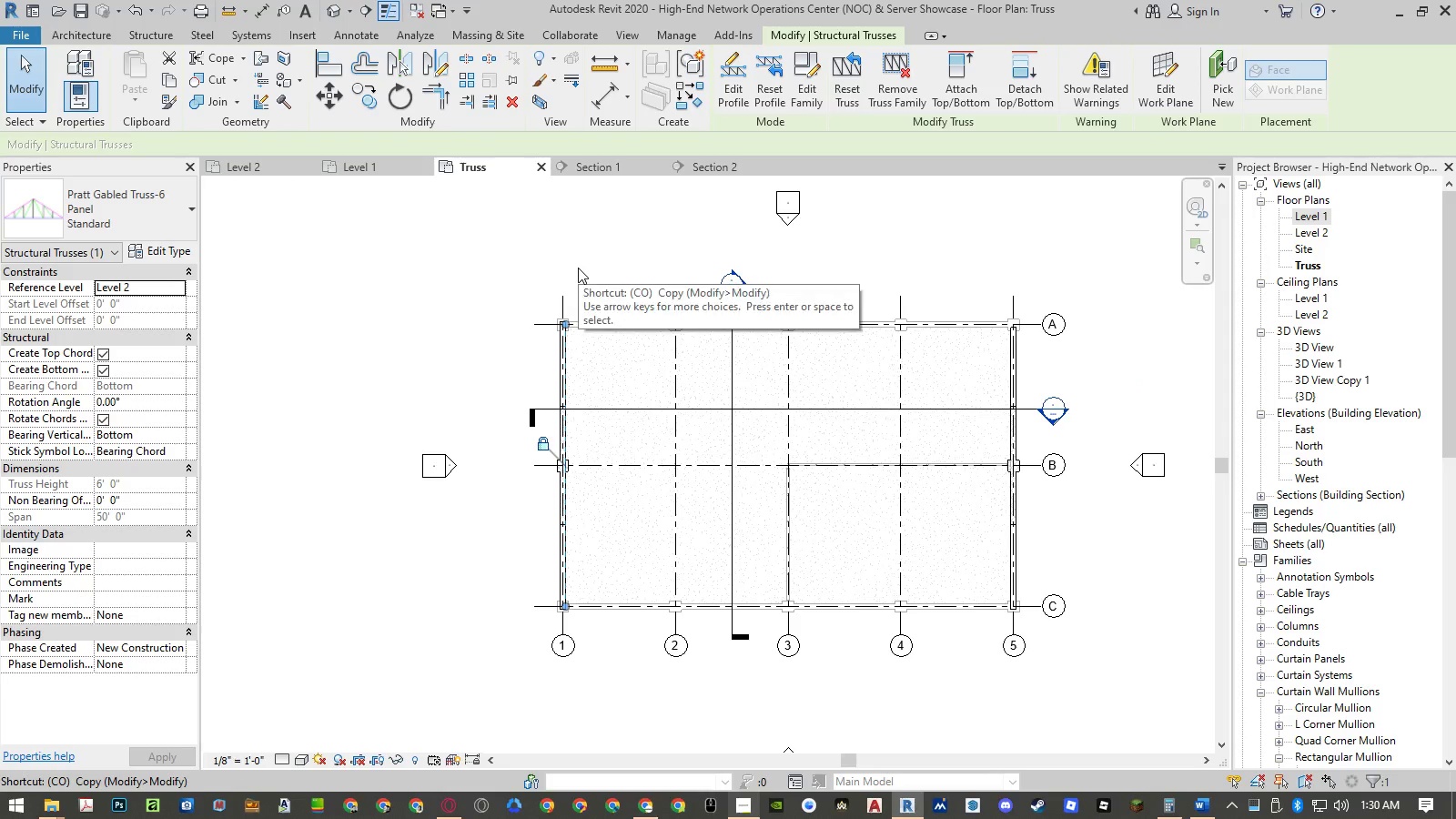 
left_click([578, 268])
 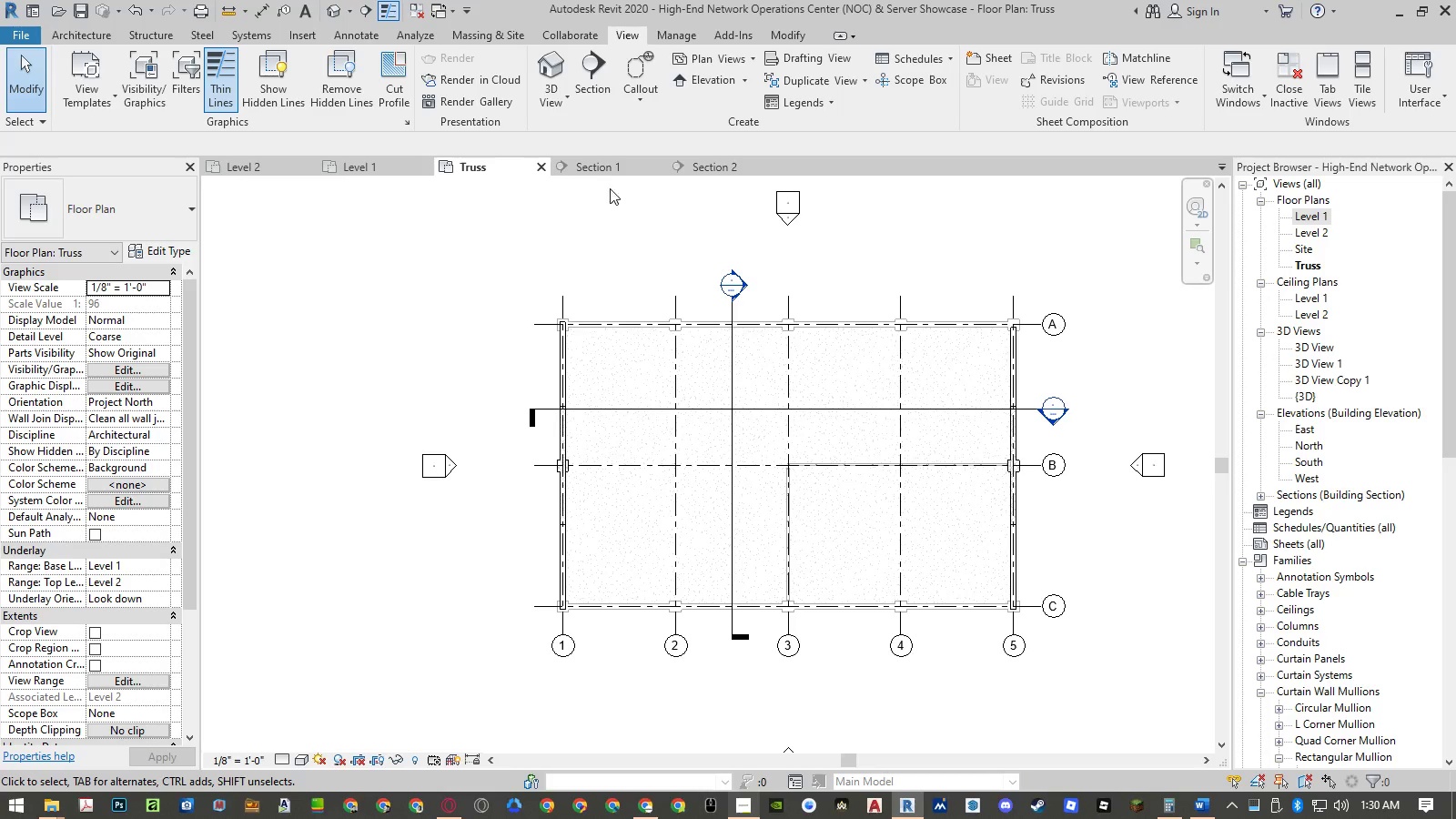 
left_click([1309, 397])
 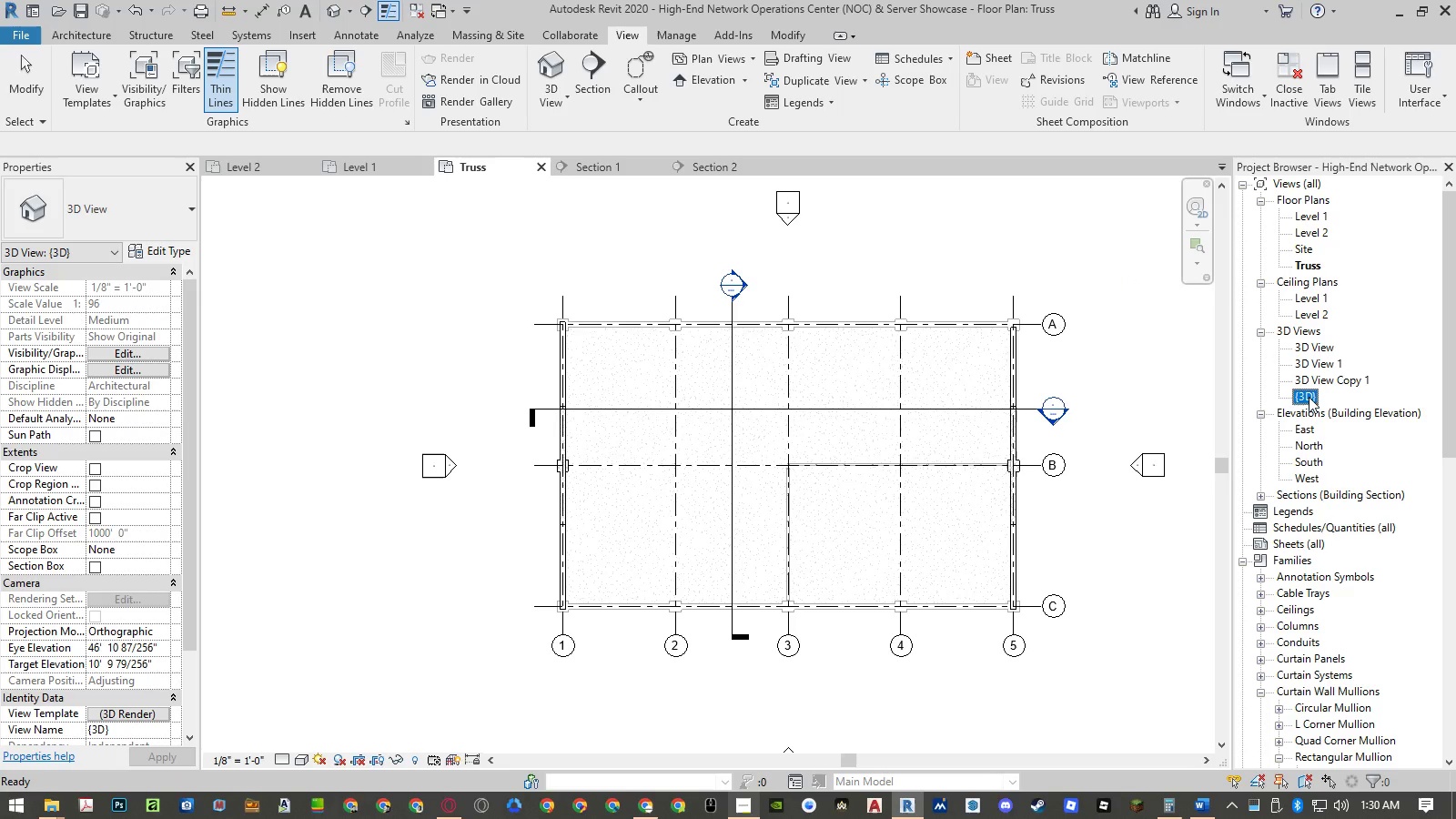 
double_click([1309, 397])
 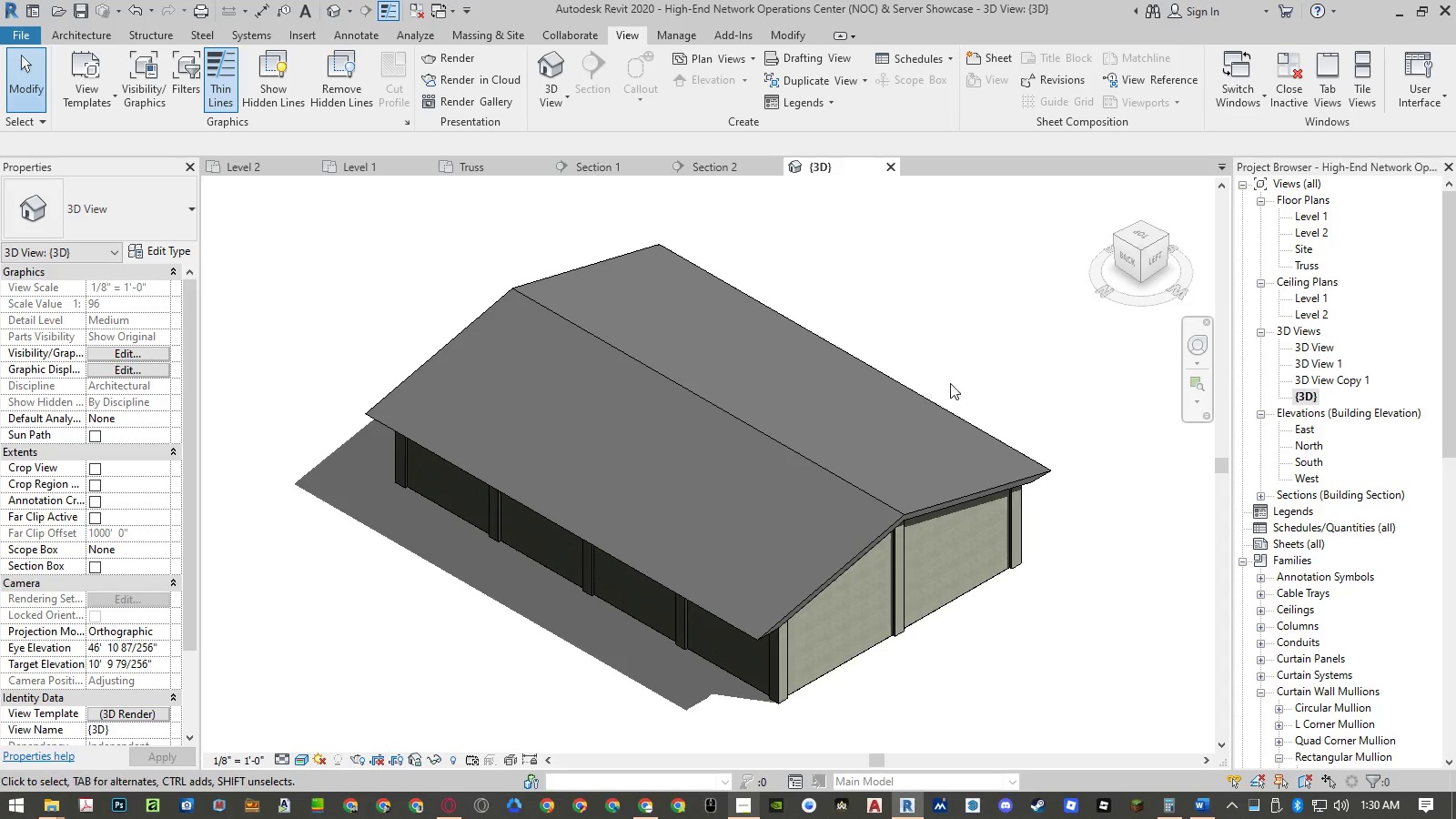 
right_click([1300, 399])
 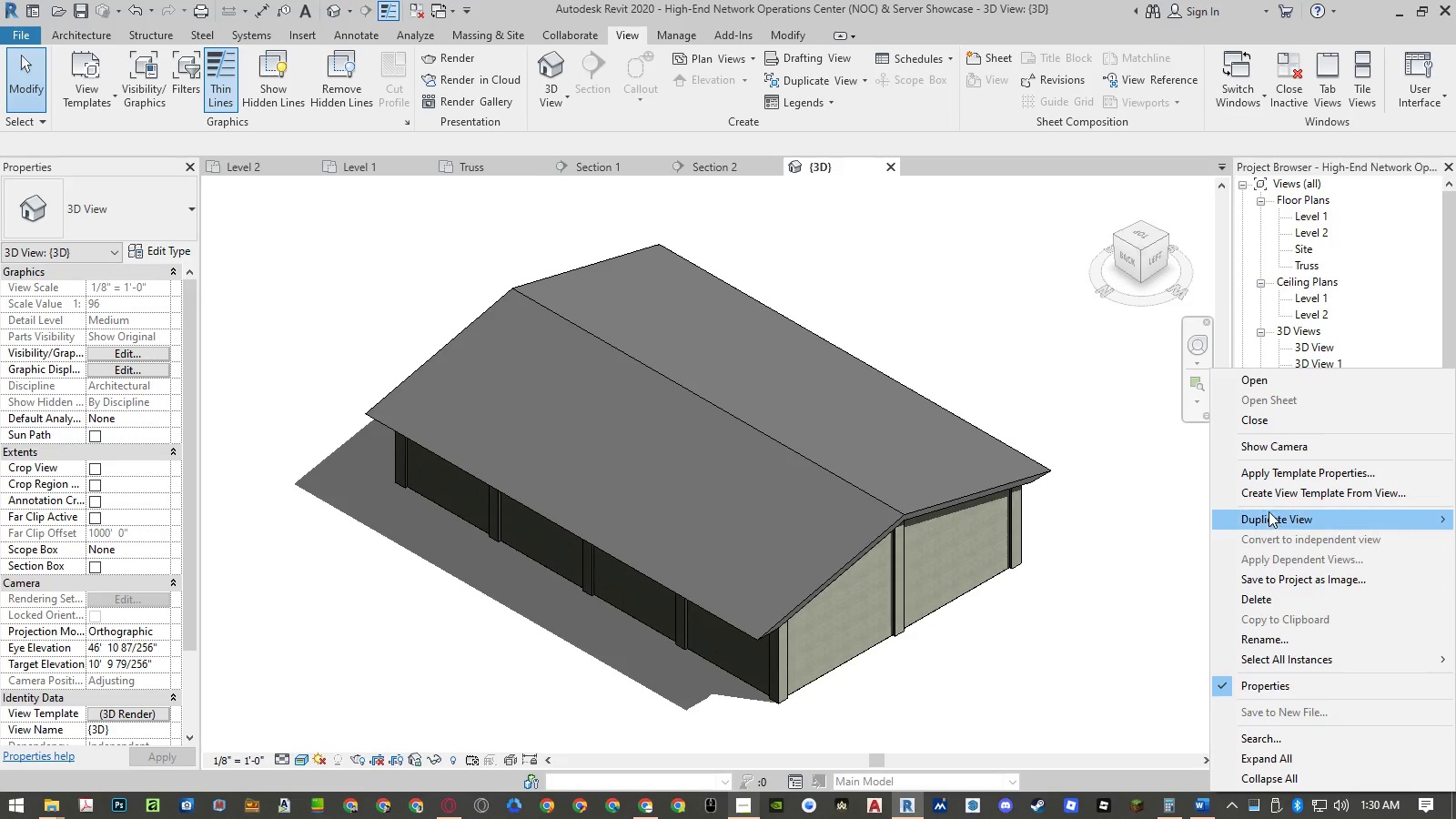 
double_click([1154, 517])
 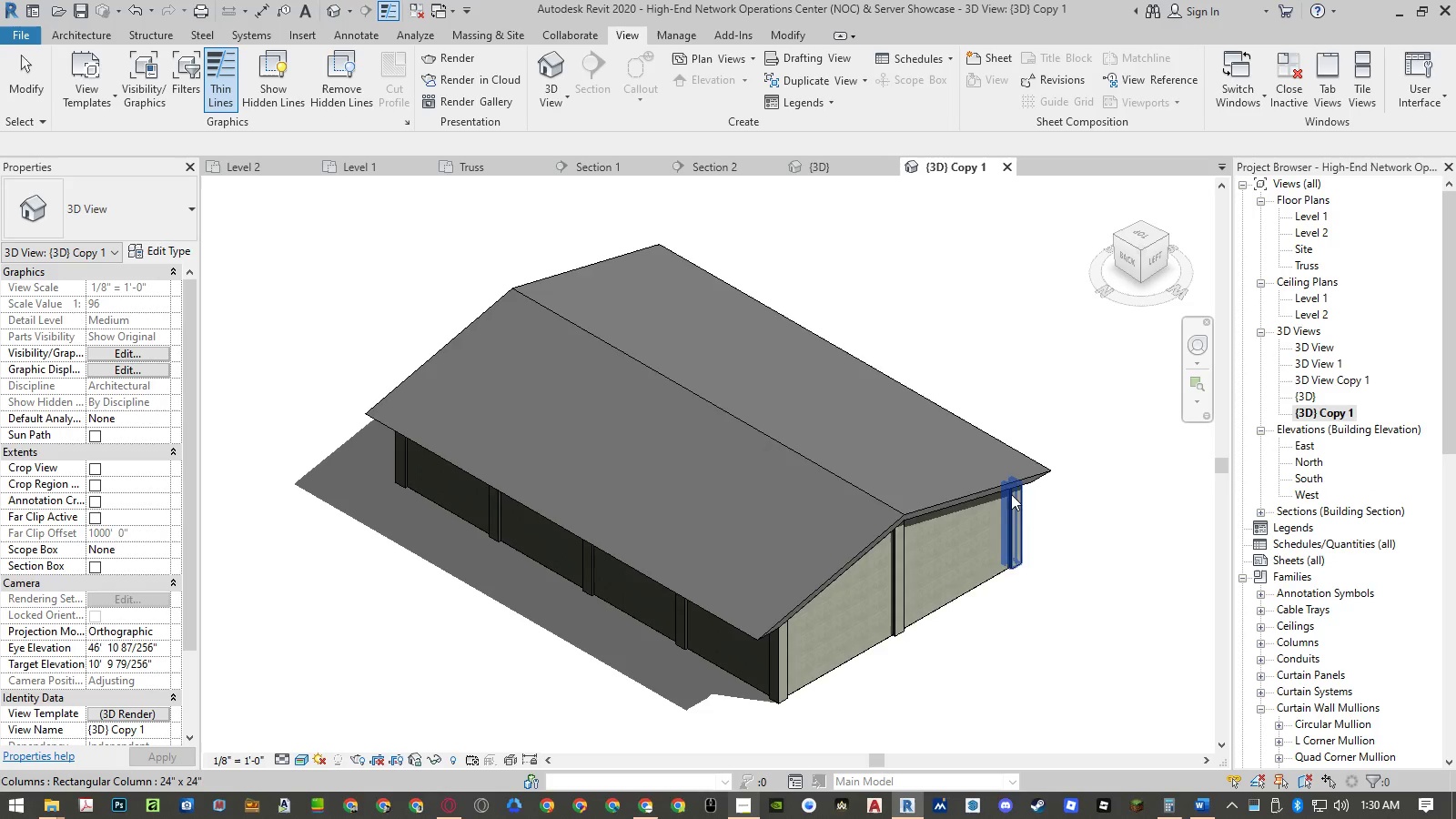 
left_click([971, 491])
 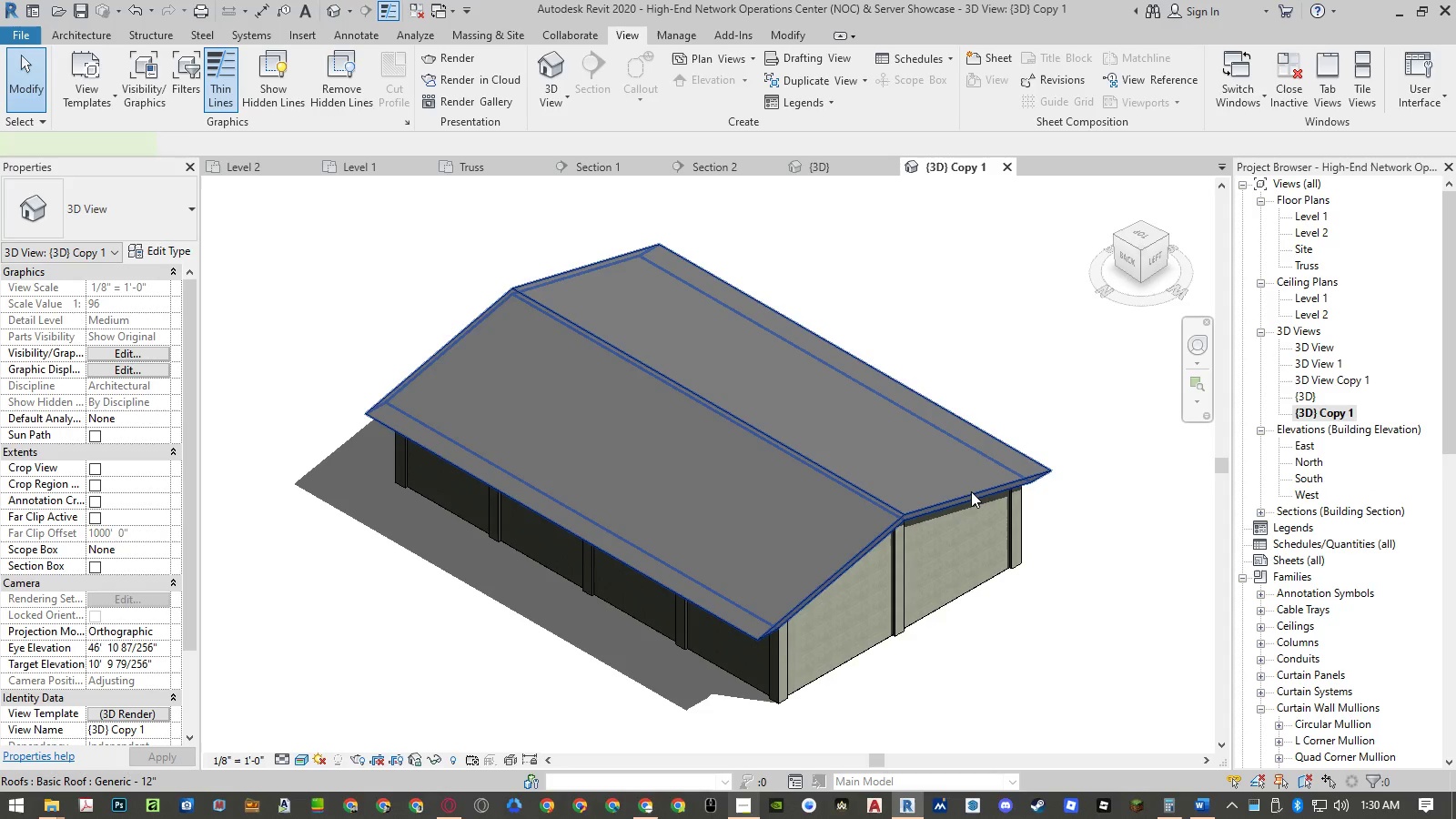 
right_click([971, 491])
 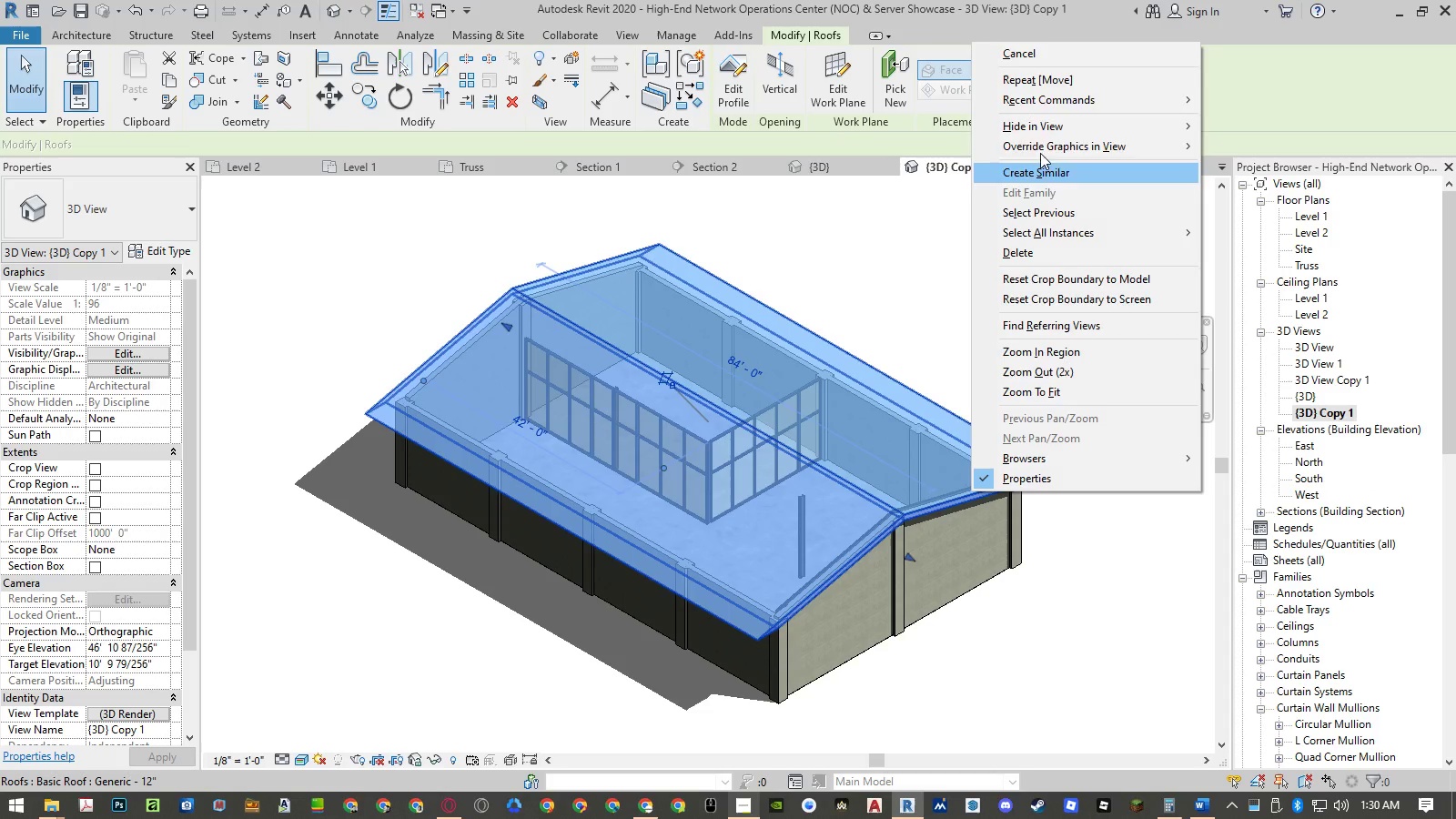 
left_click([1044, 127])
 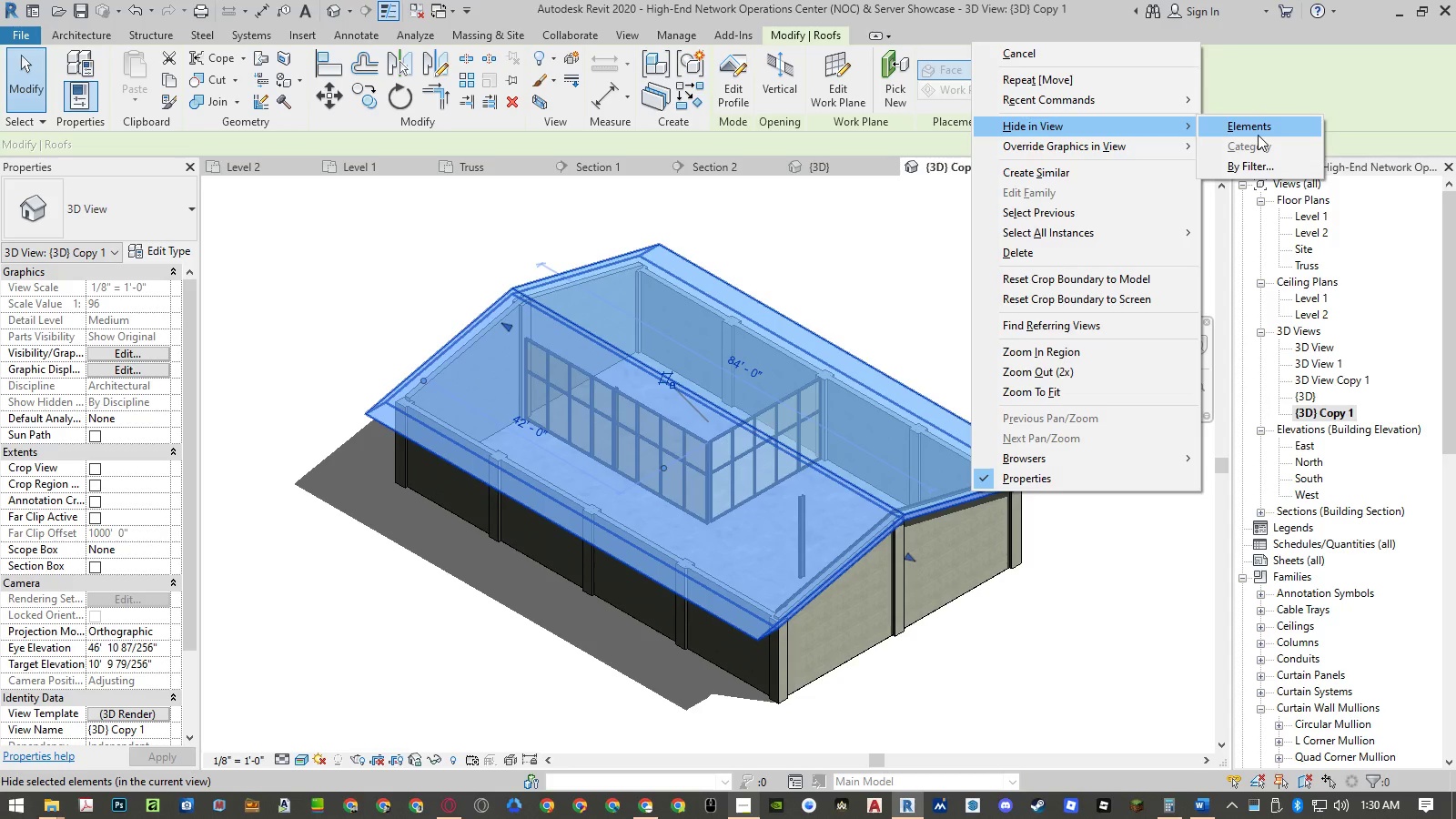 
left_click([1258, 135])
 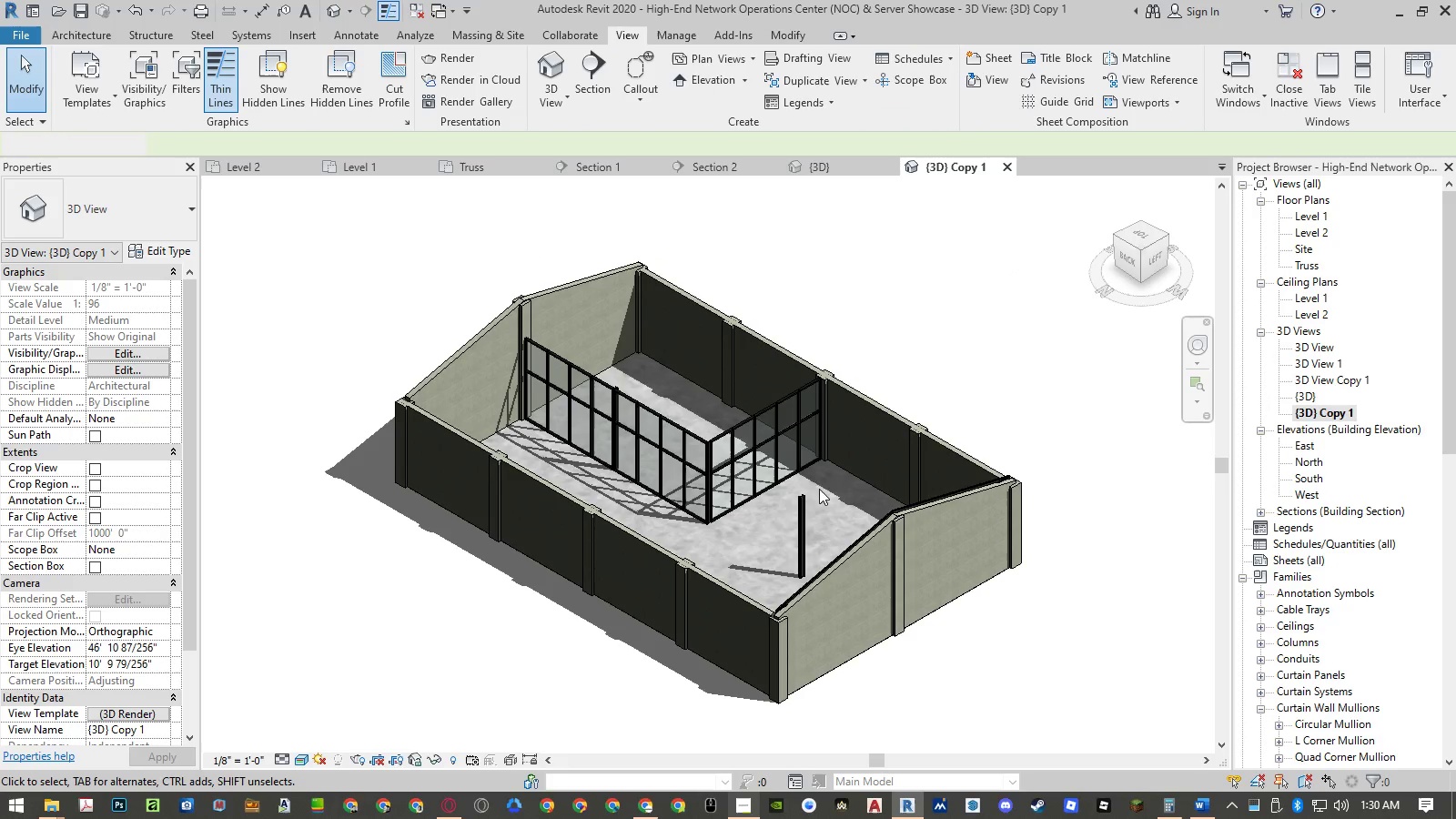 
scroll: coordinate [874, 528], scroll_direction: up, amount: 3.0
 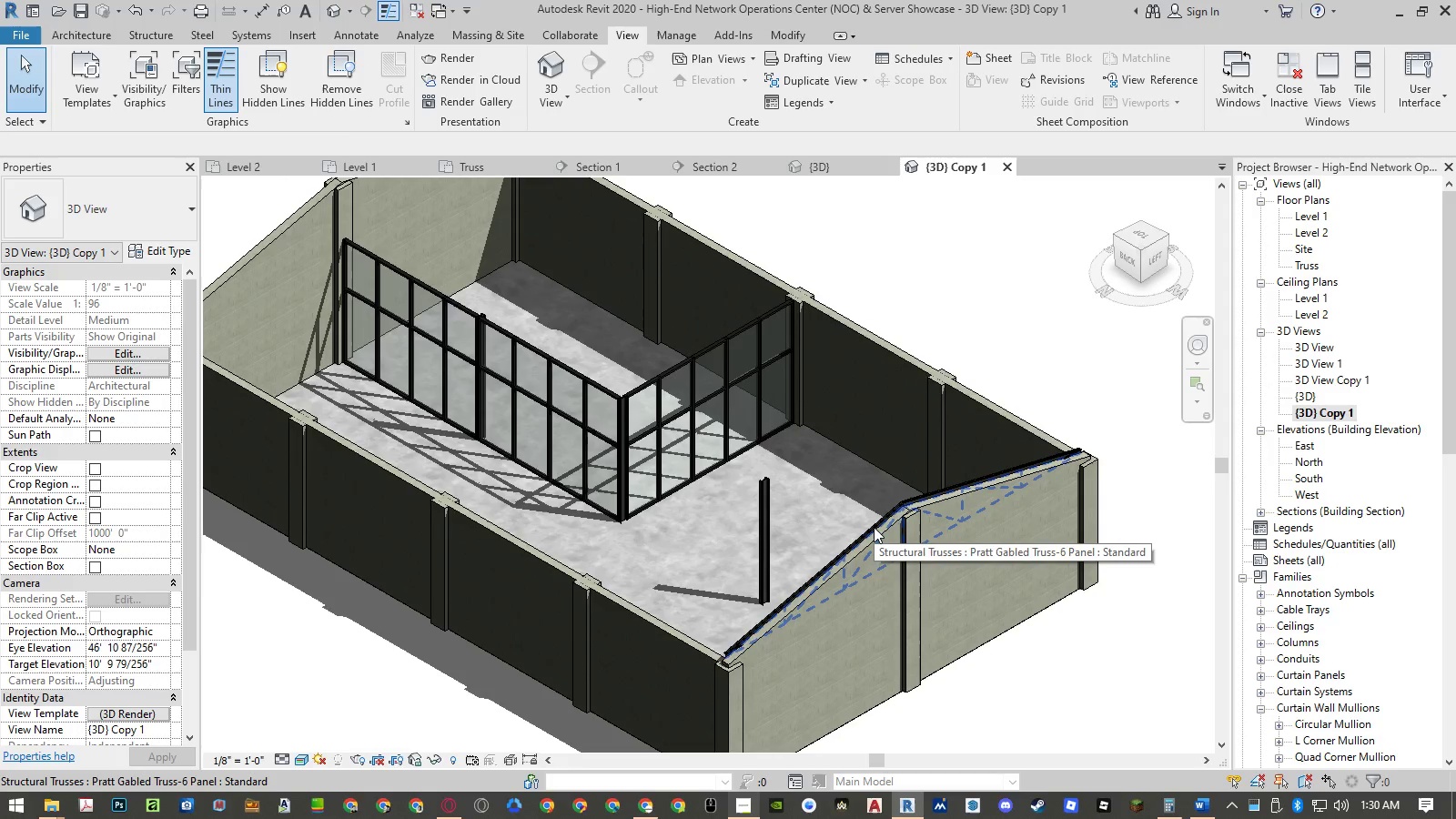 
left_click([874, 527])
 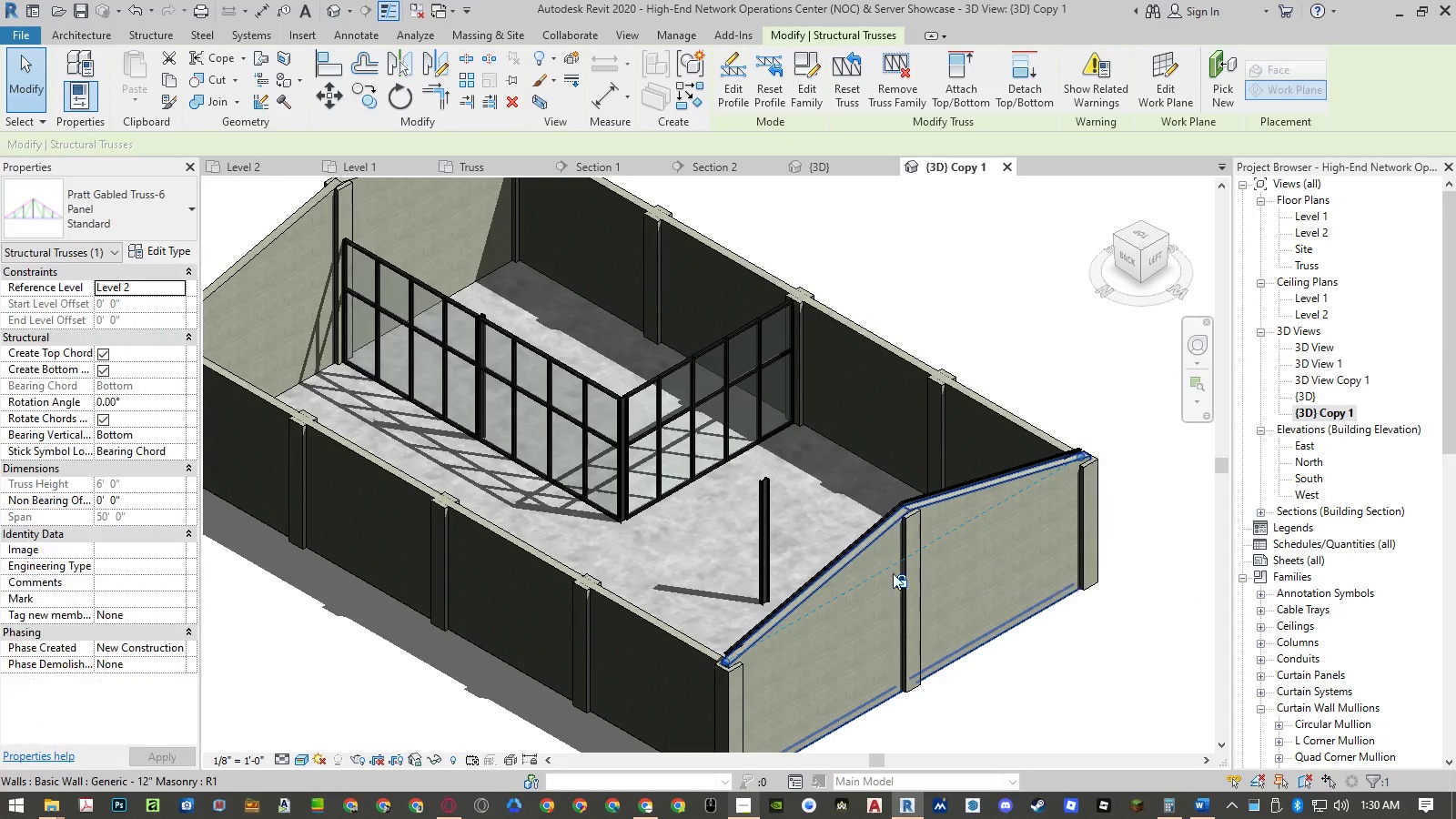 
left_click([1058, 333])
 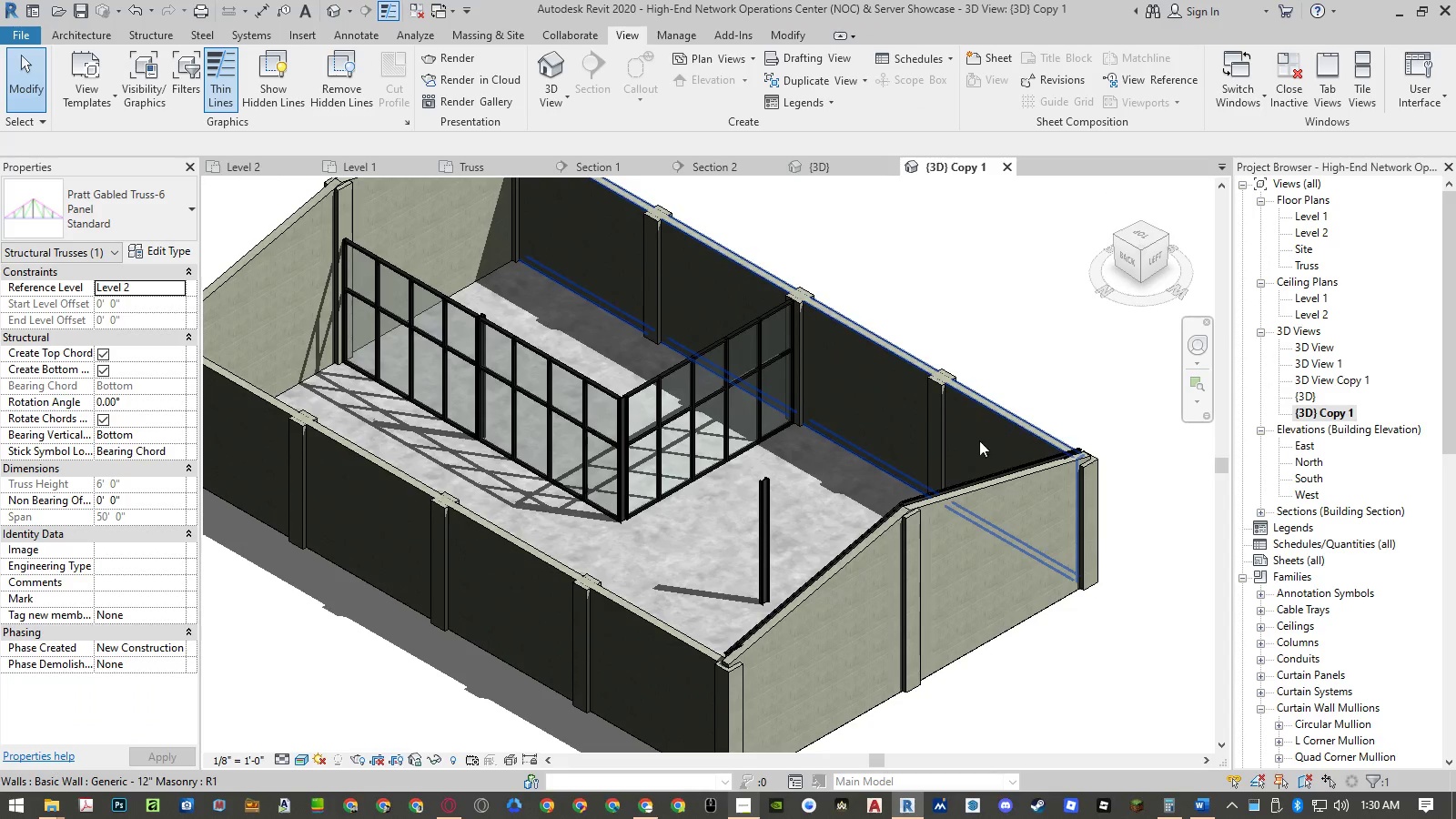 
scroll: coordinate [921, 476], scroll_direction: up, amount: 5.0
 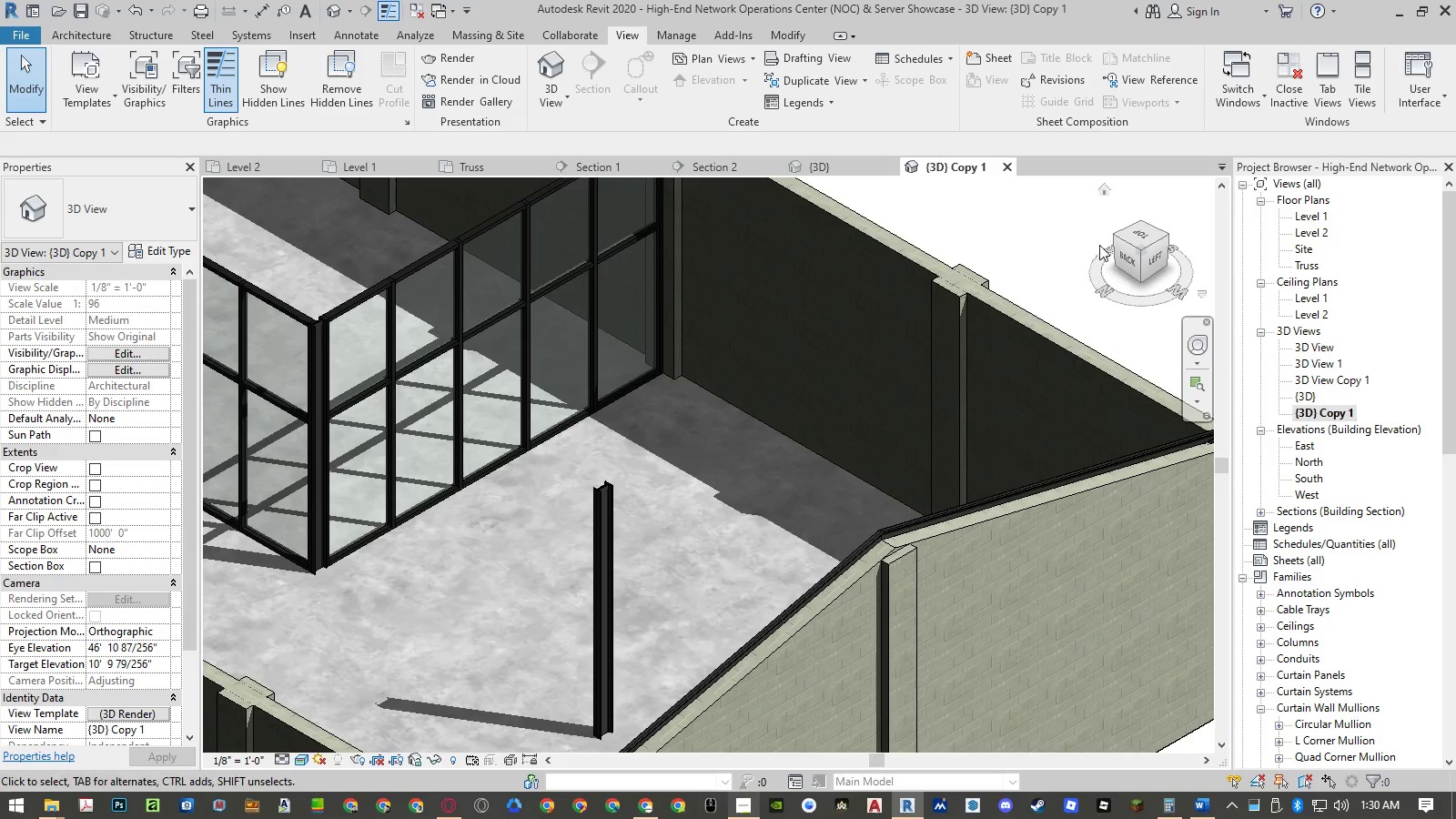 
left_click([1109, 236])
 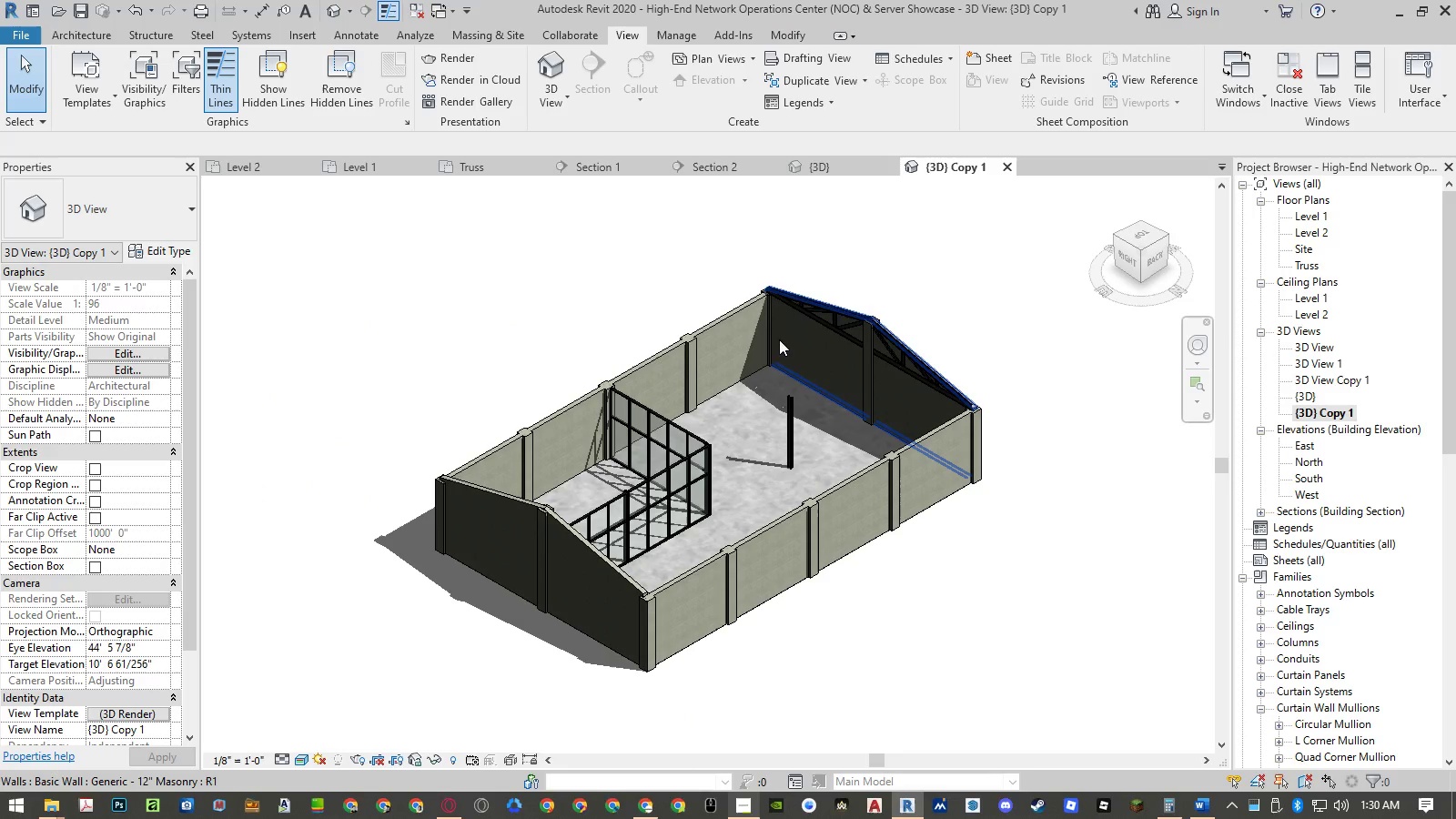 
scroll: coordinate [877, 334], scroll_direction: up, amount: 9.0
 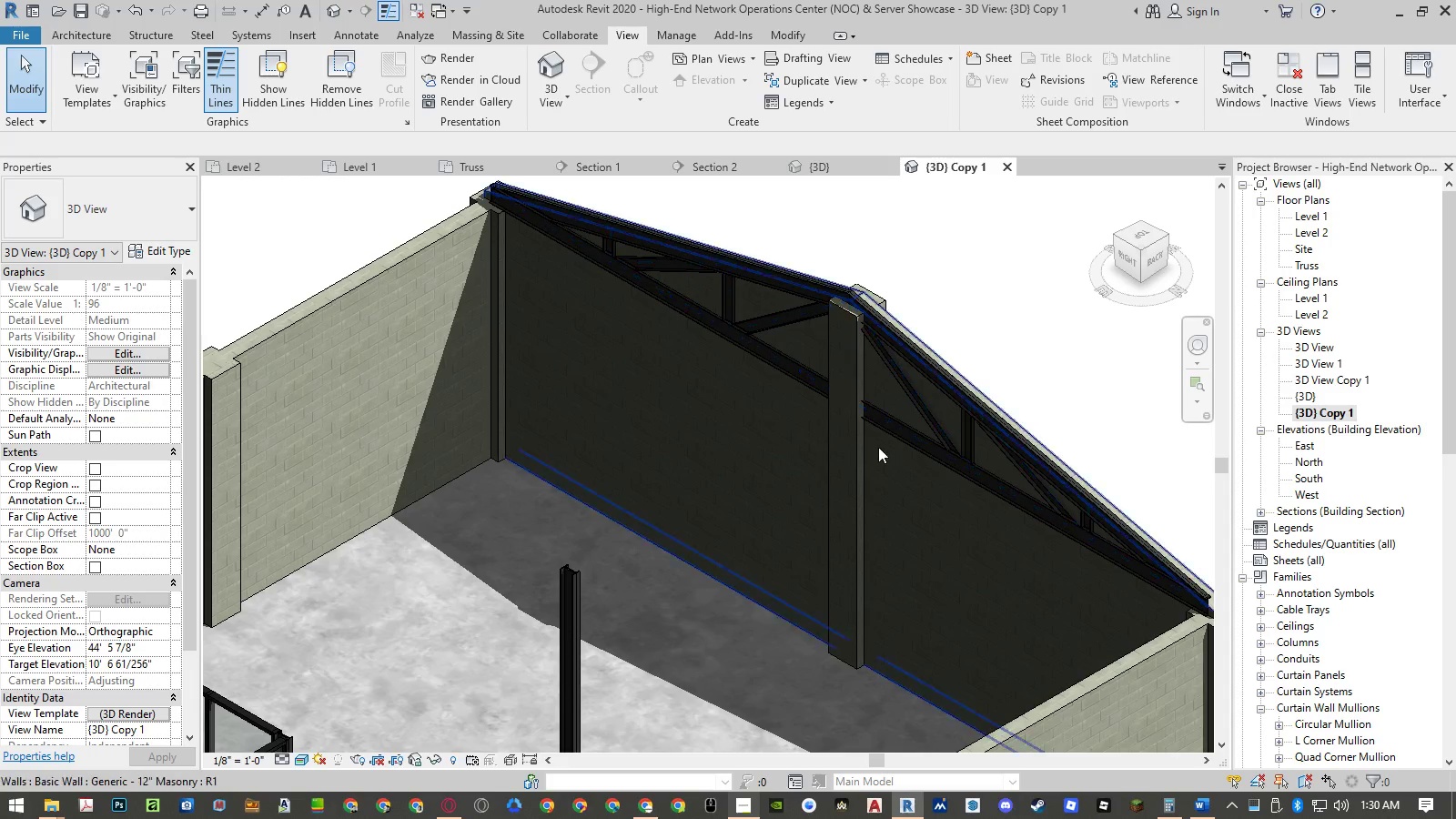 
left_click([858, 453])
 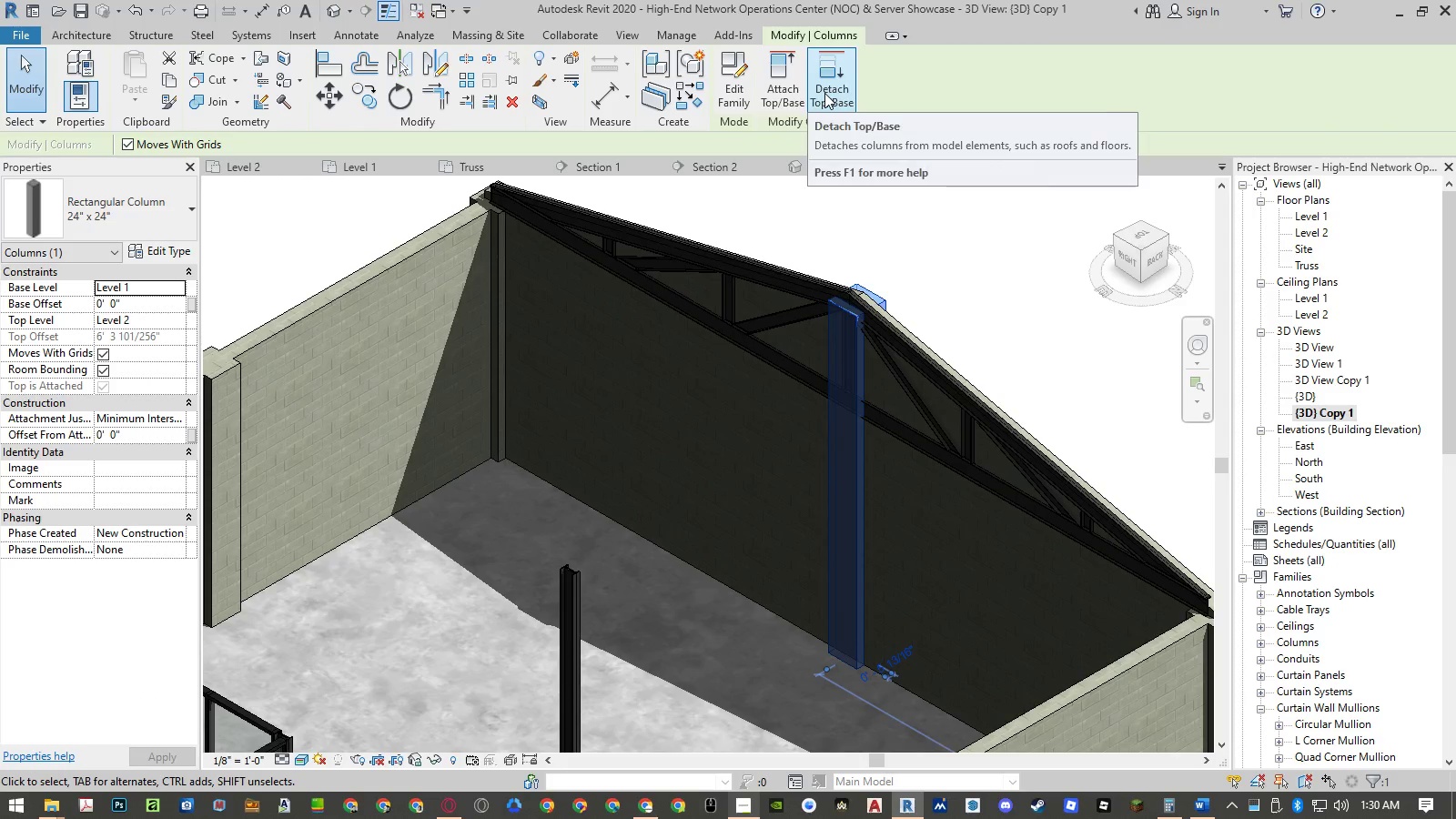 
left_click([824, 93])
 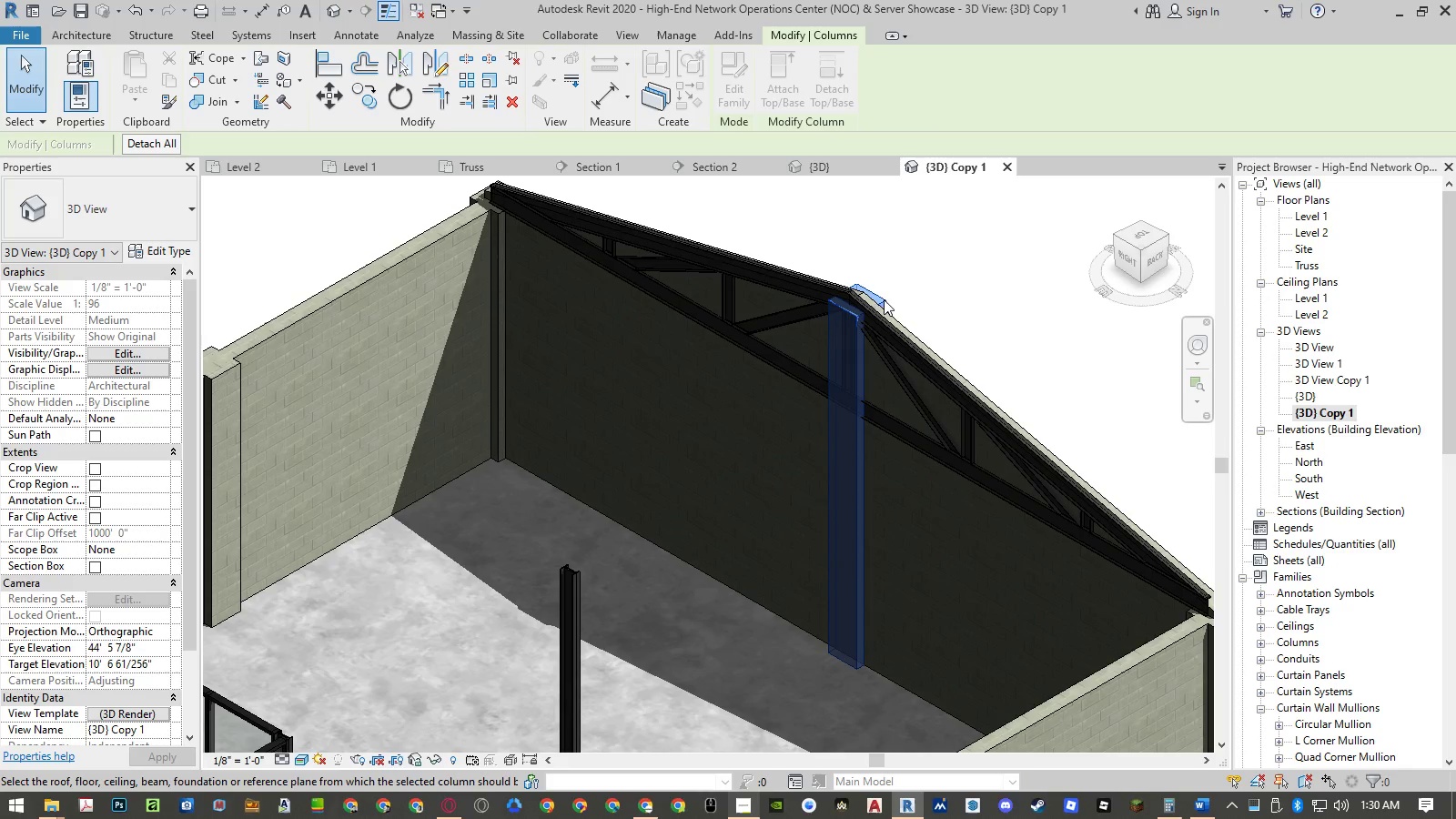 
type(al)
 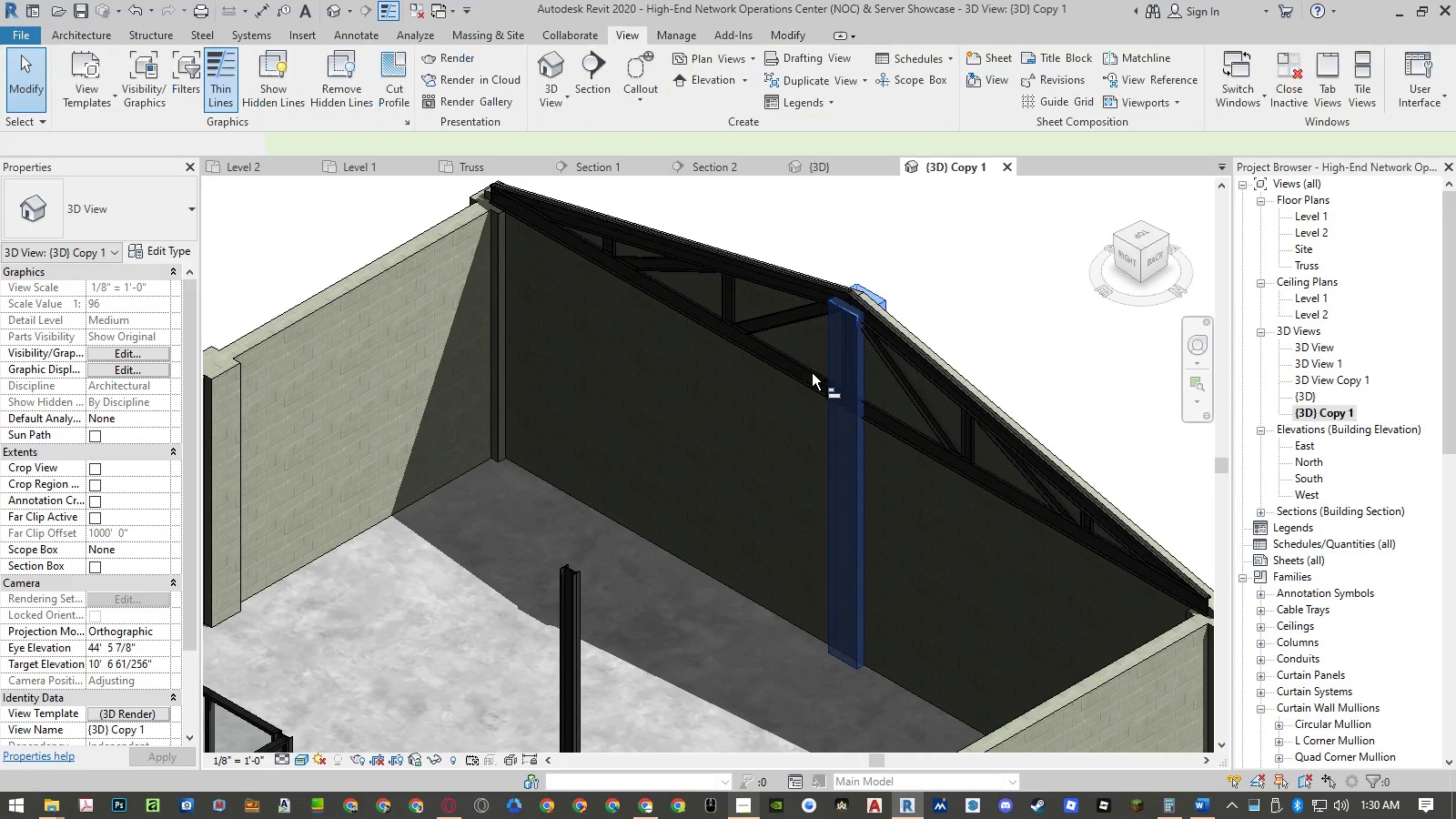 
scroll: coordinate [812, 377], scroll_direction: down, amount: 2.0
 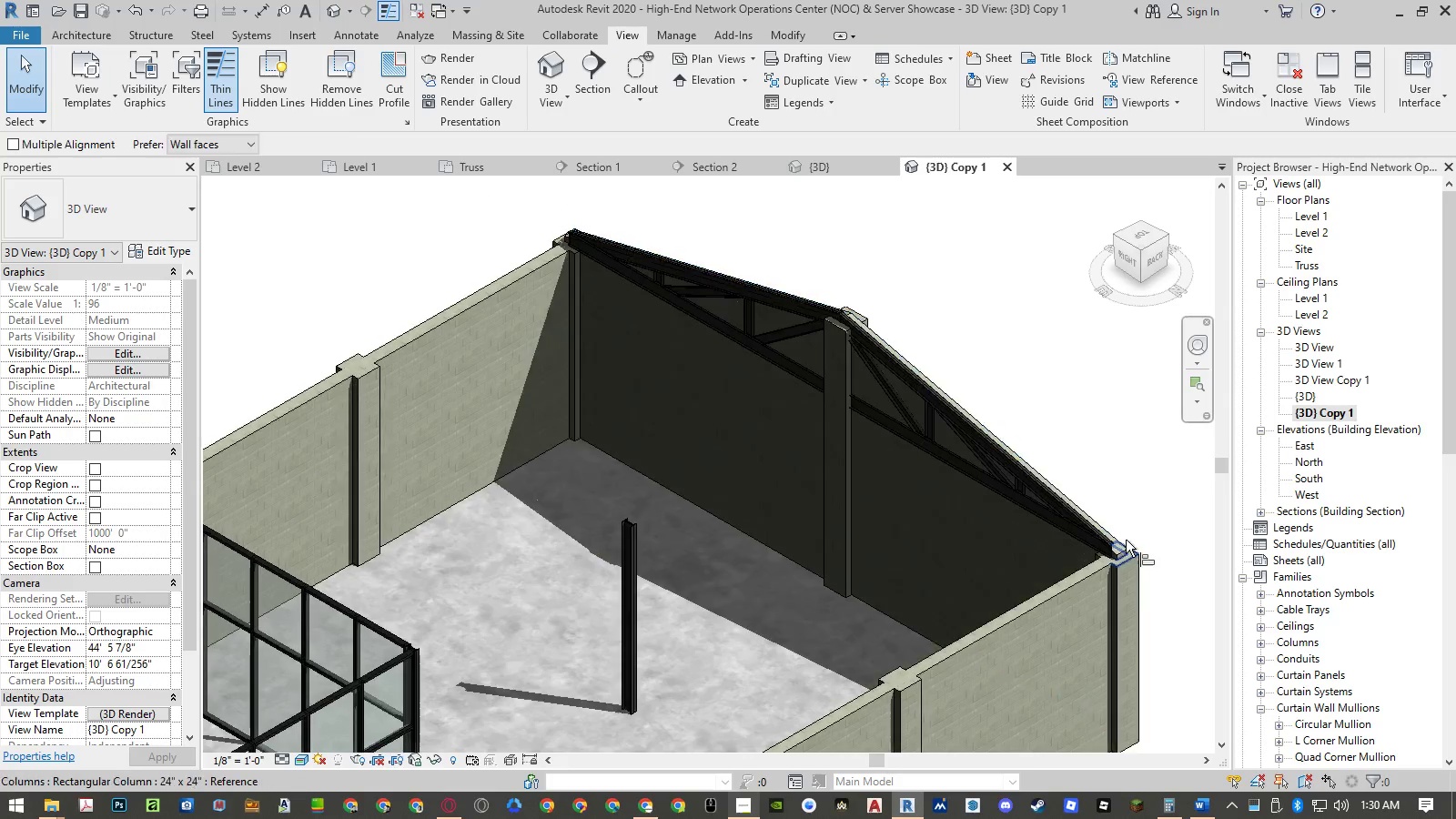 
scroll: coordinate [1126, 540], scroll_direction: up, amount: 5.0
 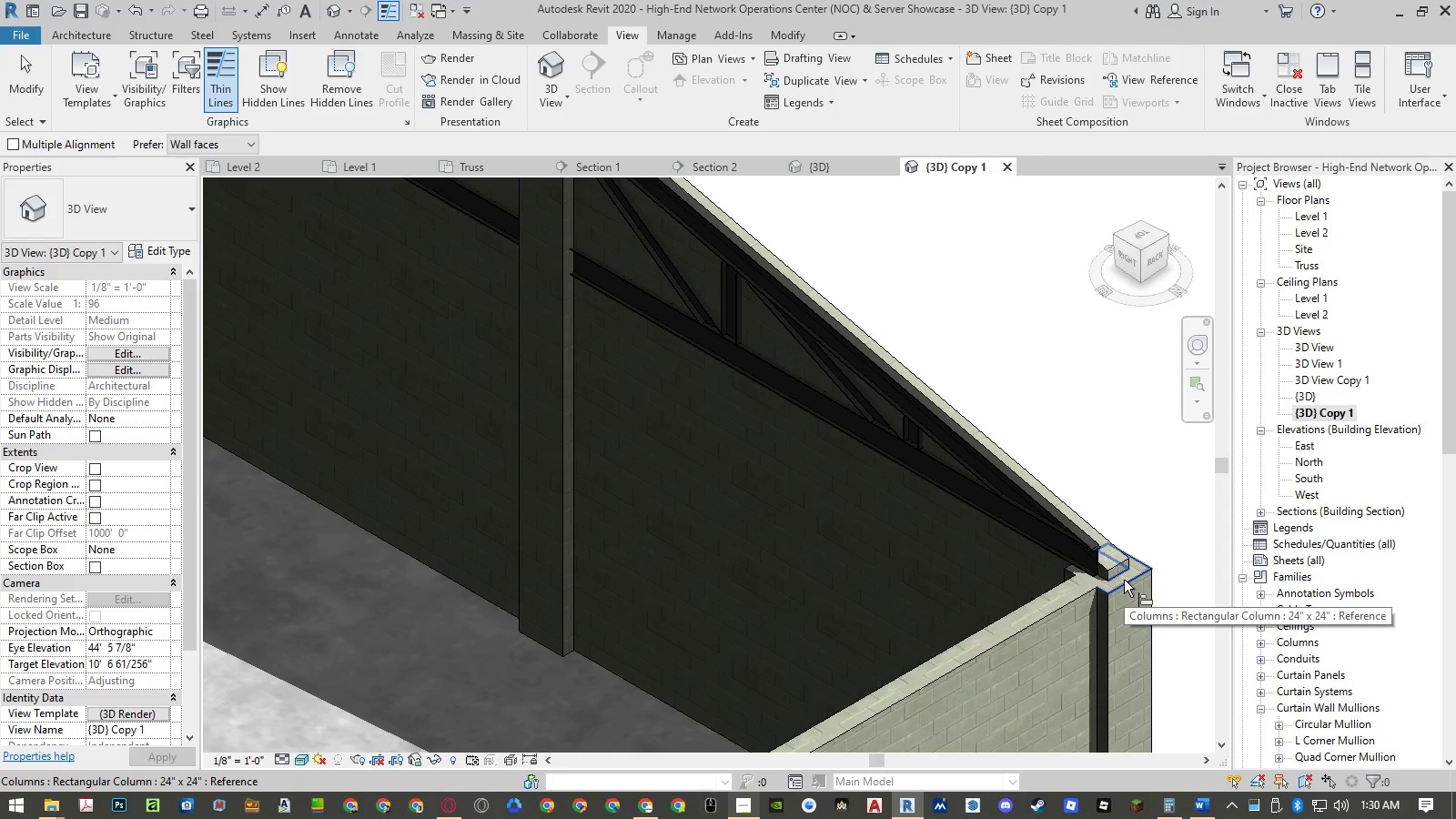 
left_click([1124, 580])
 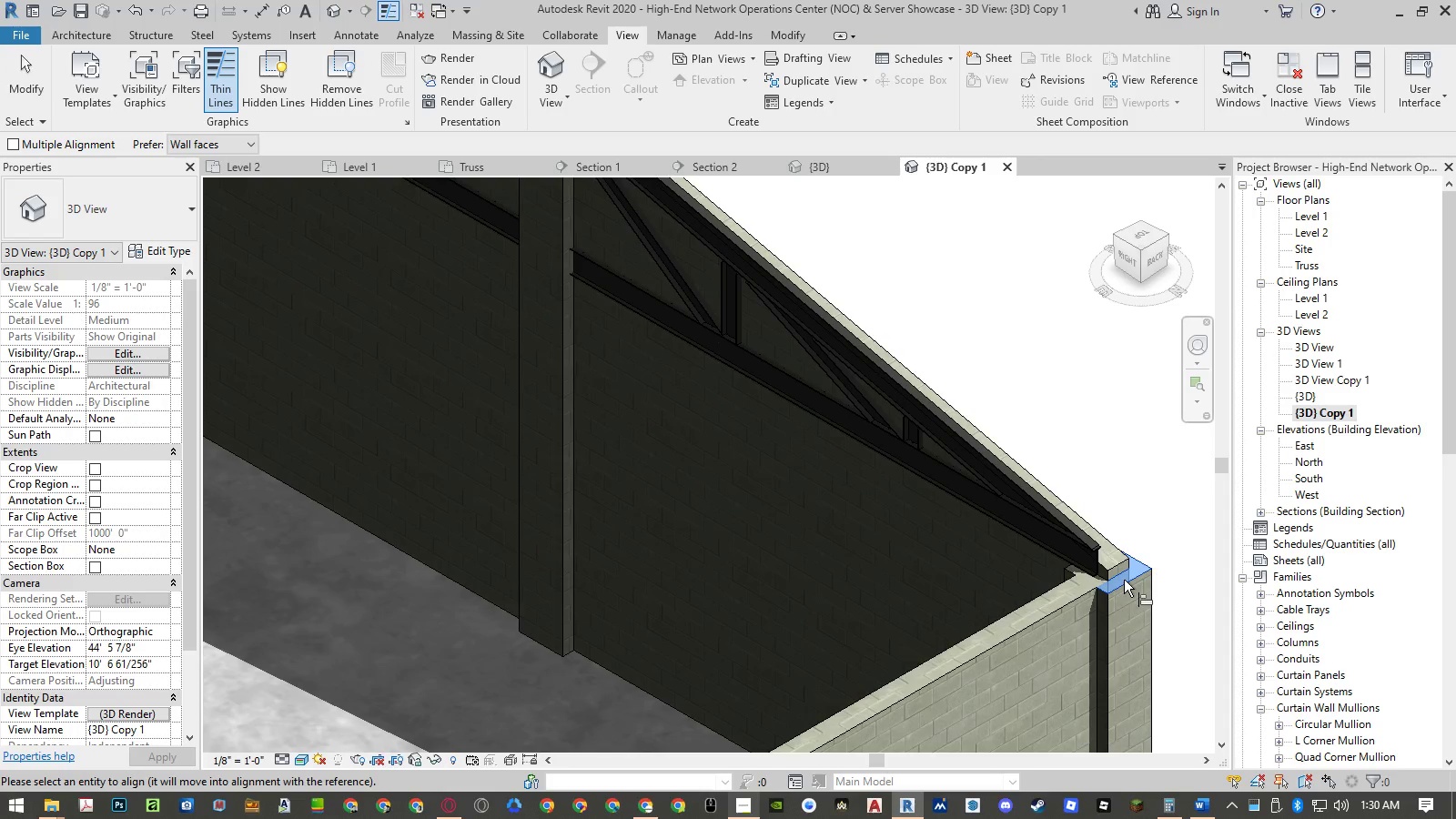 
scroll: coordinate [1124, 580], scroll_direction: down, amount: 3.0
 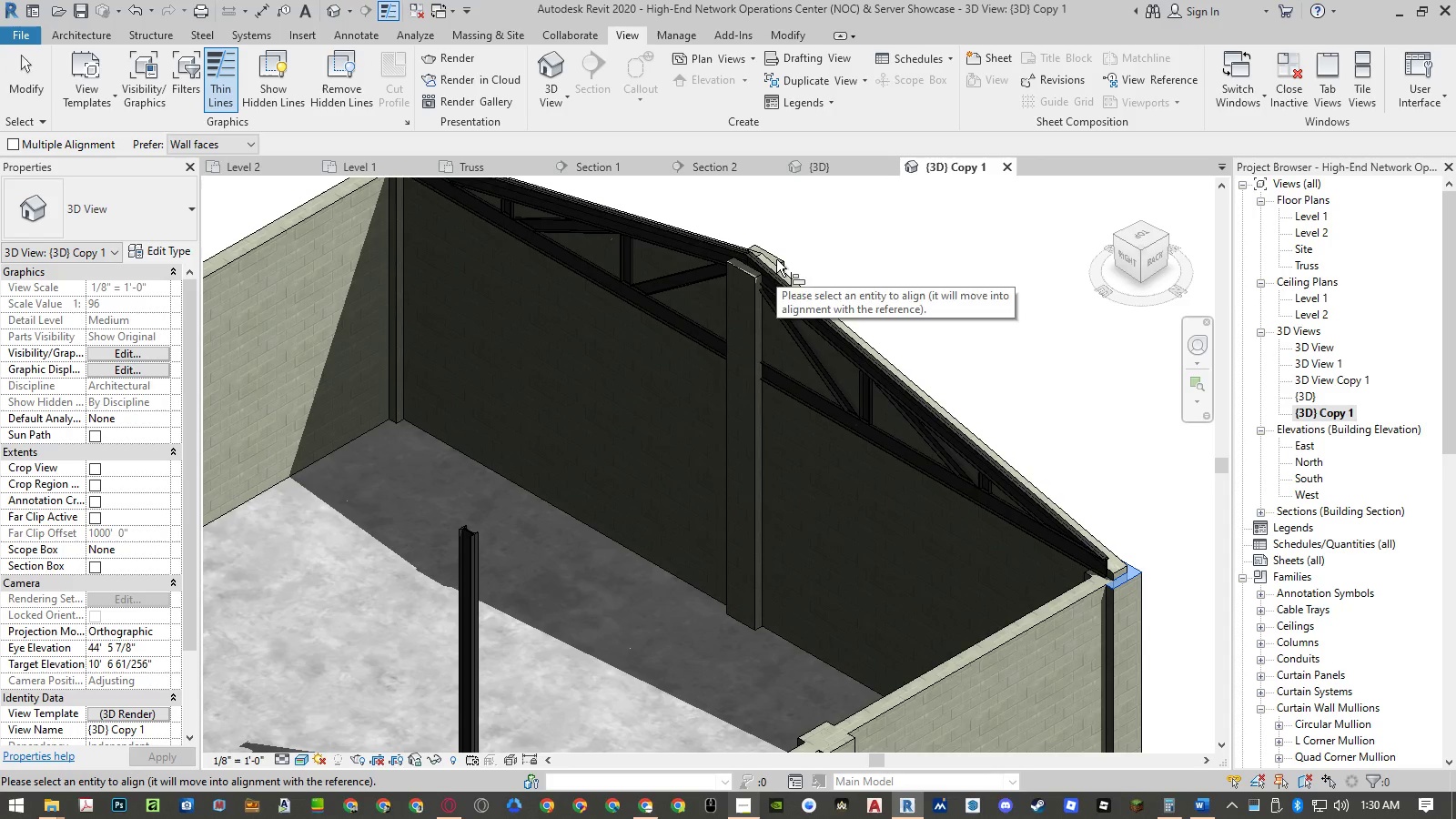 
scroll: coordinate [776, 258], scroll_direction: up, amount: 4.0
 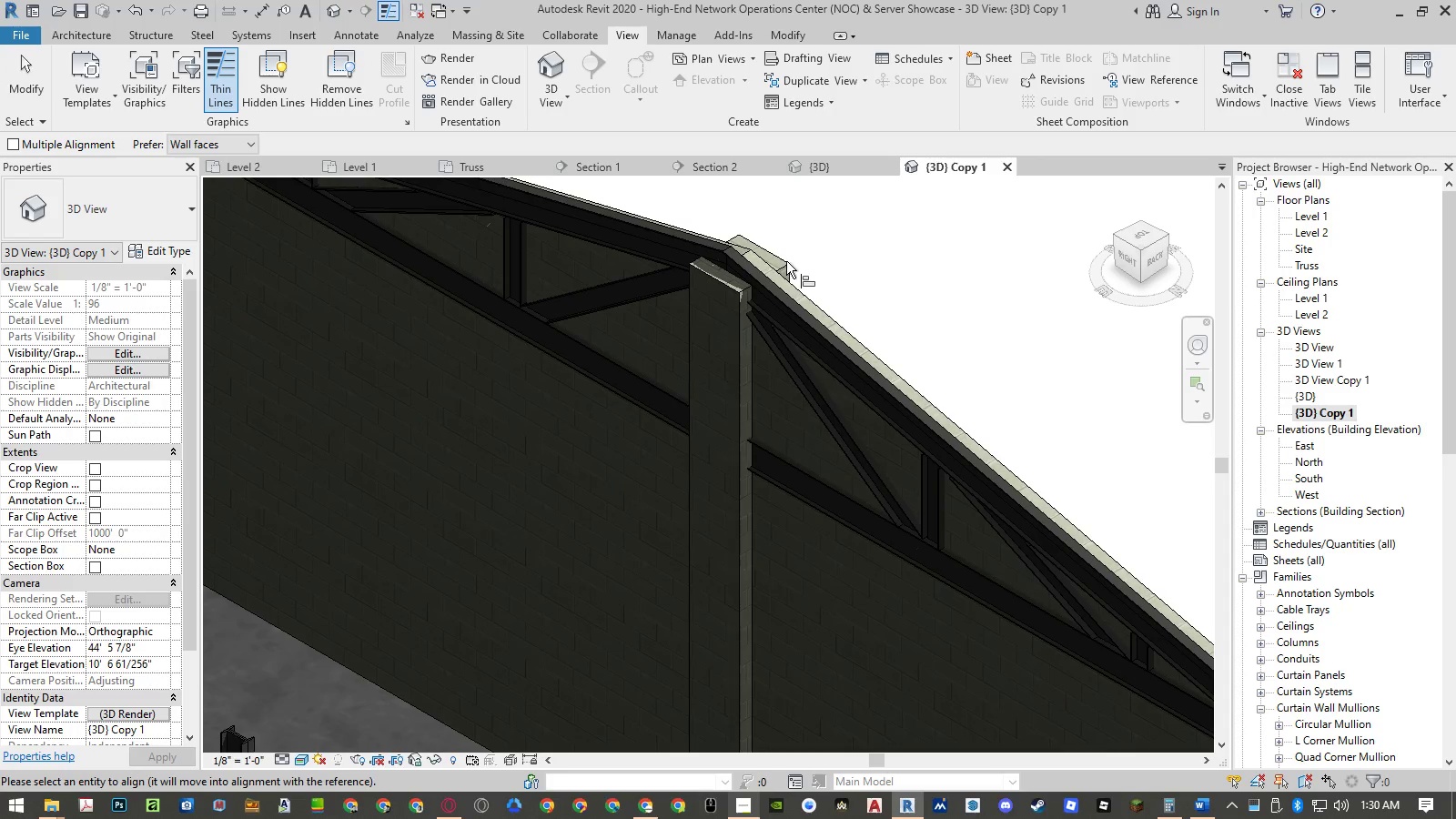 
key(Escape)
 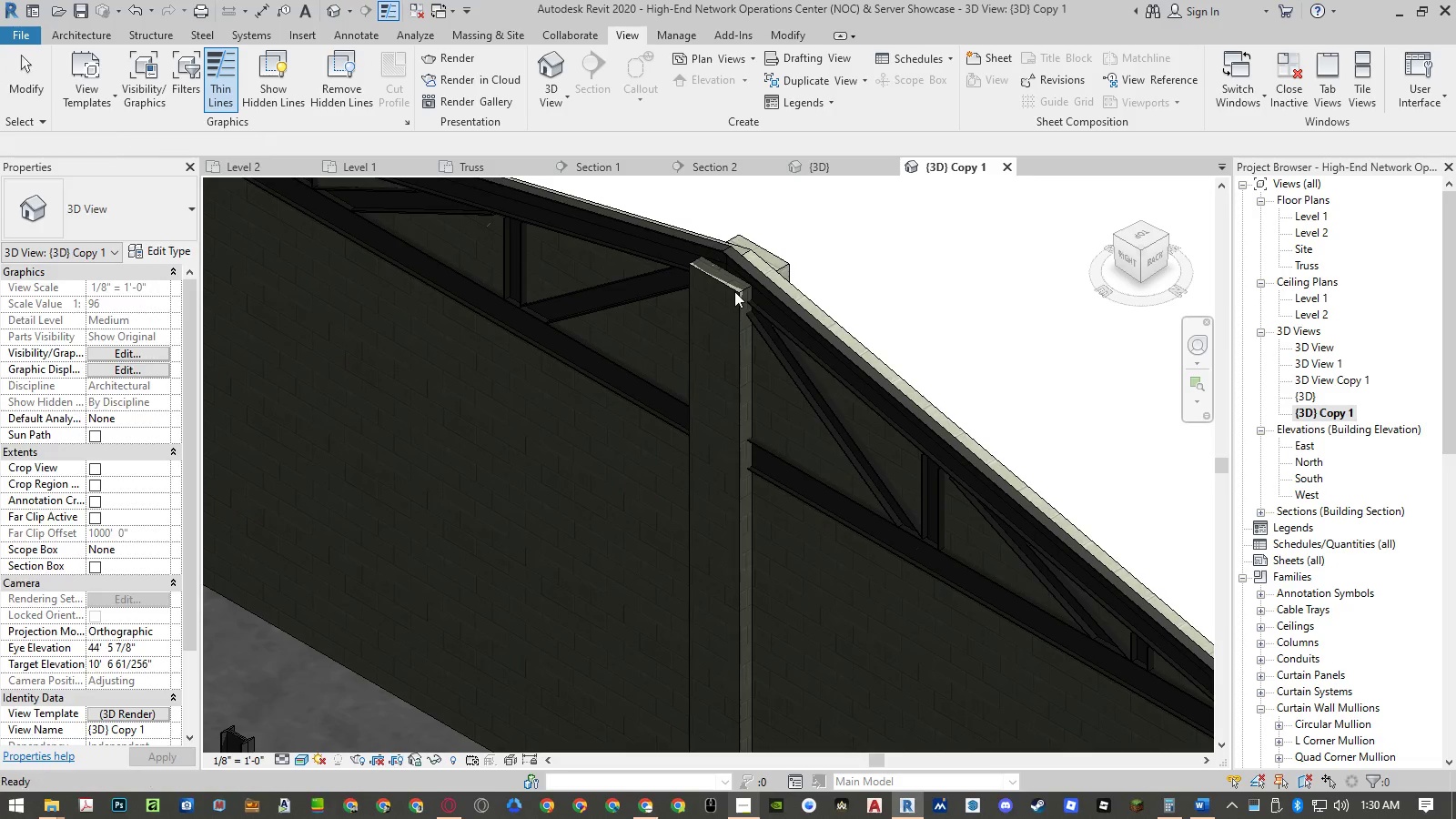 
key(Escape)
 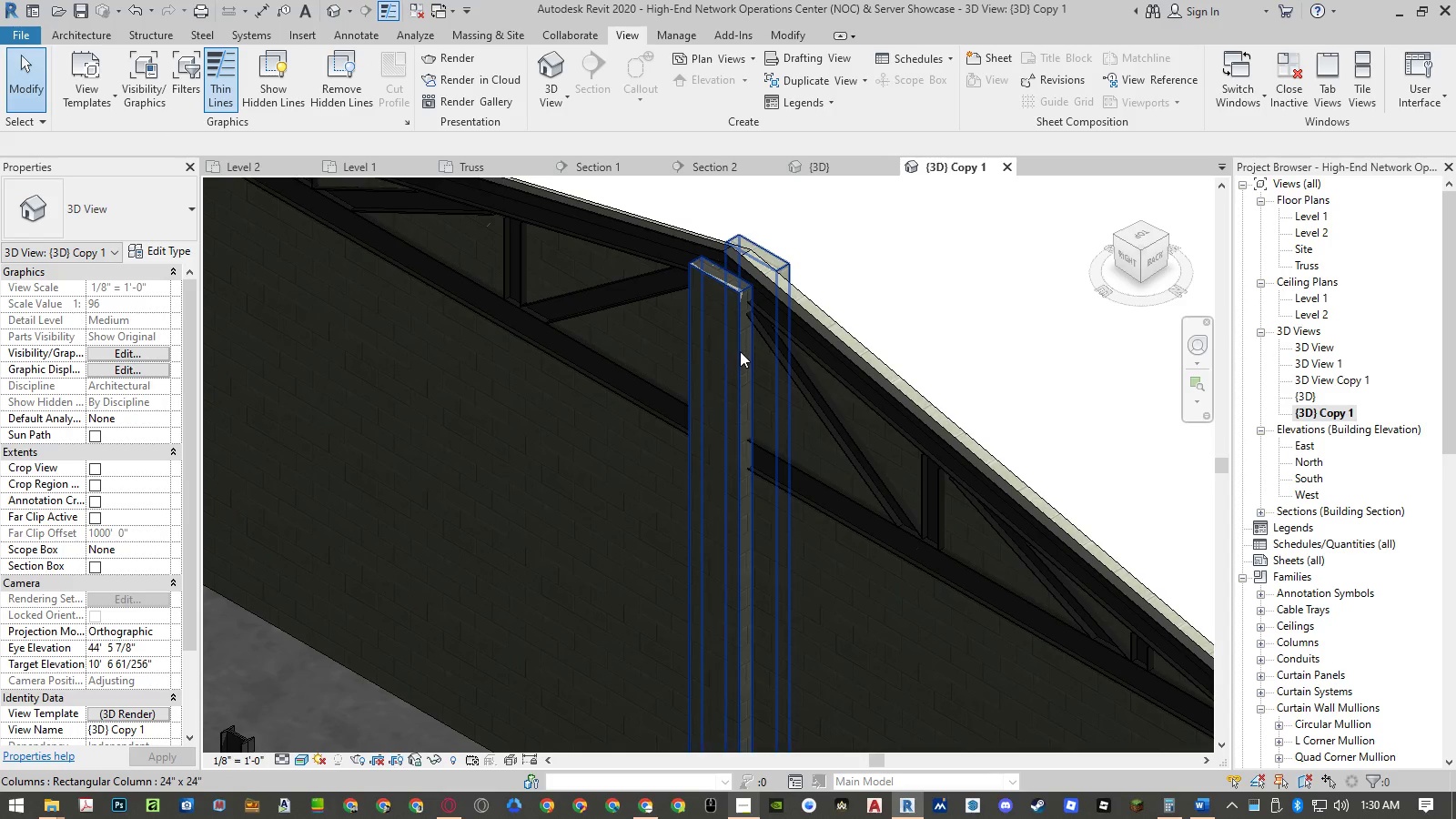 
left_click([736, 387])
 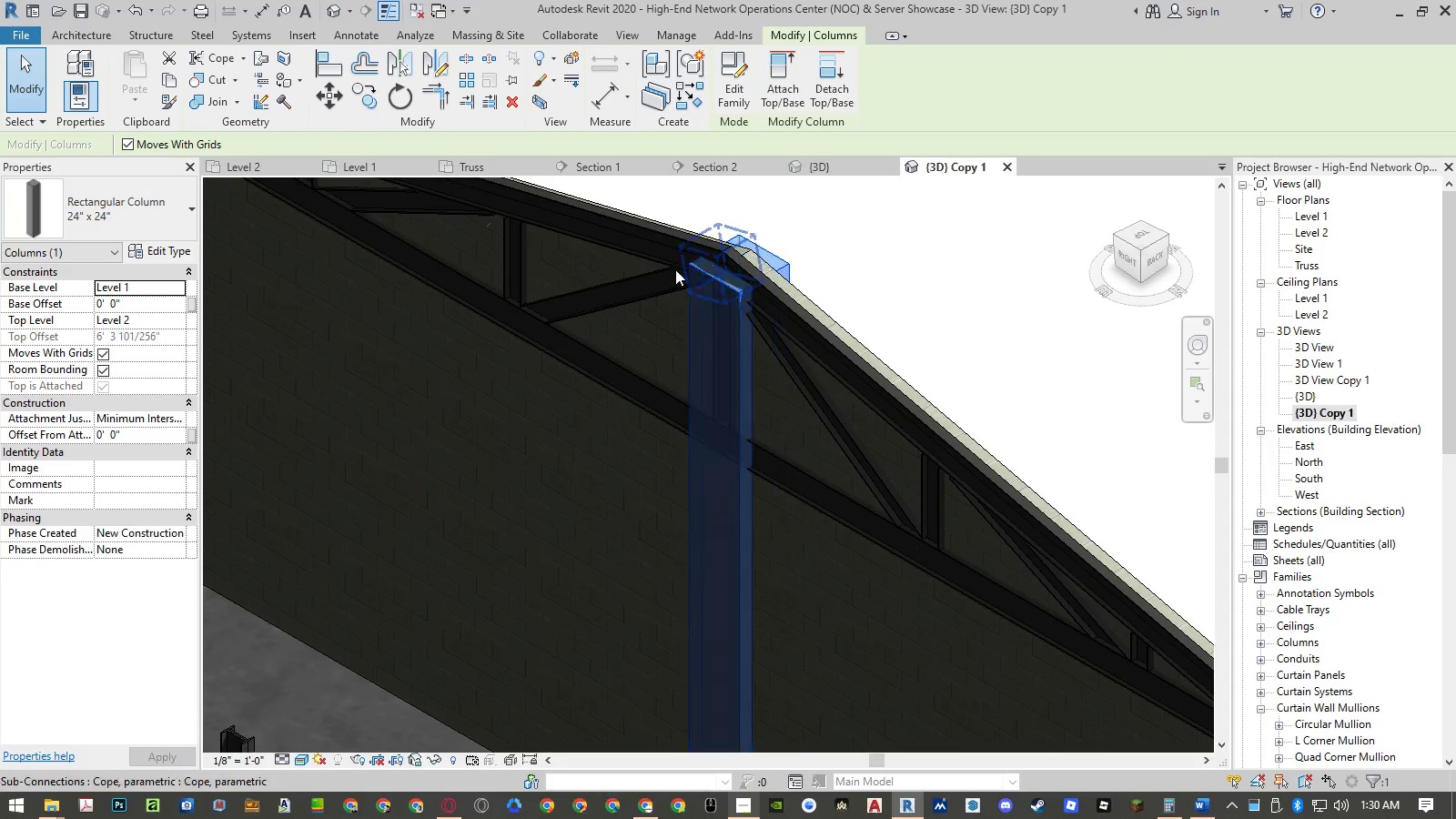 
scroll: coordinate [883, 372], scroll_direction: down, amount: 10.0
 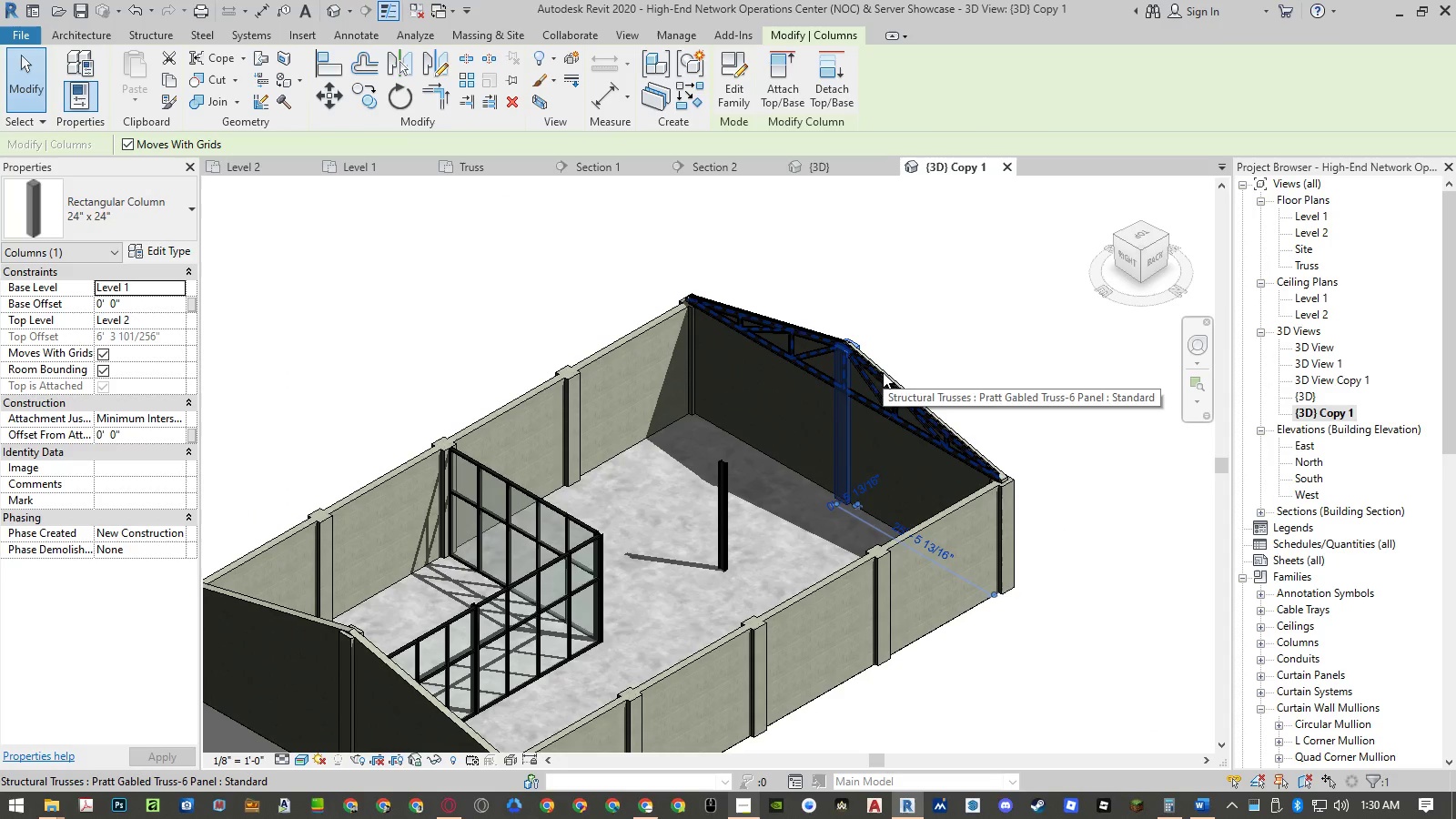 
key(Escape)
 